 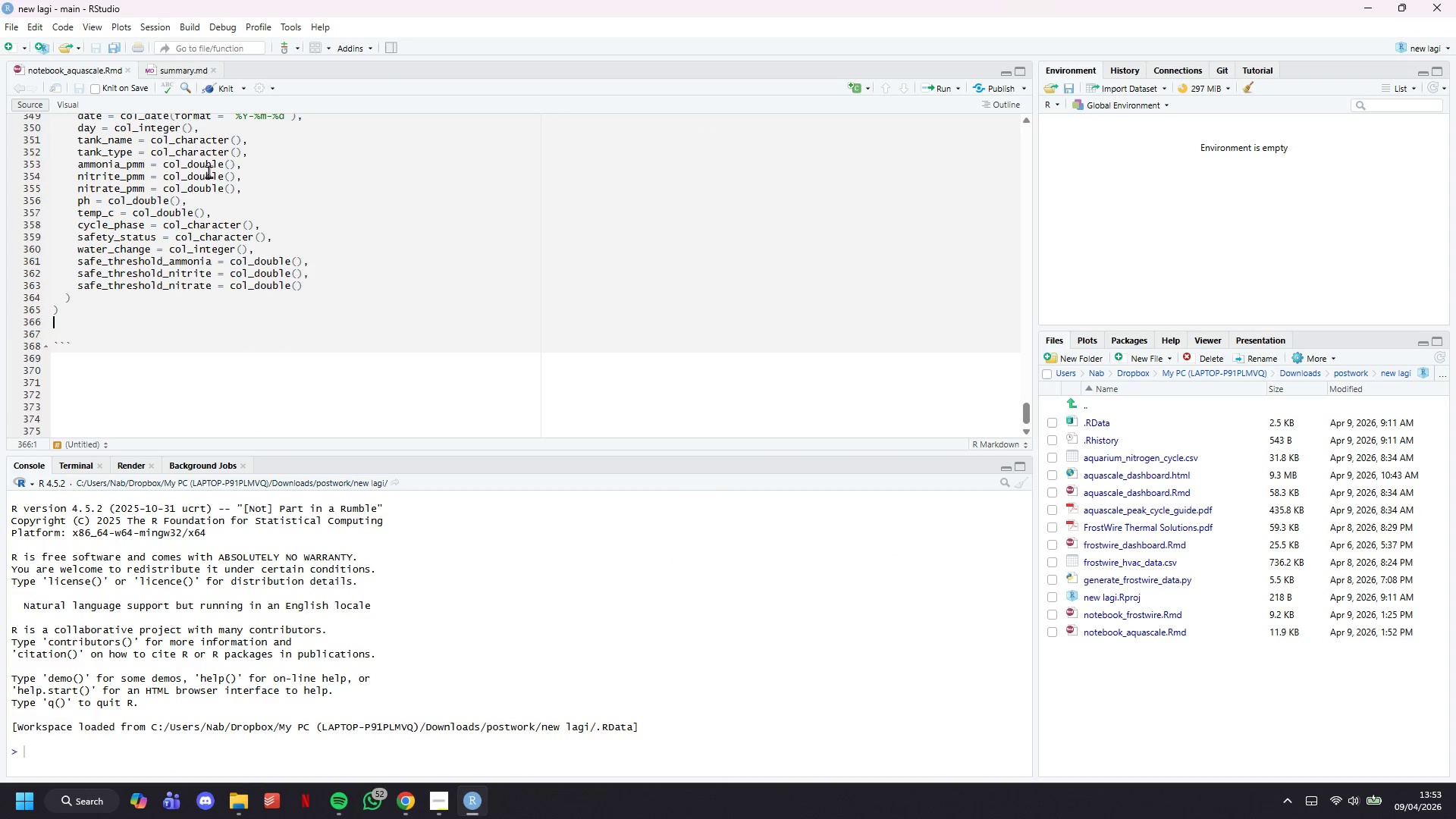 
left_click([215, 86])
 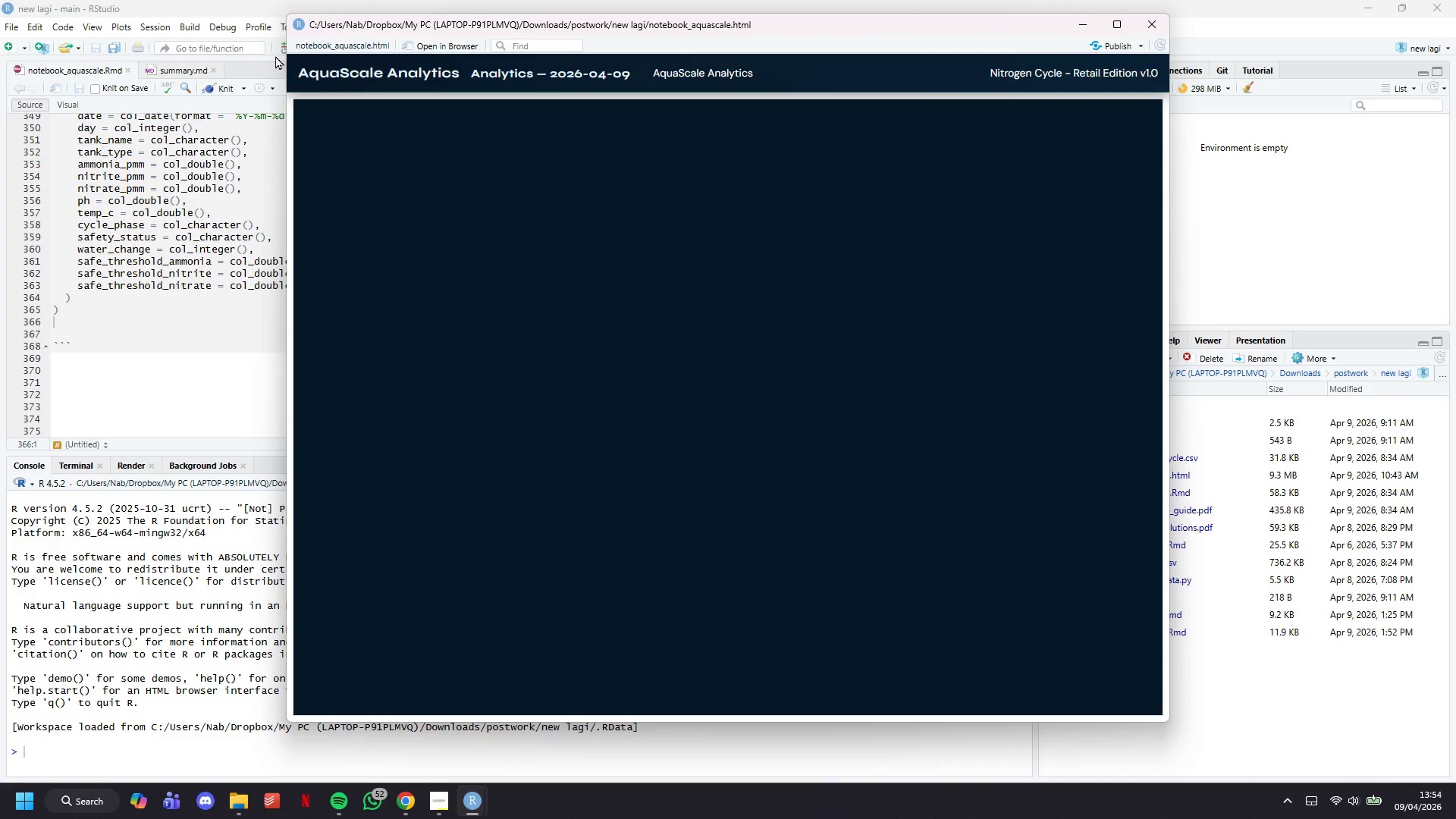 
wait(29.91)
 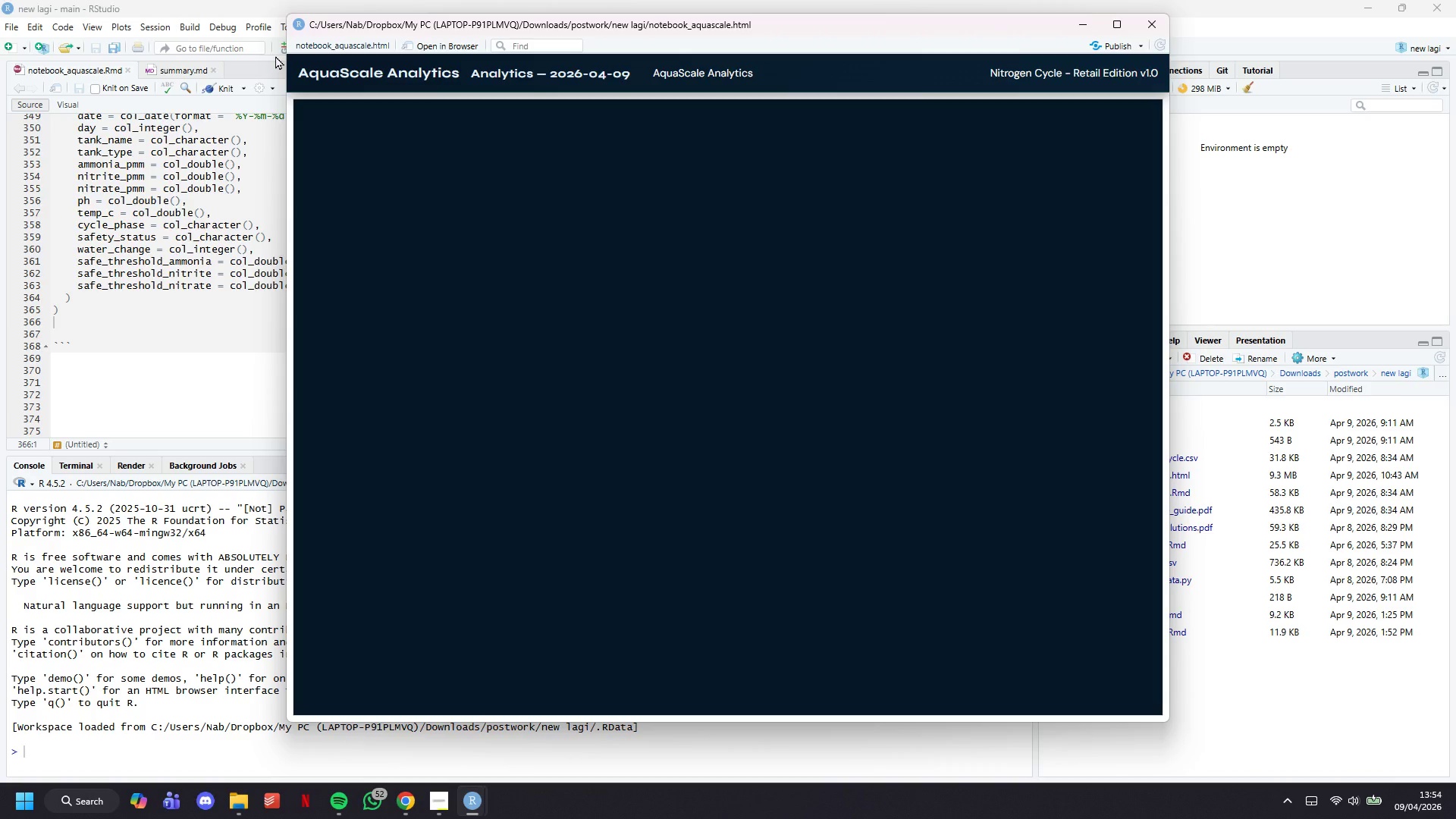 
key(Enter)
 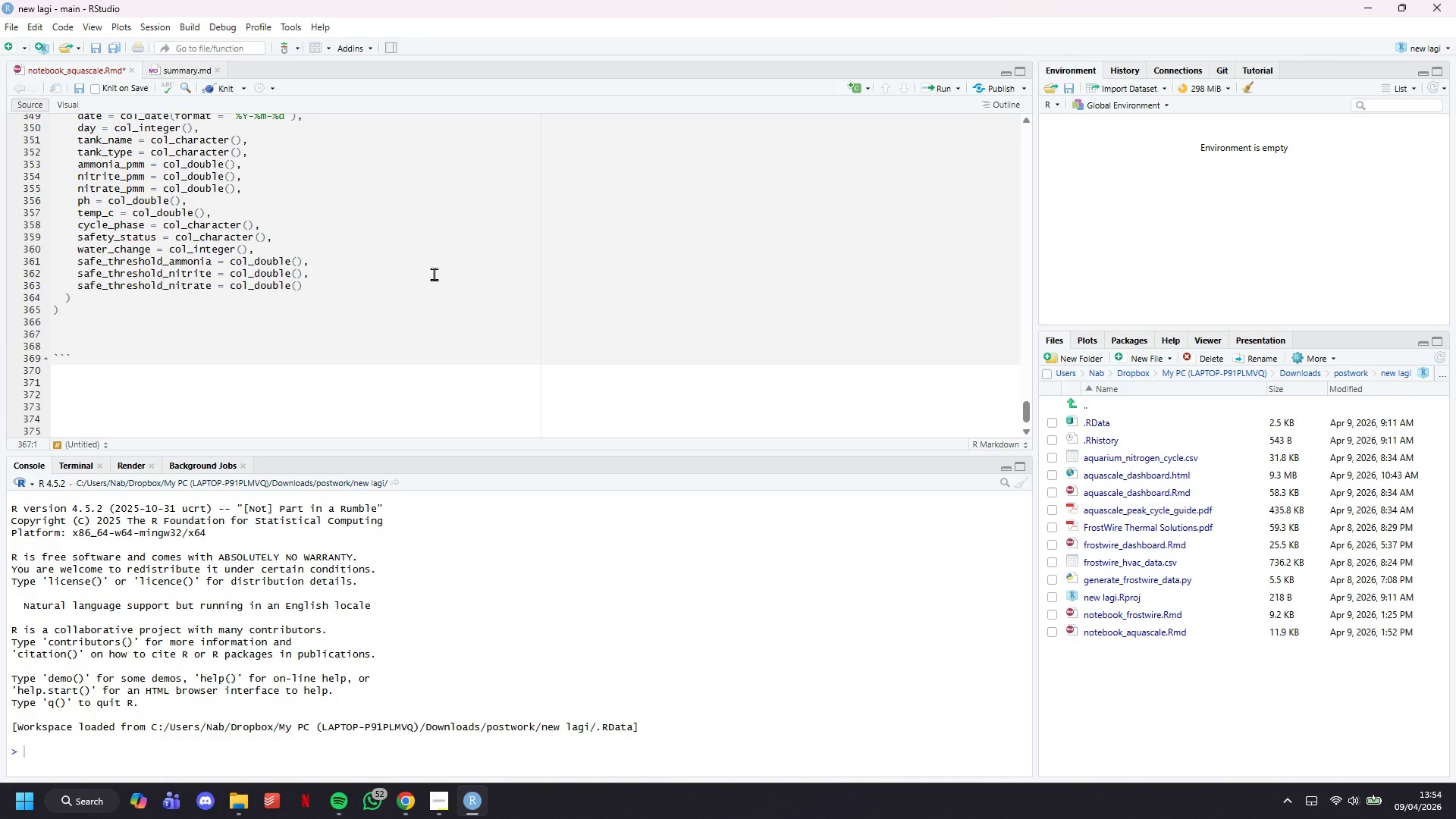 
type(# DATA CLEANING & VALIDATION)
 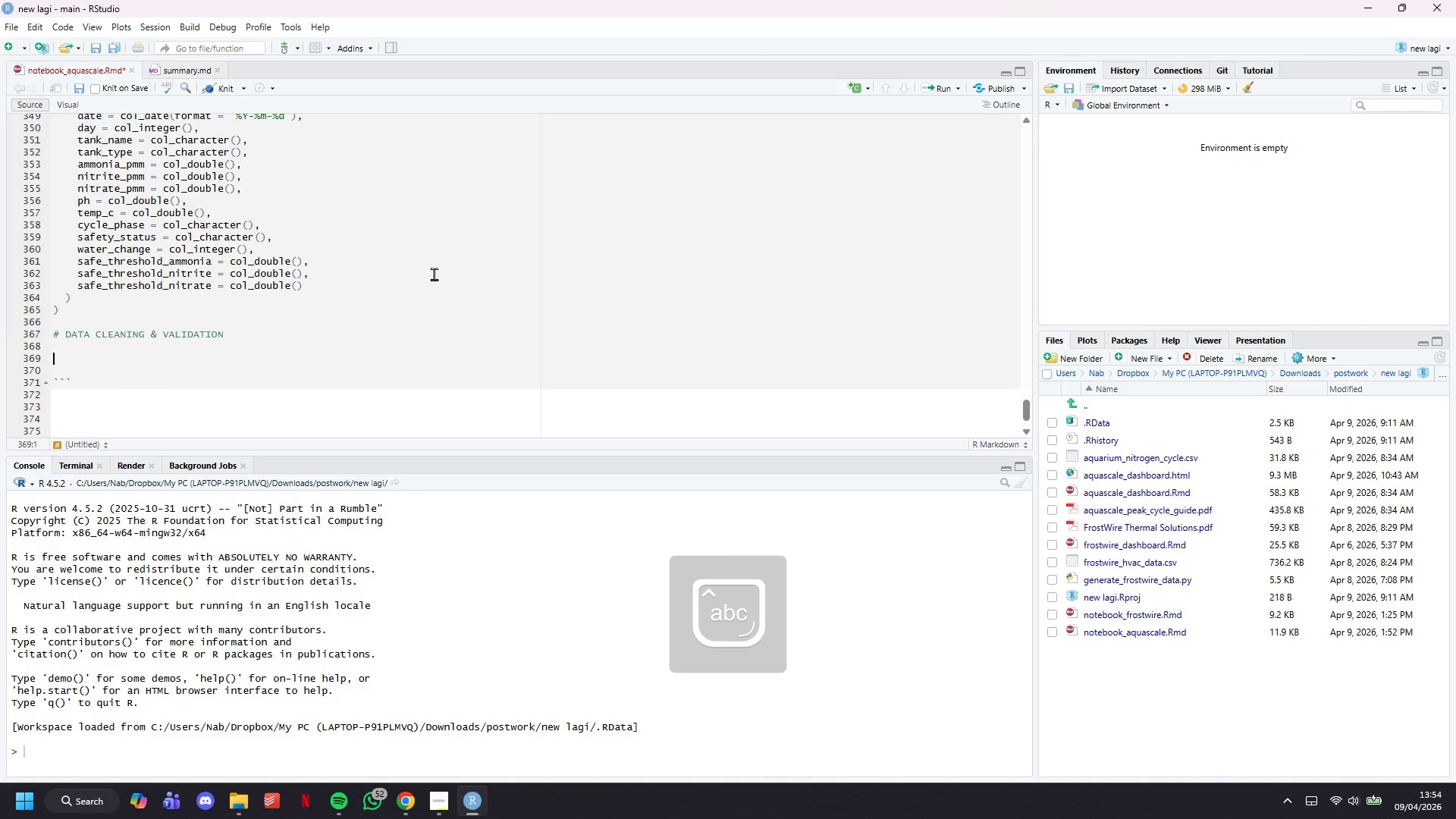 
 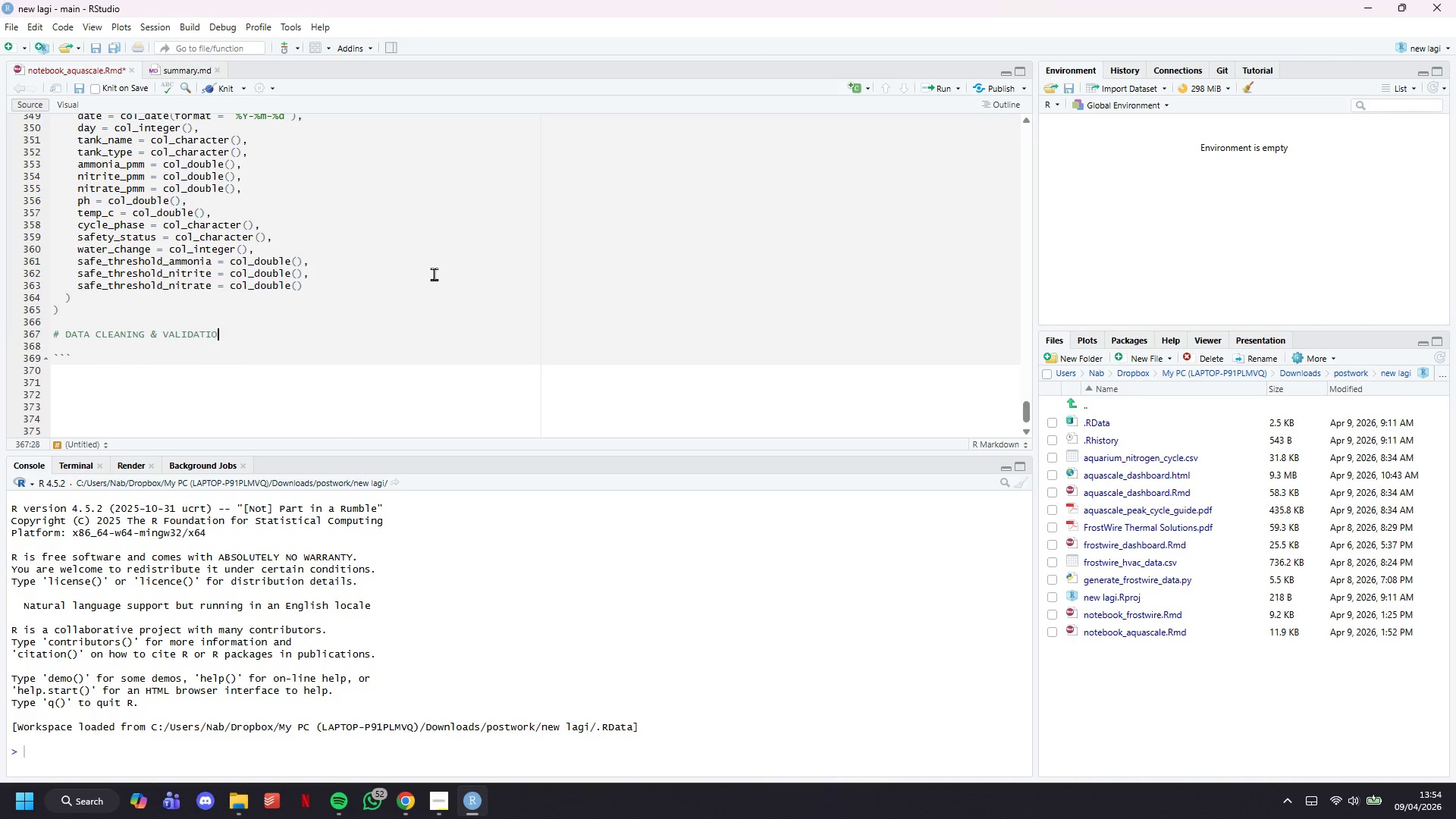 
key(Enter)
 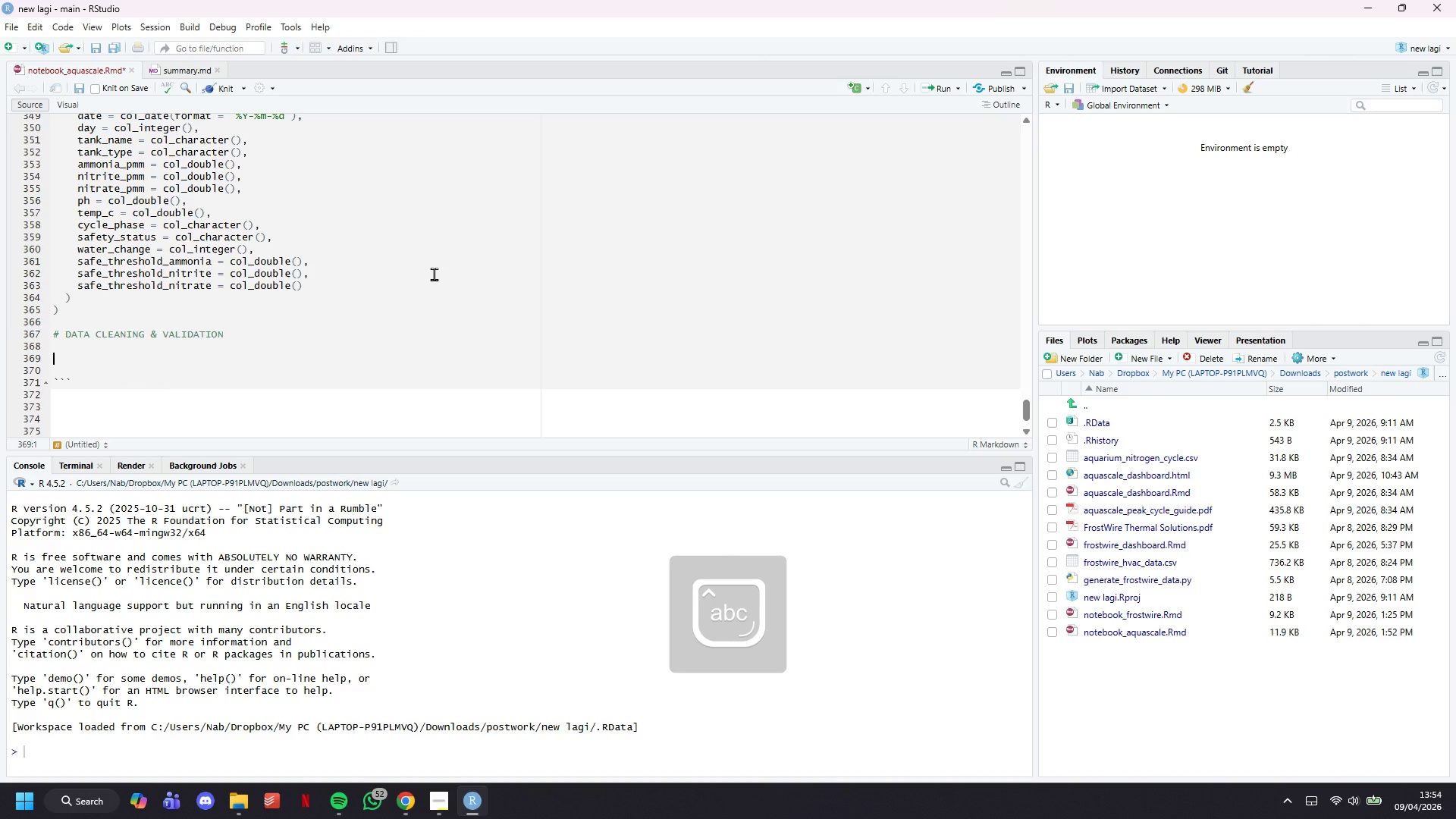 
key(Enter)
 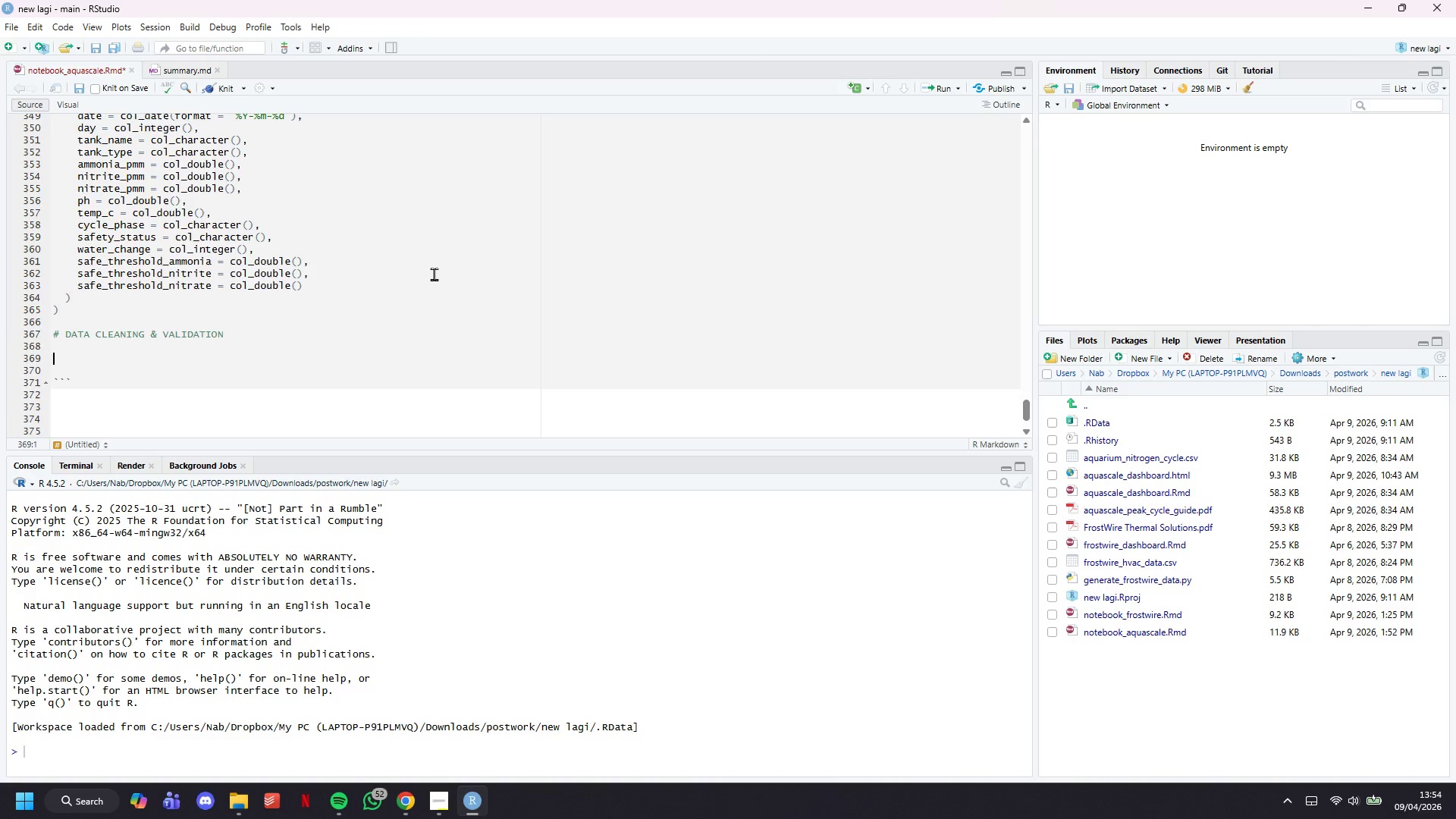 
wait(15.36)
 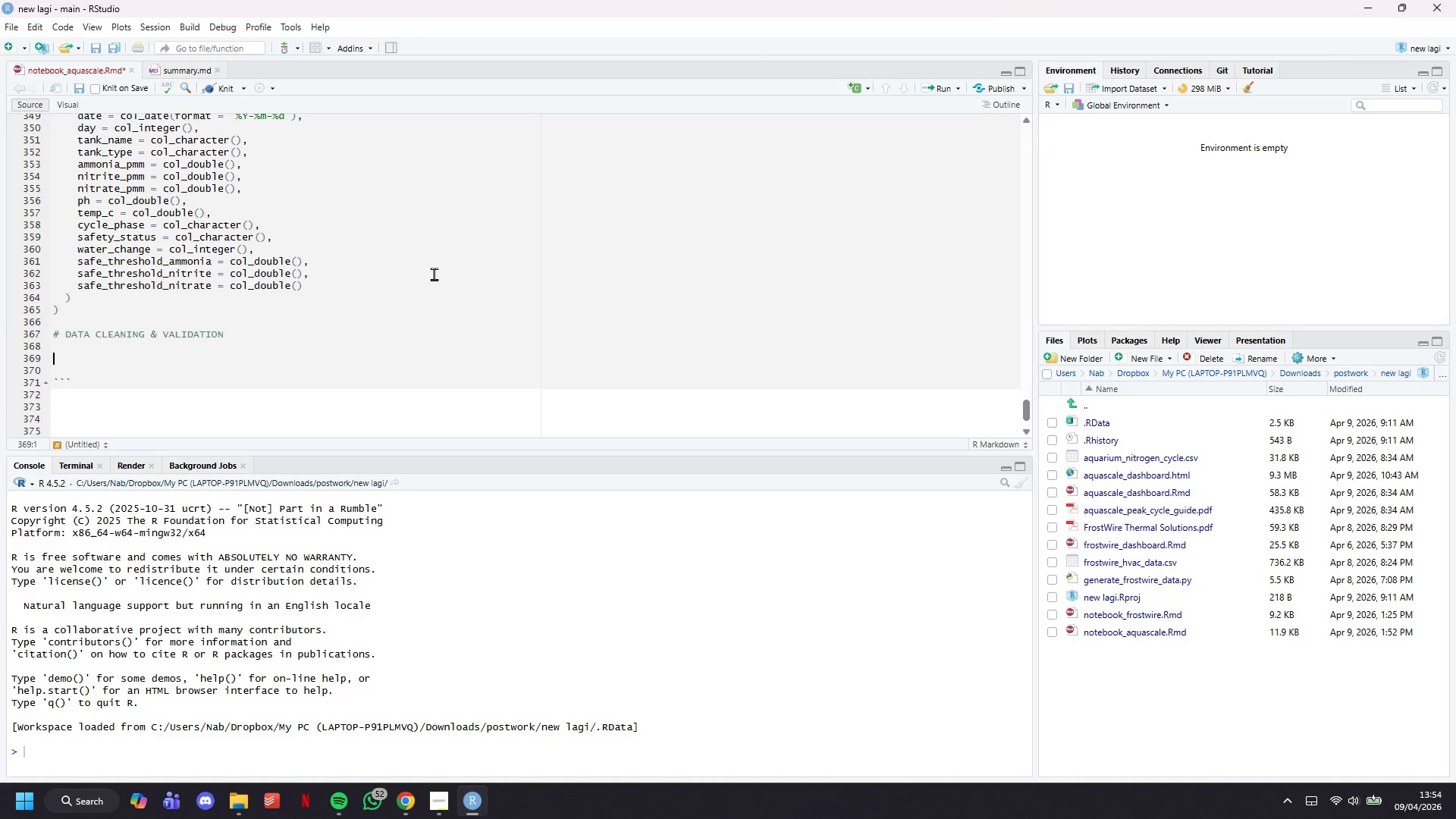 
key(Shift+ShiftLeft)
 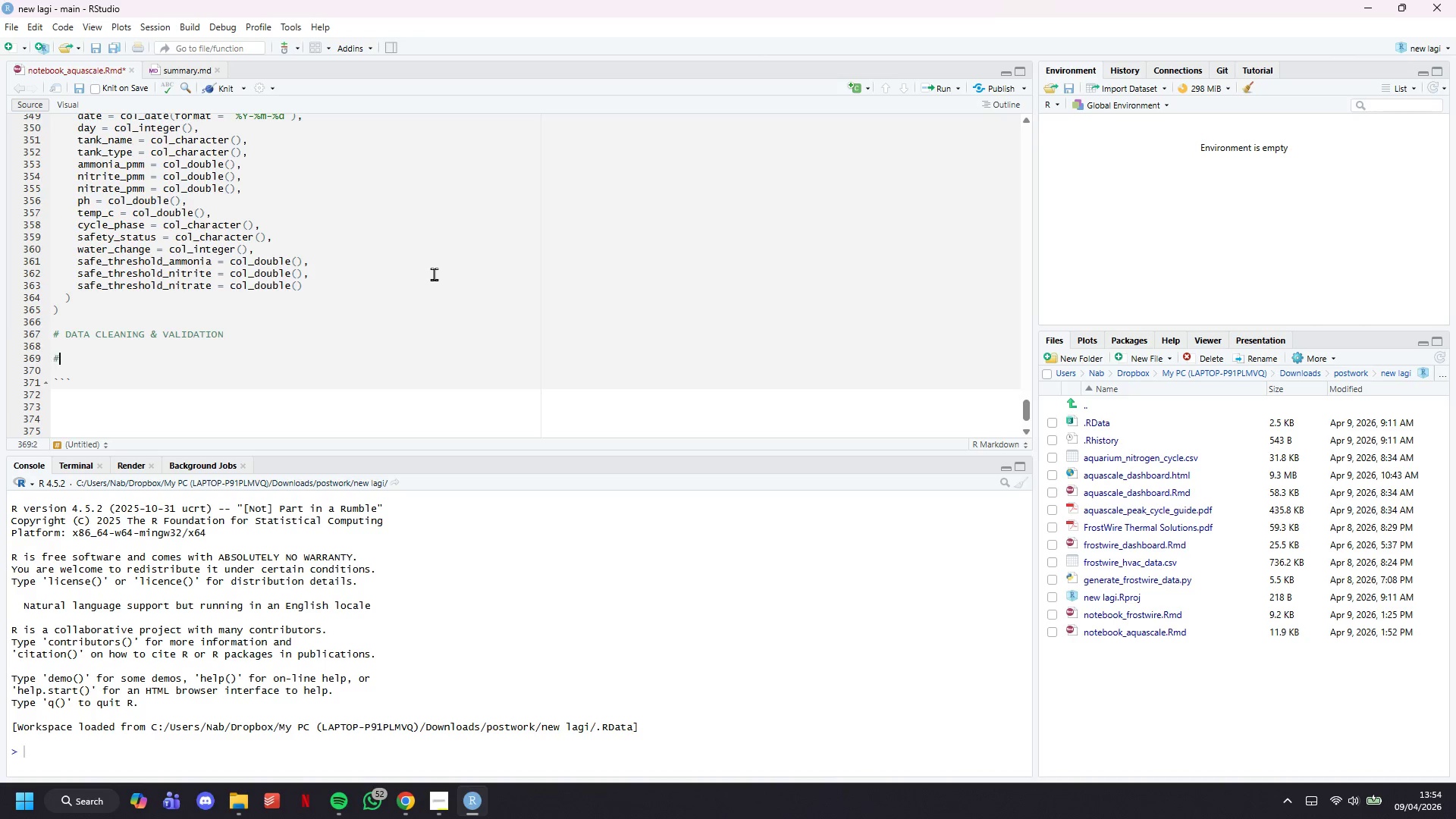 
key(Shift+3)
 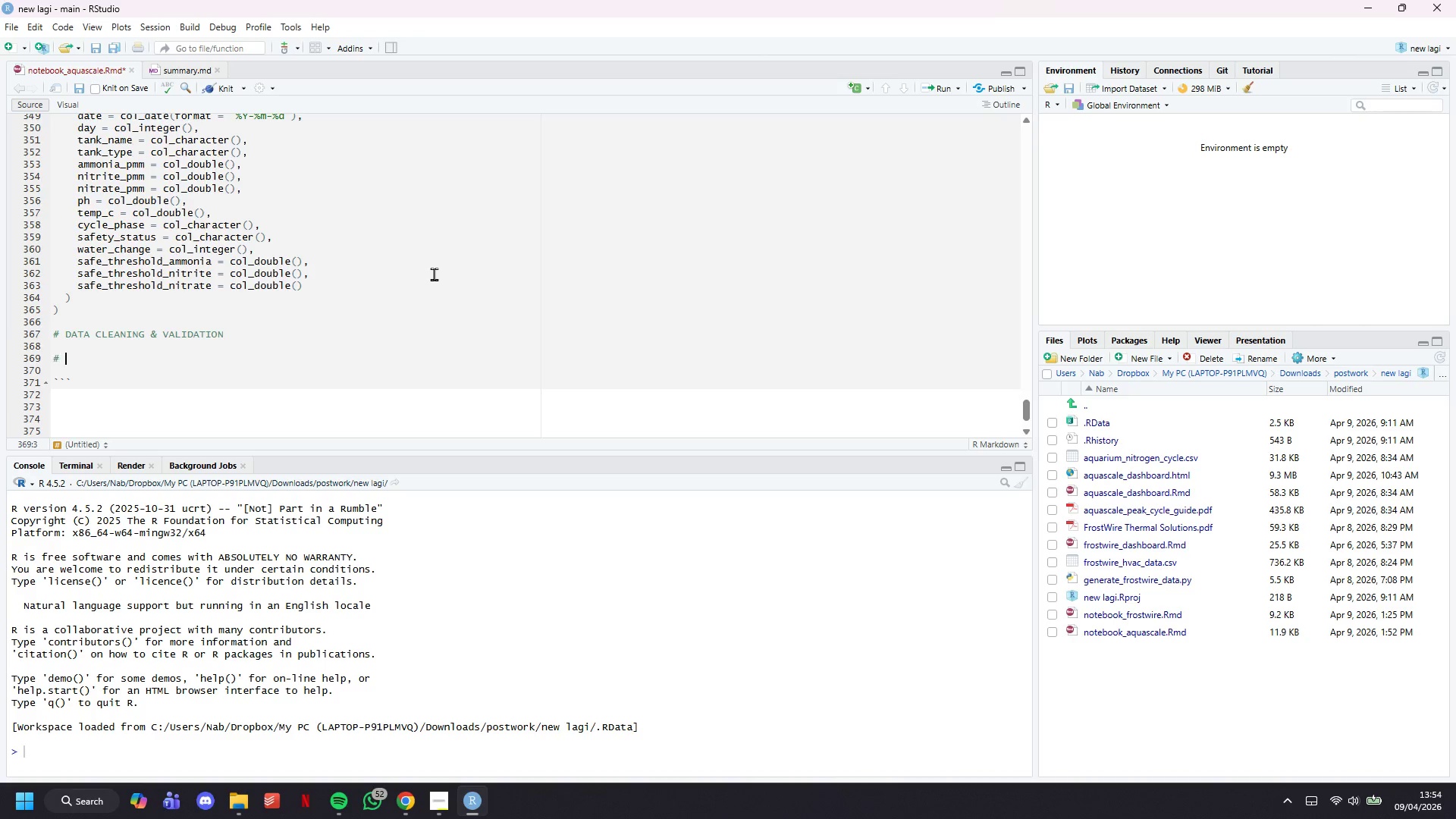 
key(Space)
 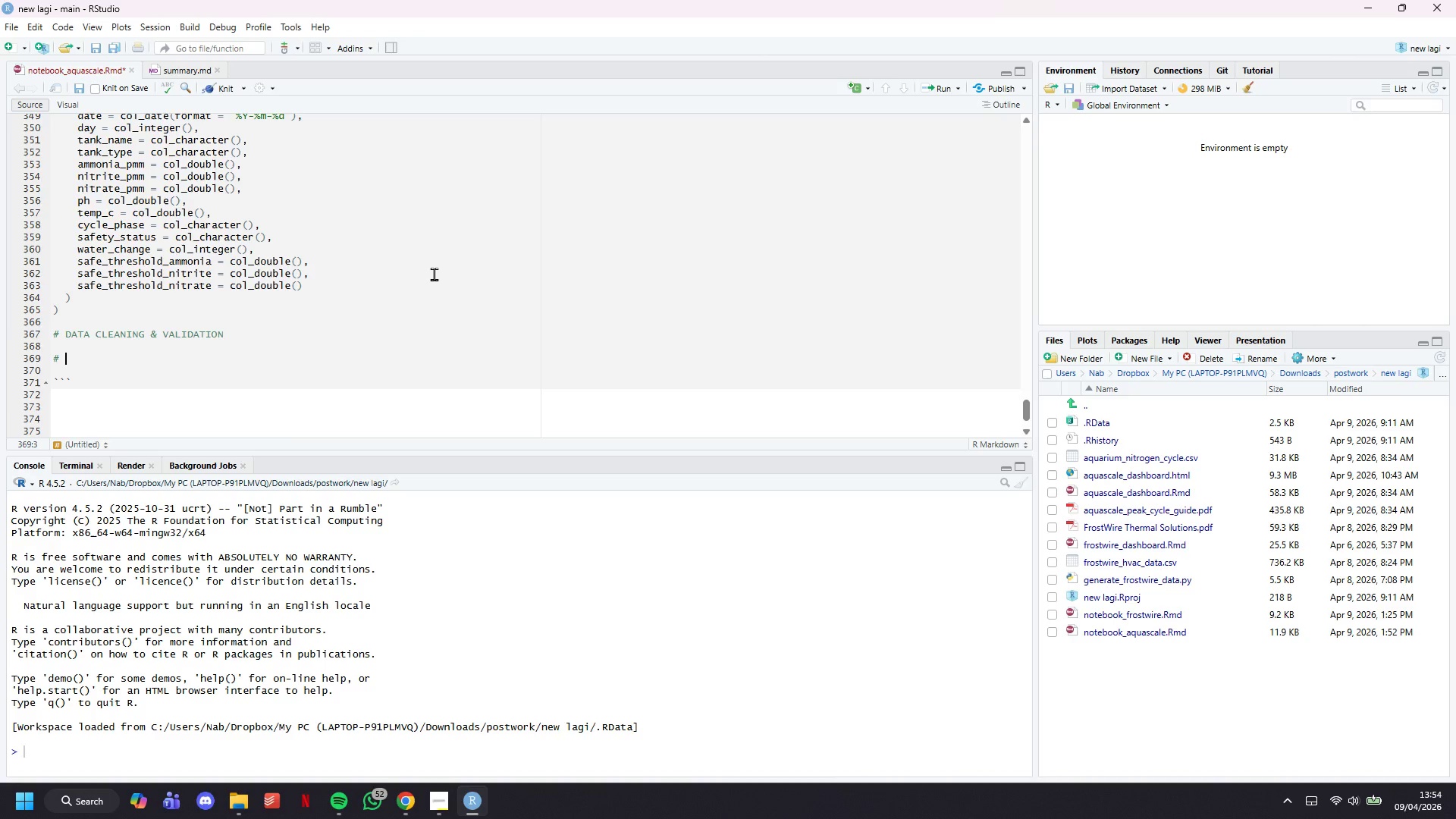 
key(CapsLock)
 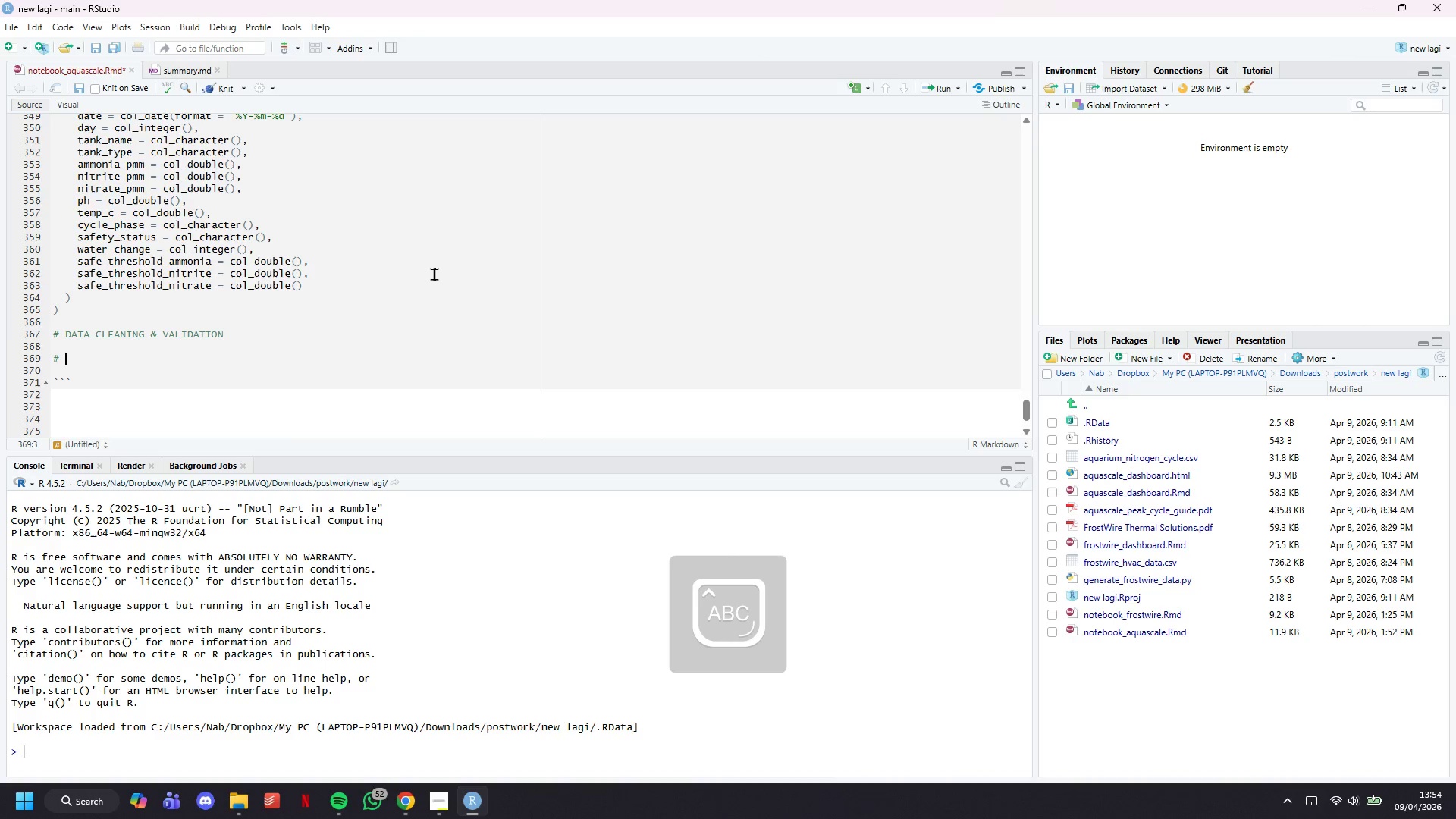 
key(S)
 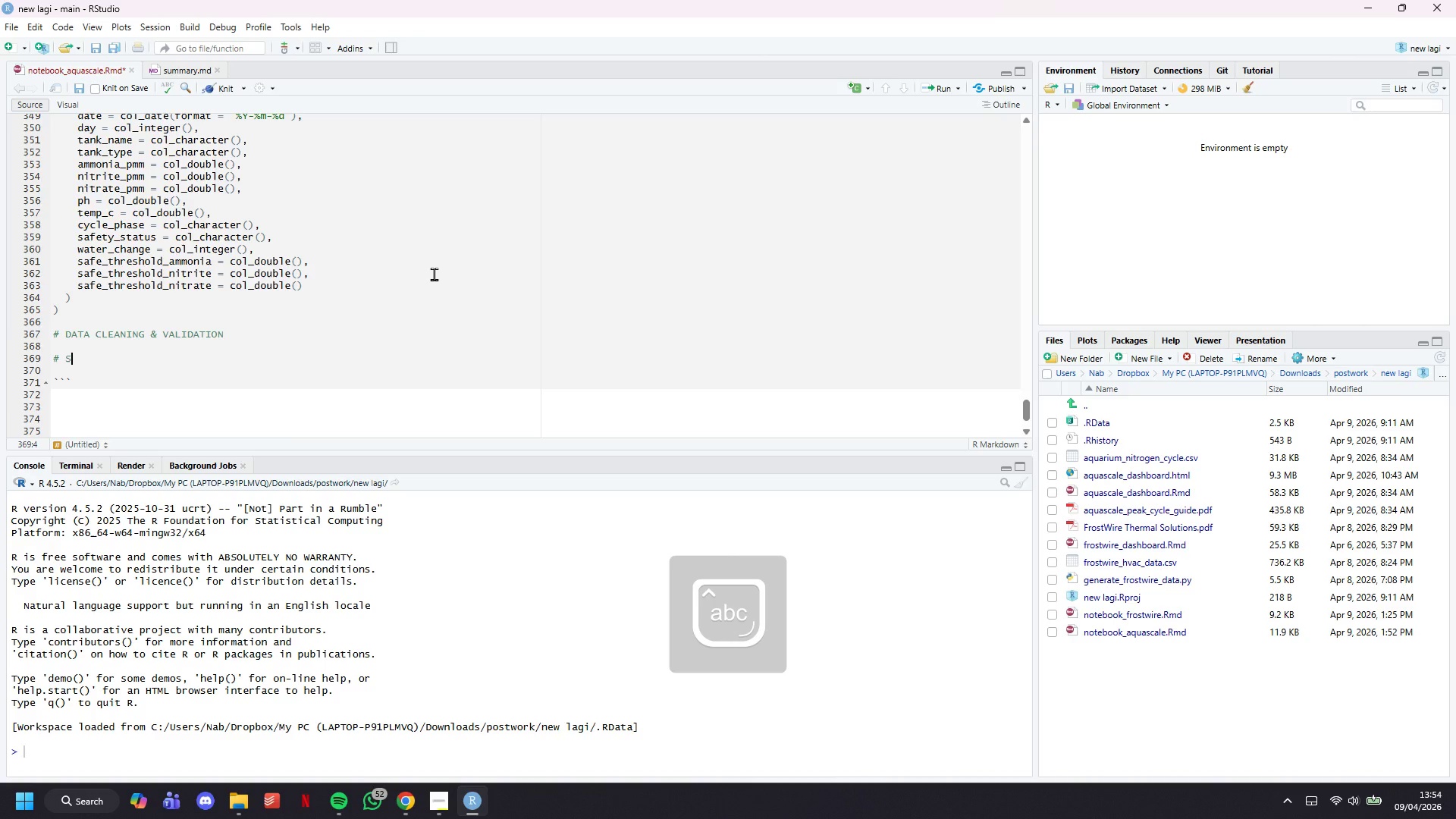 
key(CapsLock)
 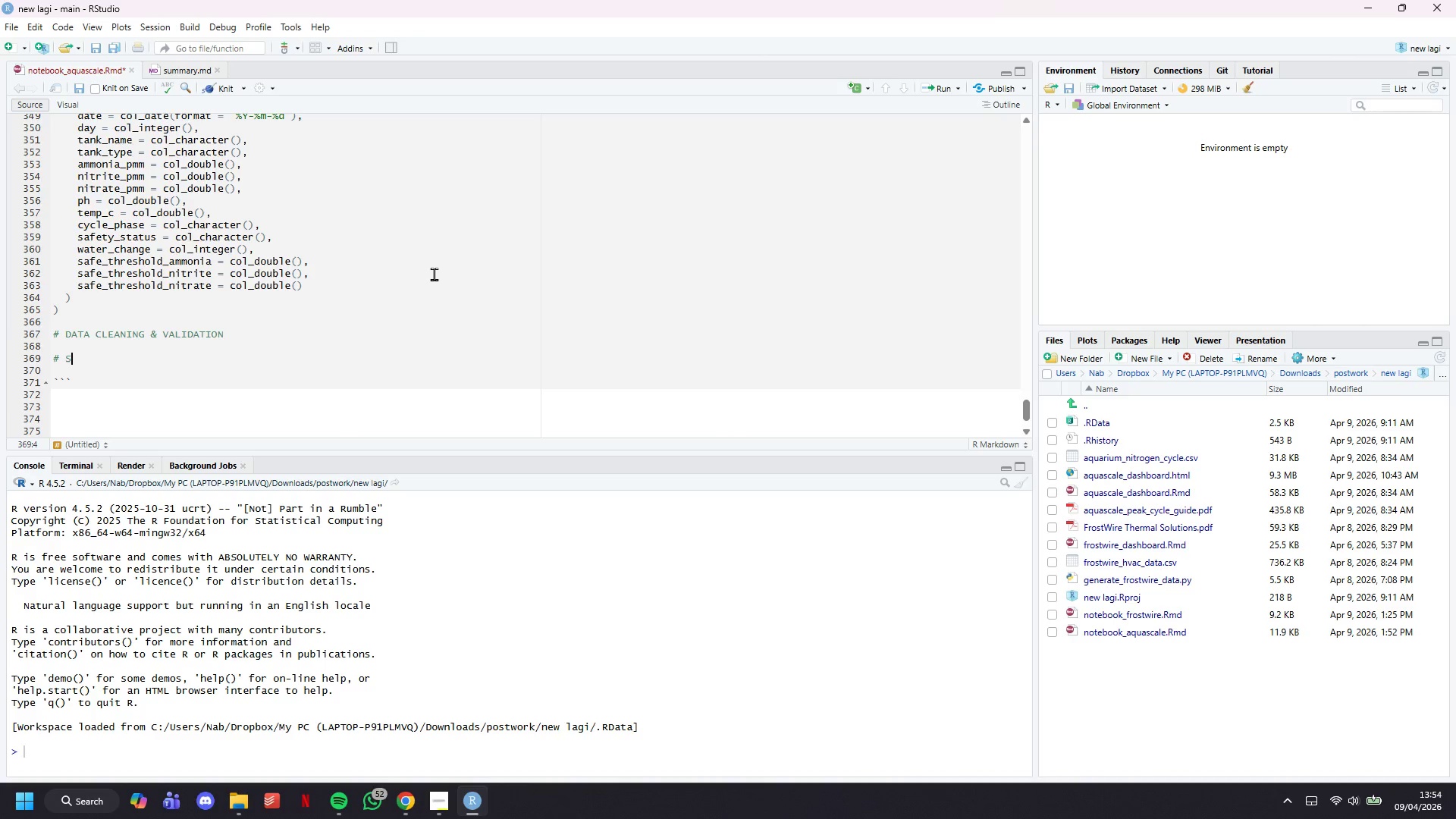 
wait(6.45)
 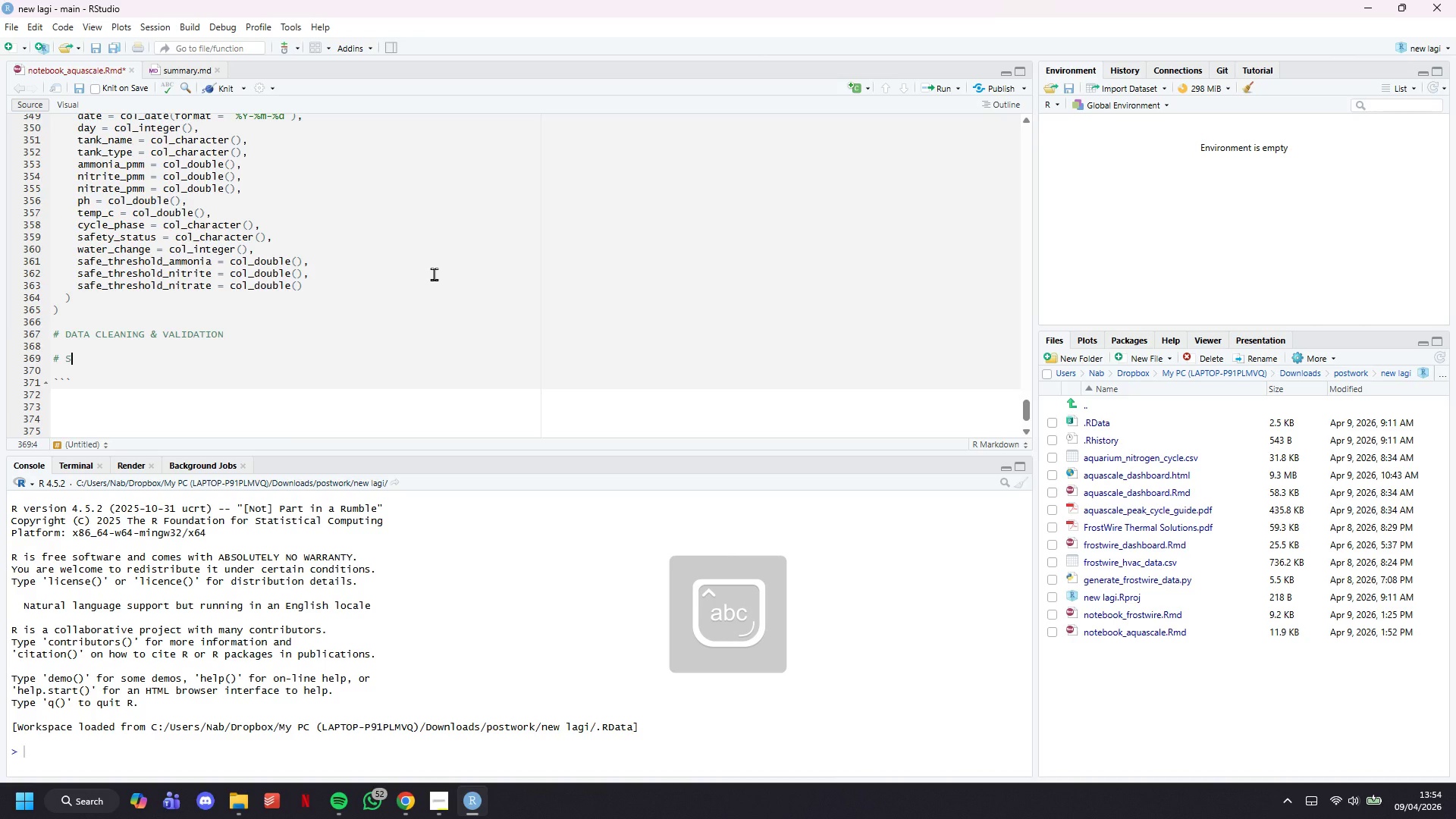 
type(tep 1 : )
 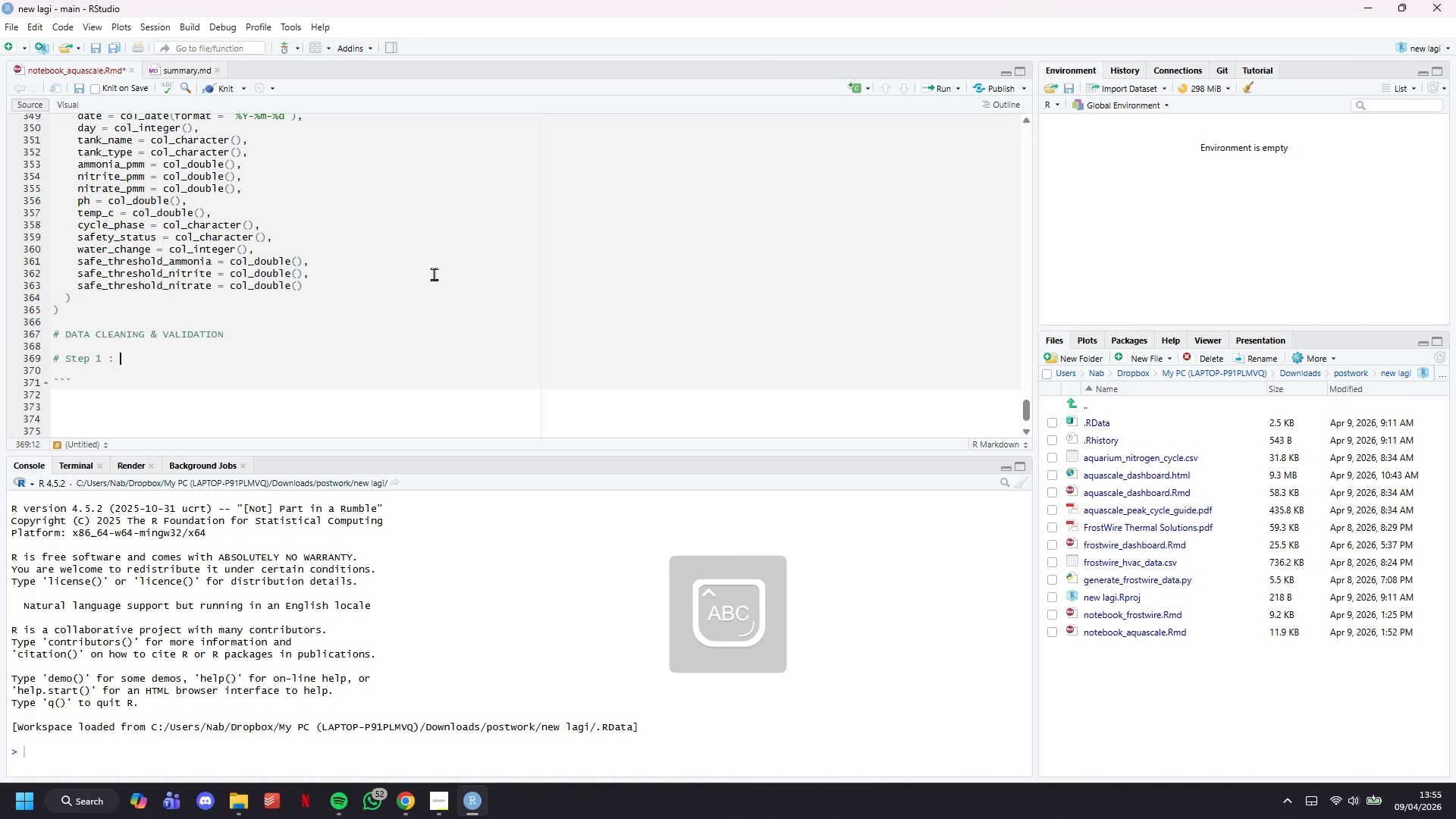 
wait(7.48)
 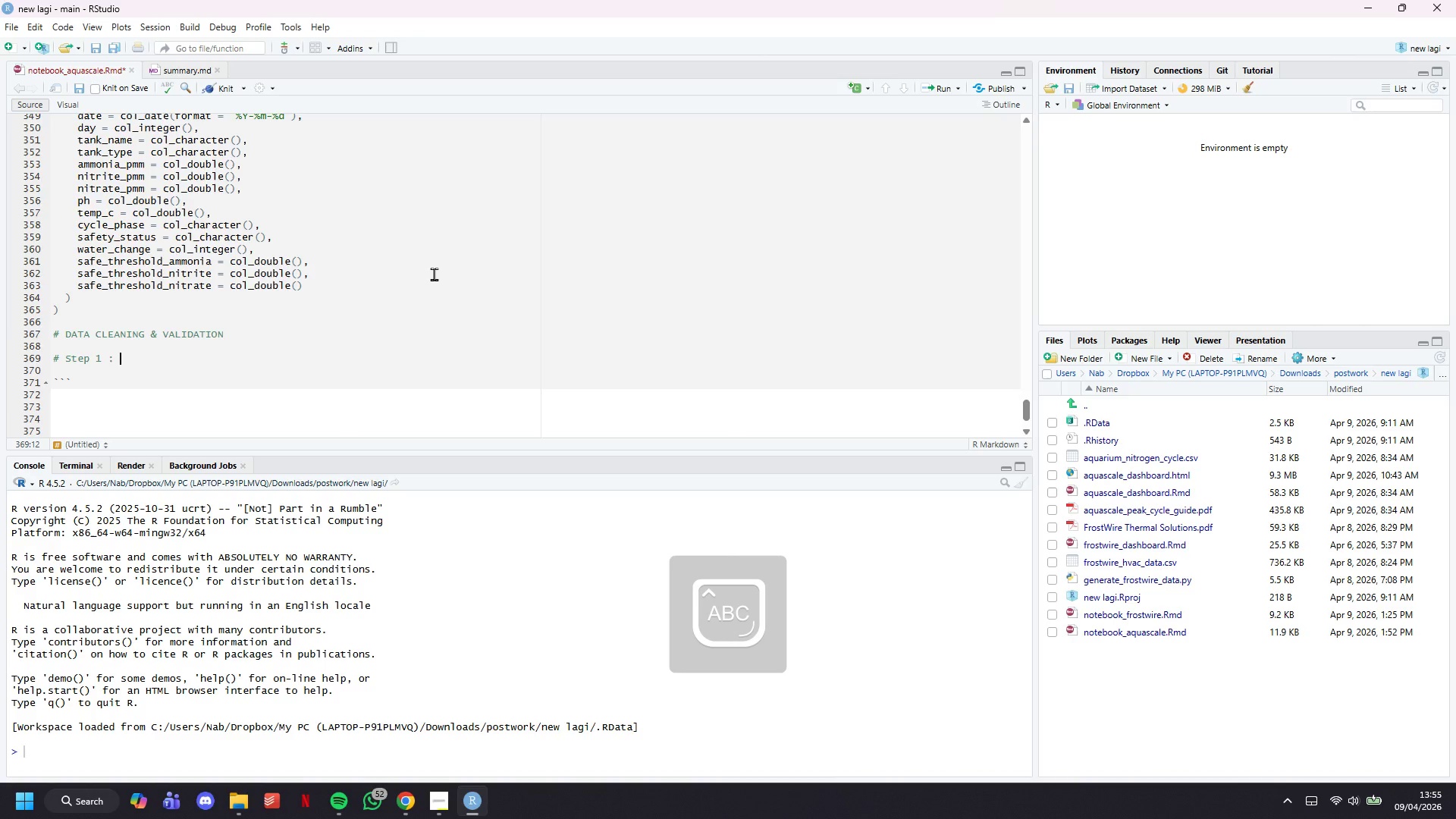 
type(Remove )
 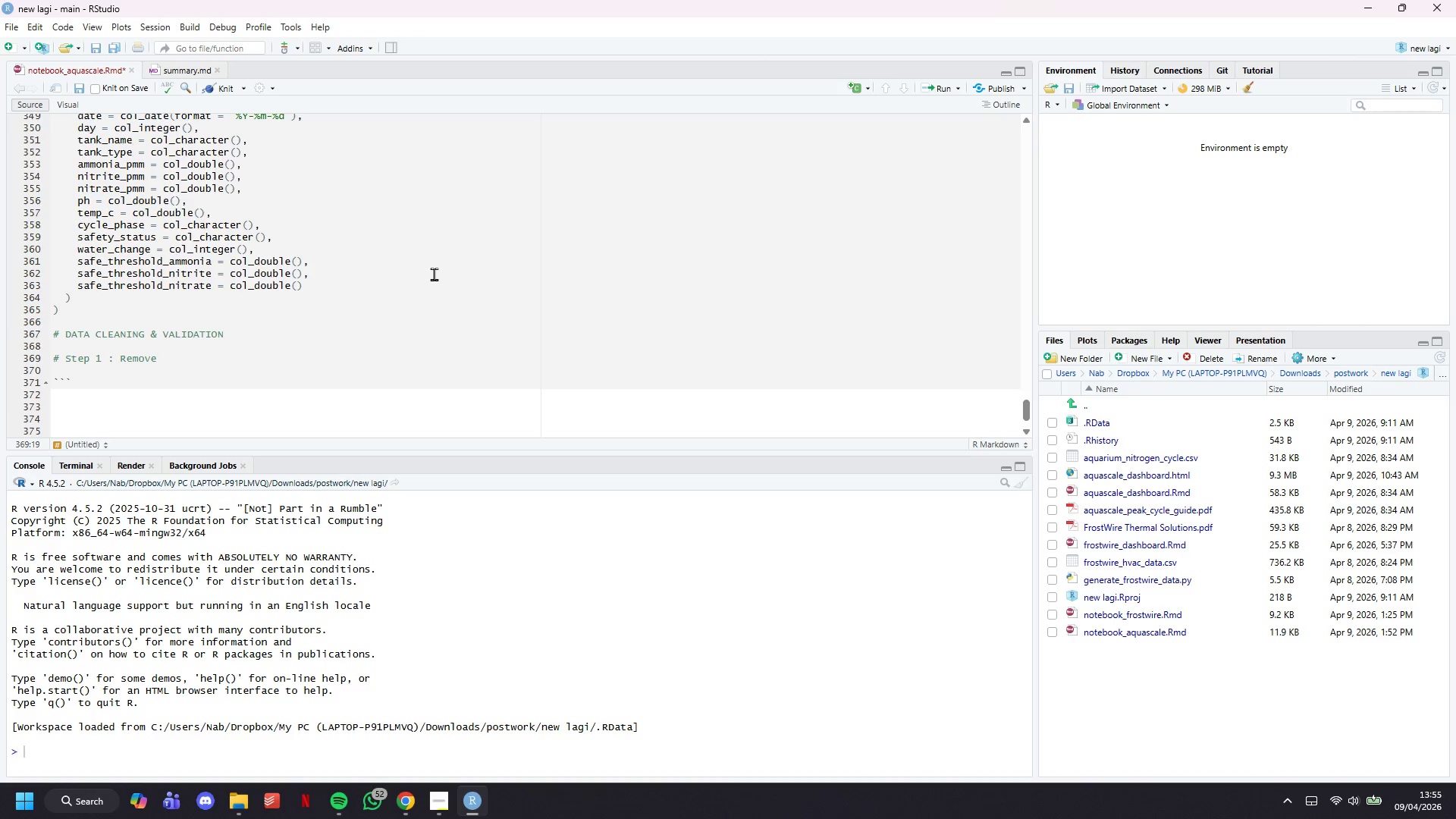 
wait(13.58)
 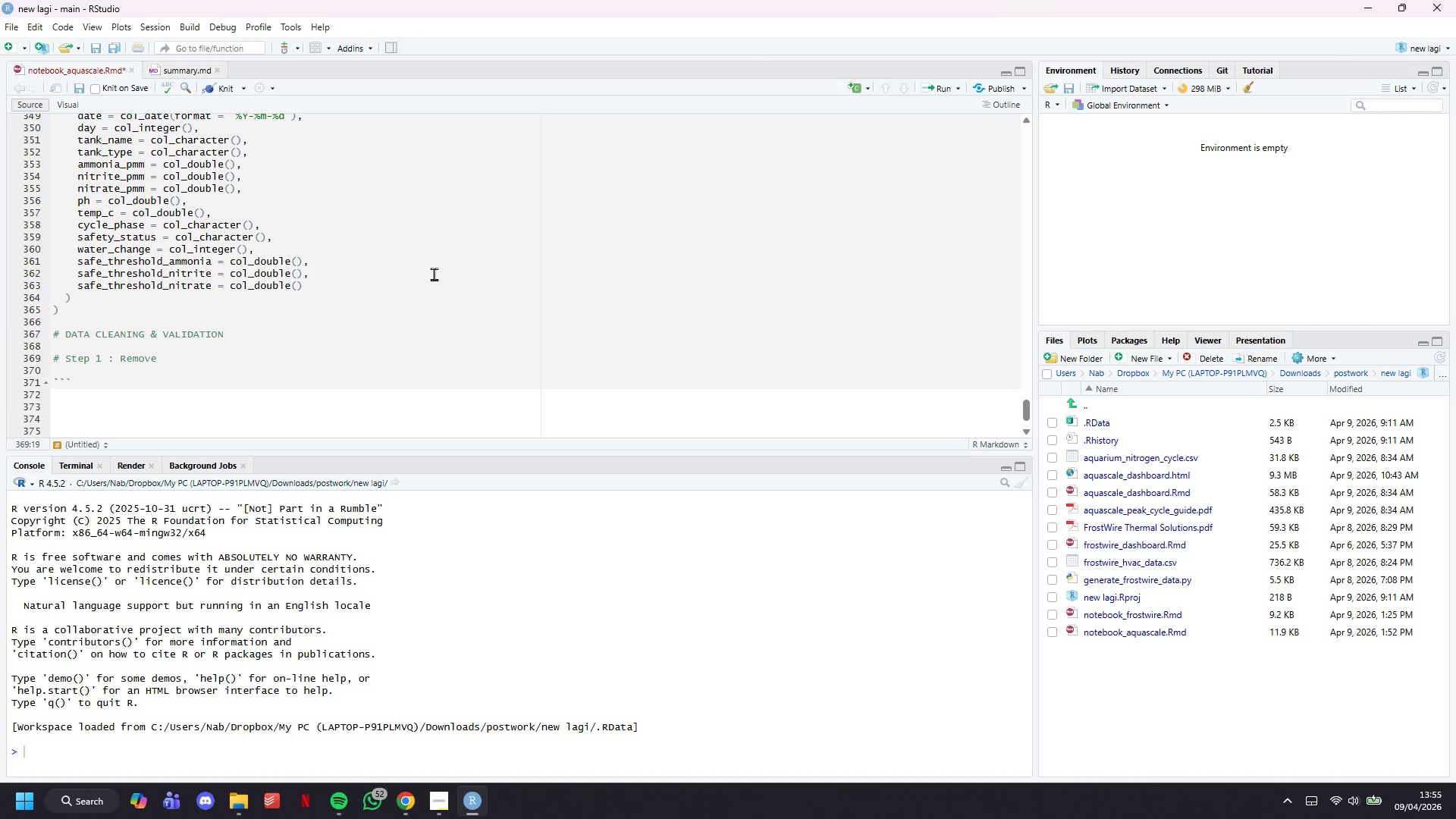 
type(any rows with NA in critiacl)
key(Backspace)
key(Backspace)
key(Backspace)
type(cal cge)
key(Backspace)
key(Backspace)
type(hemistry columns (would case )
key(Backspace)
key(Backspace)
key(Backspace)
type(use chart gaps or silent )
 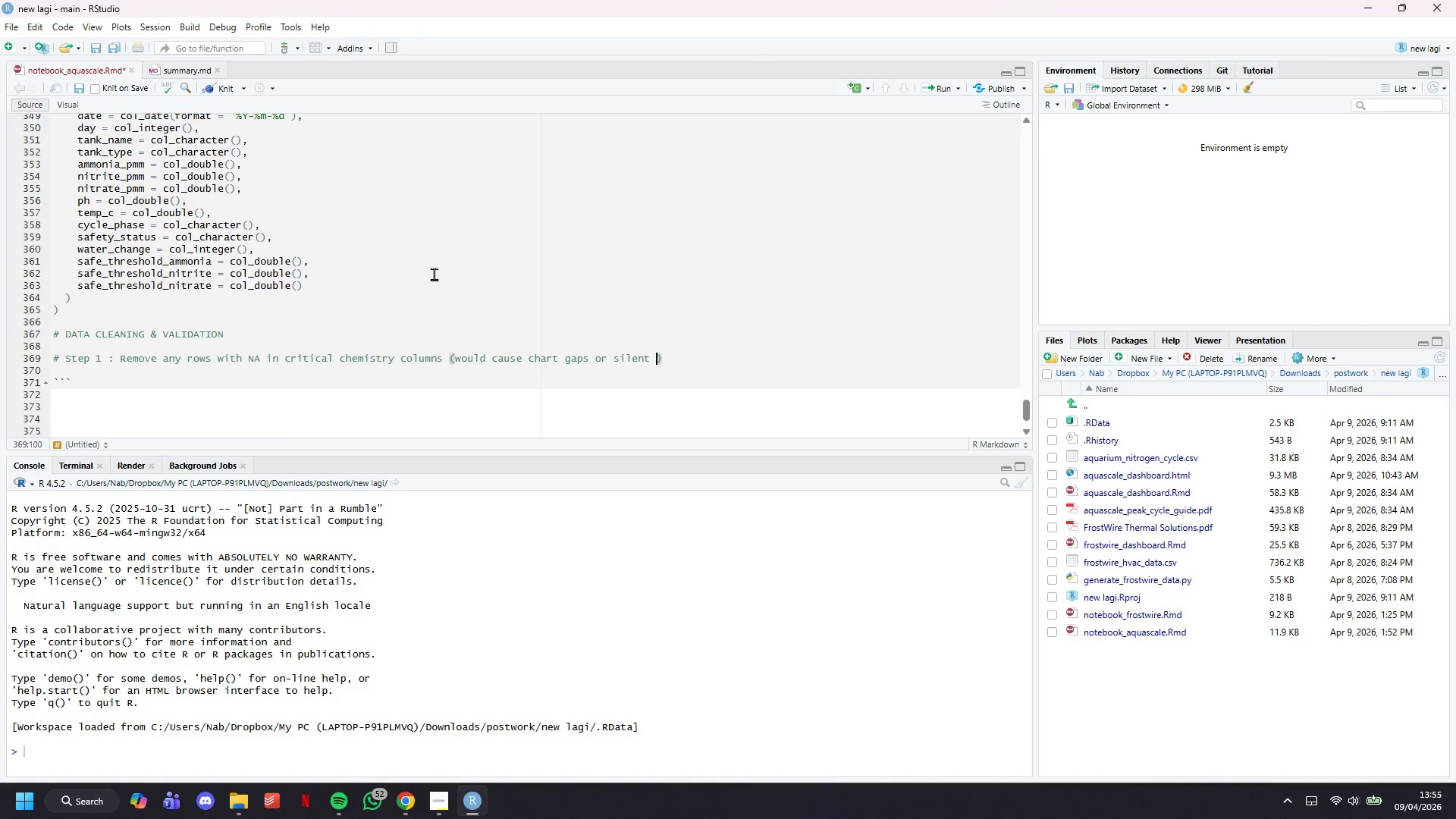 
type(failures)
 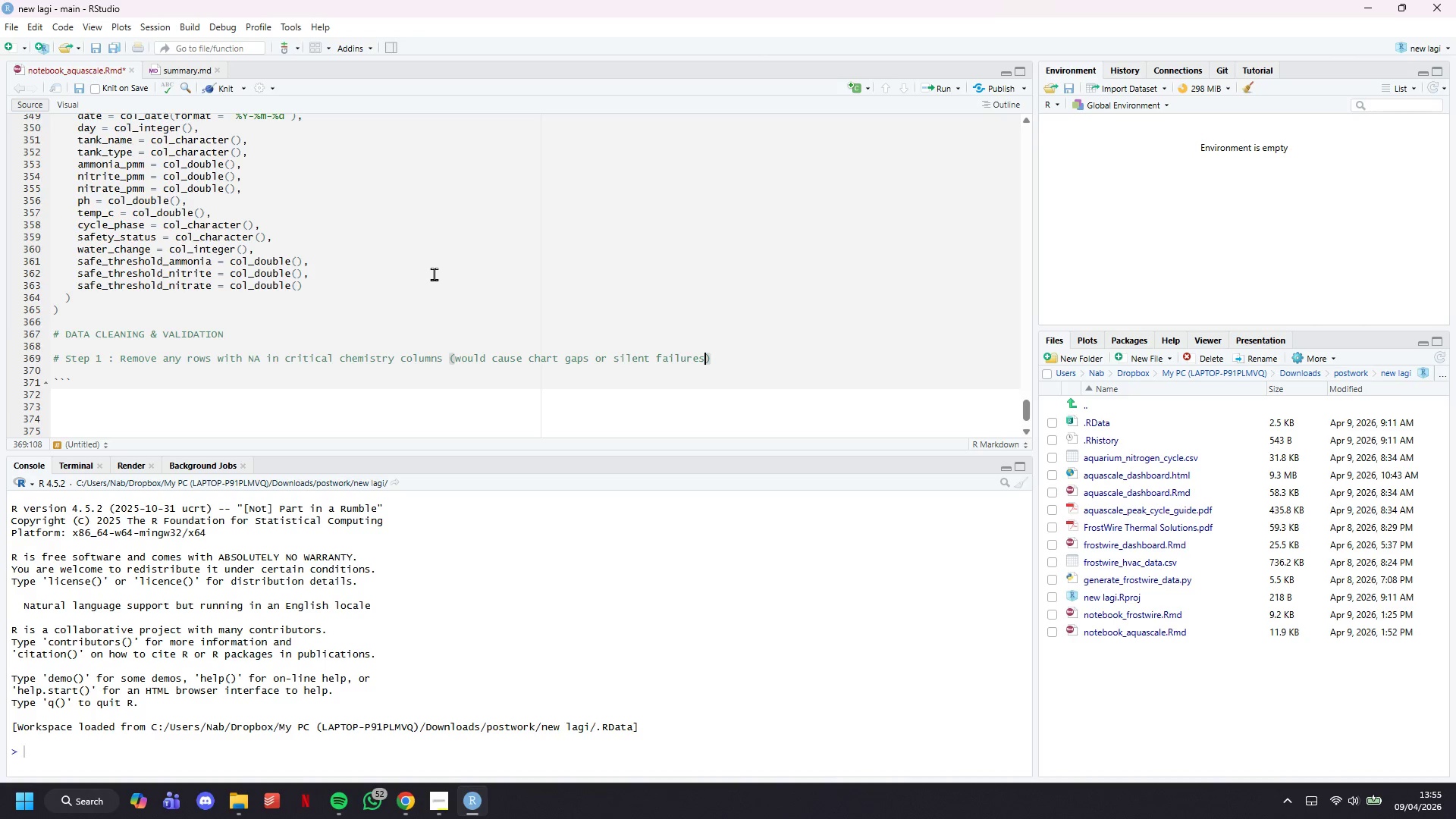 
key(ArrowRight)
 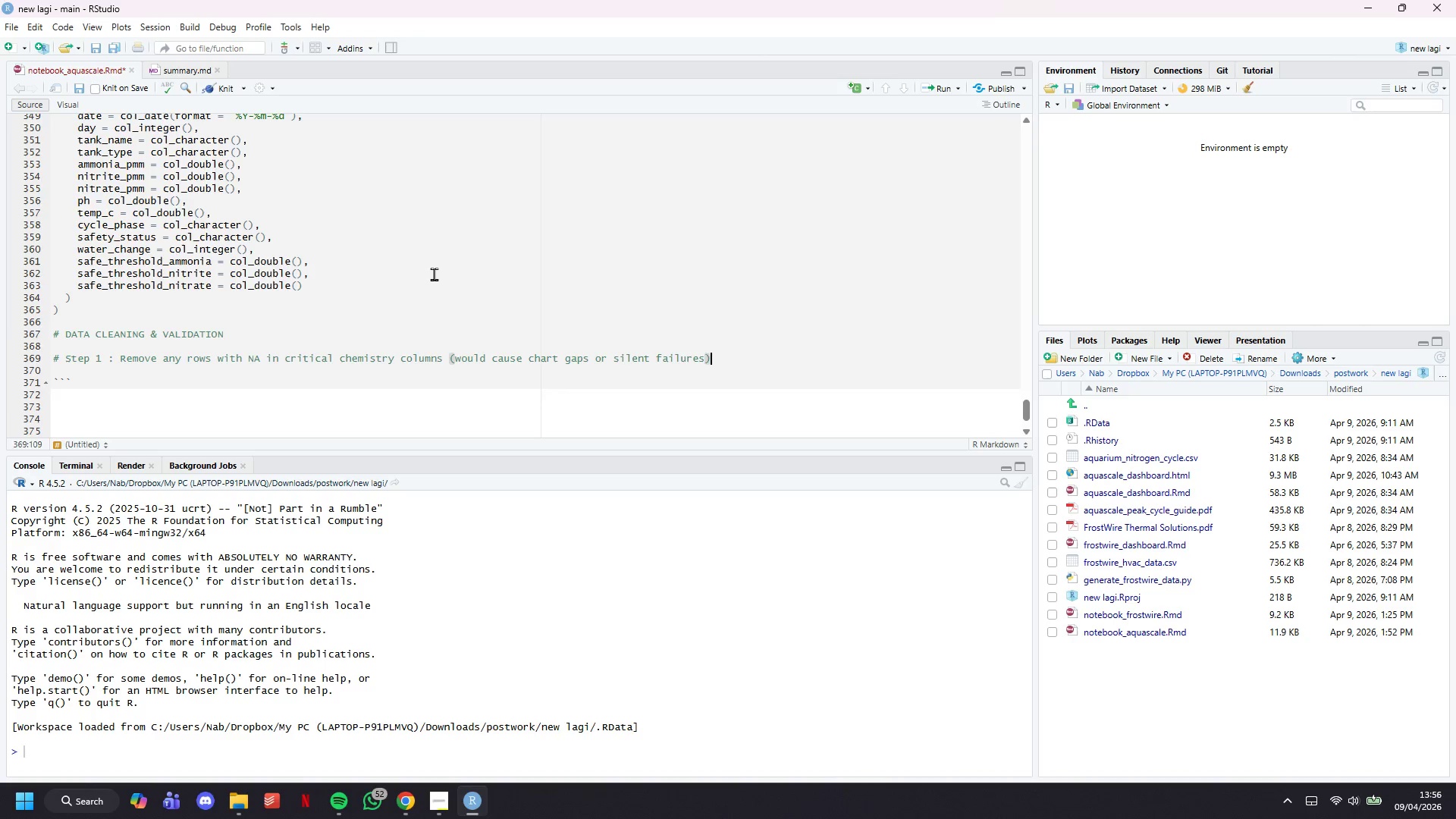 
key(Enter)
 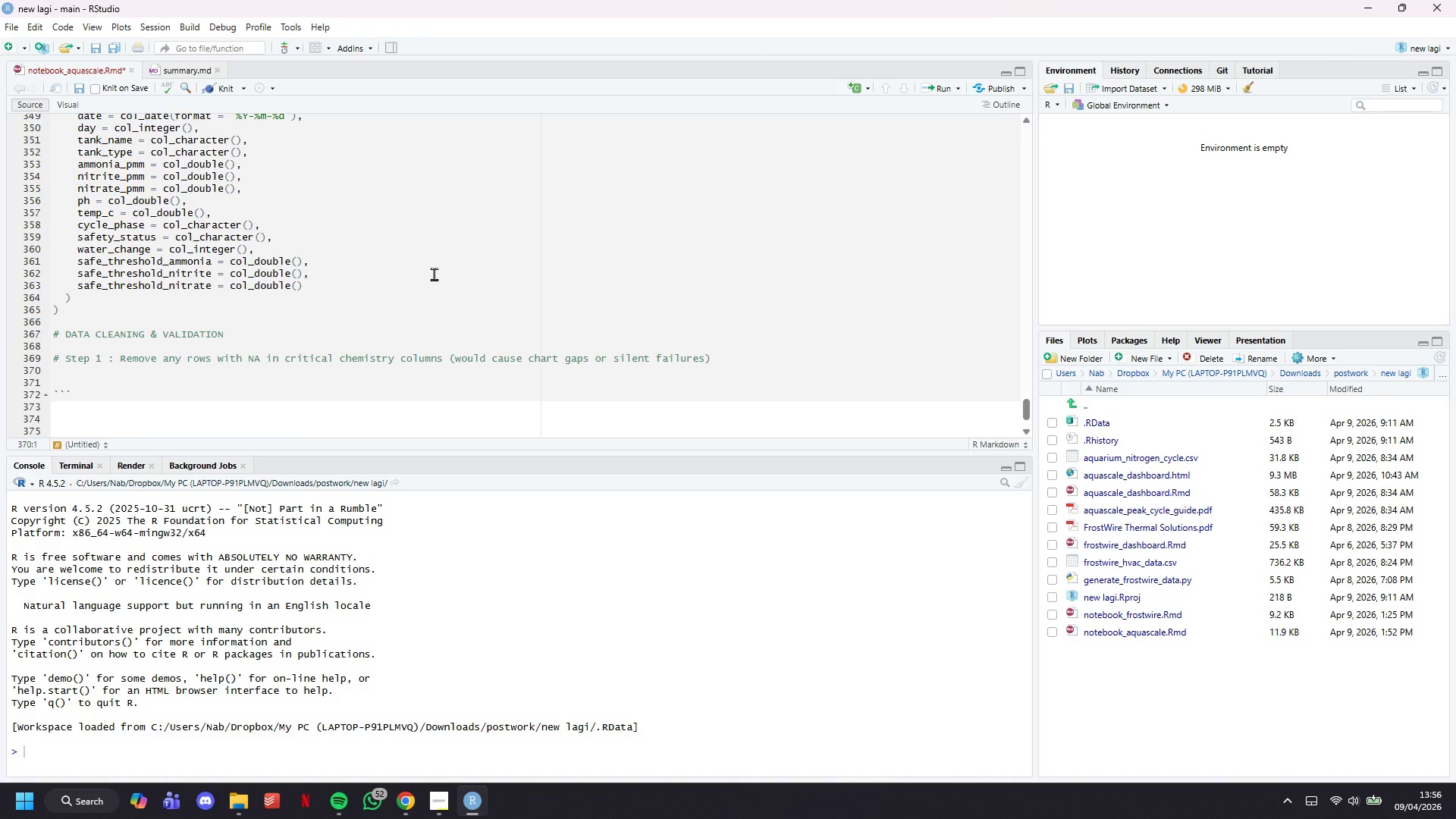 
key(Enter)
 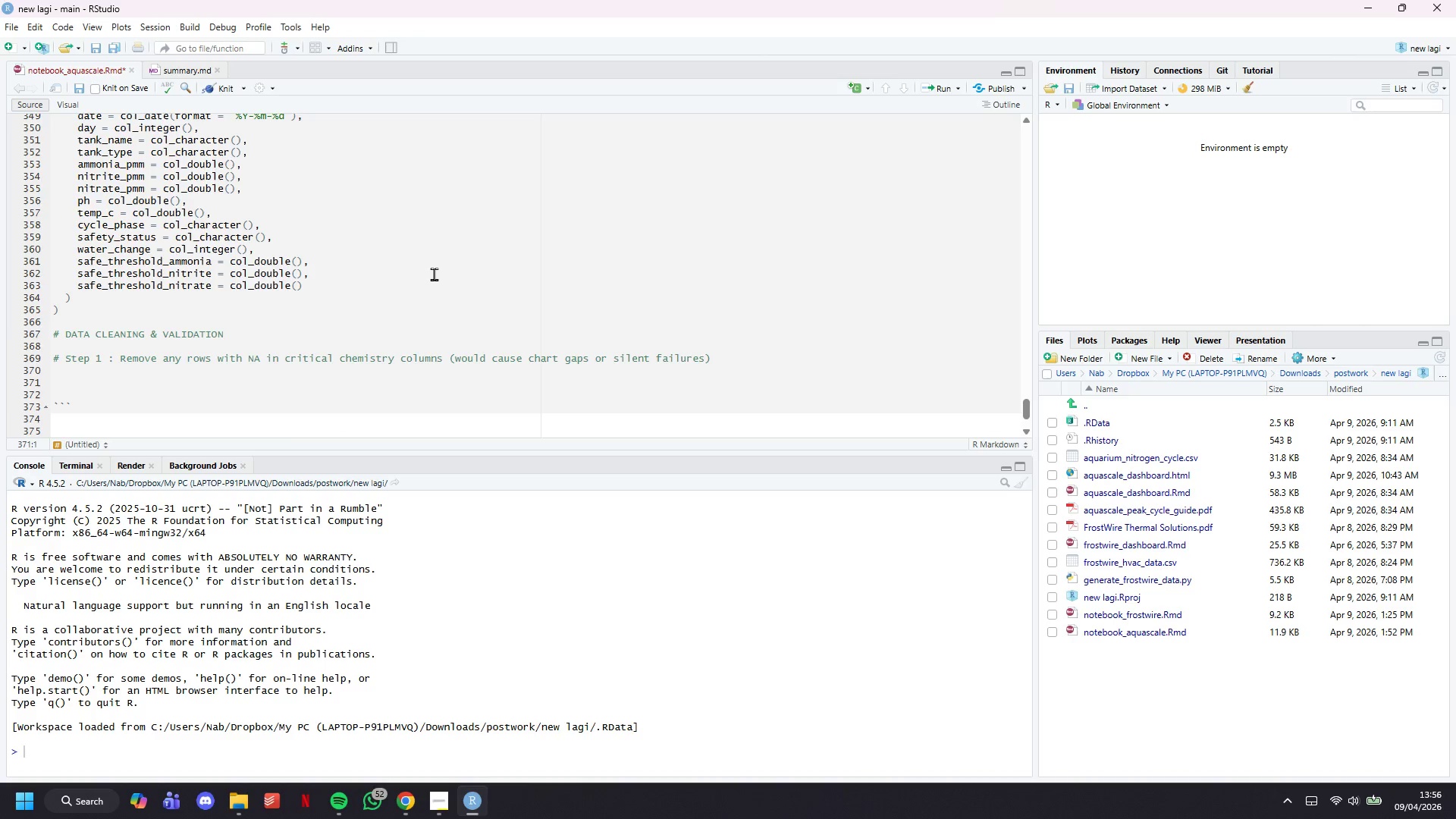 
wait(28.58)
 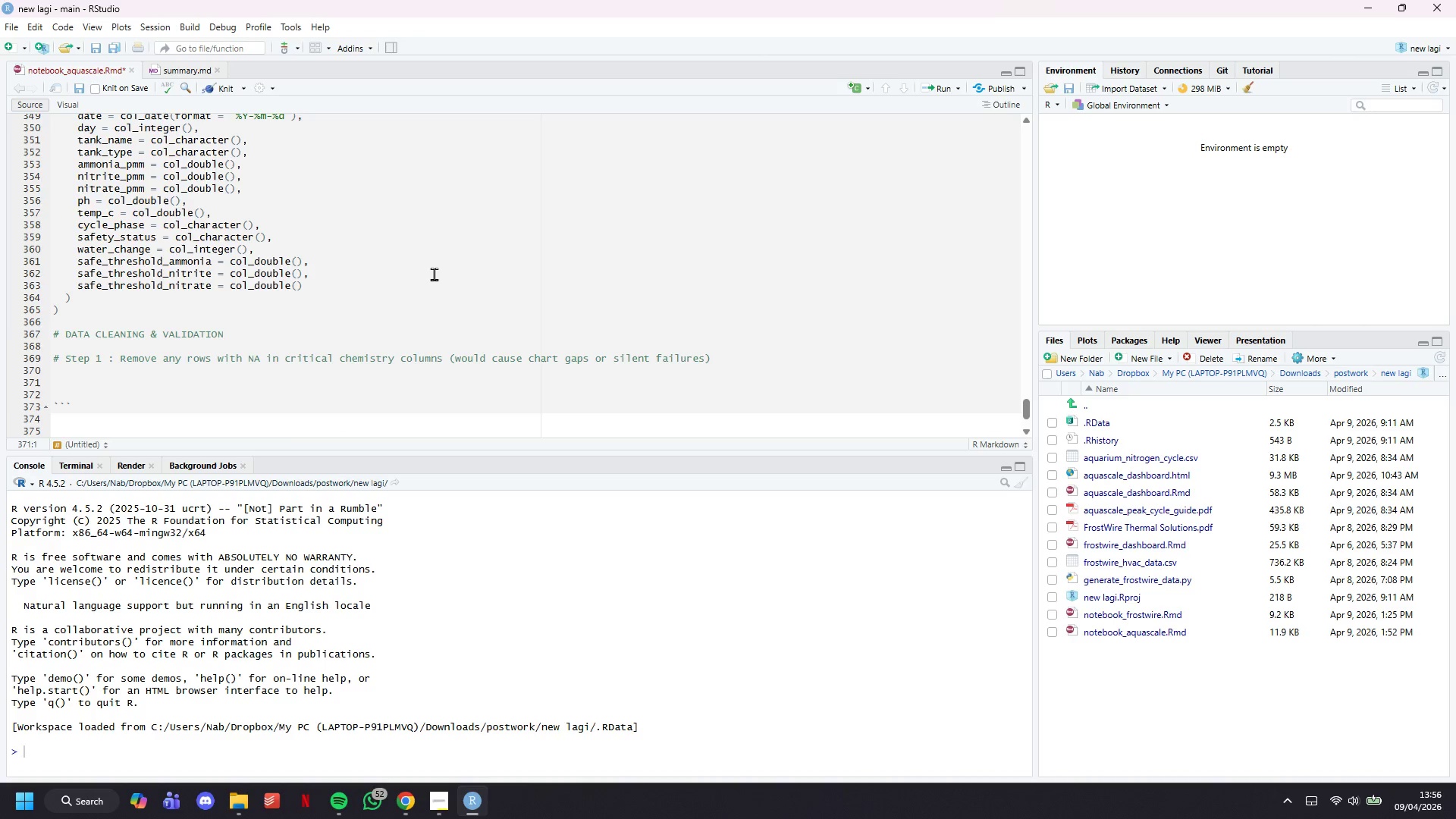 
type(# Step 2 : )
 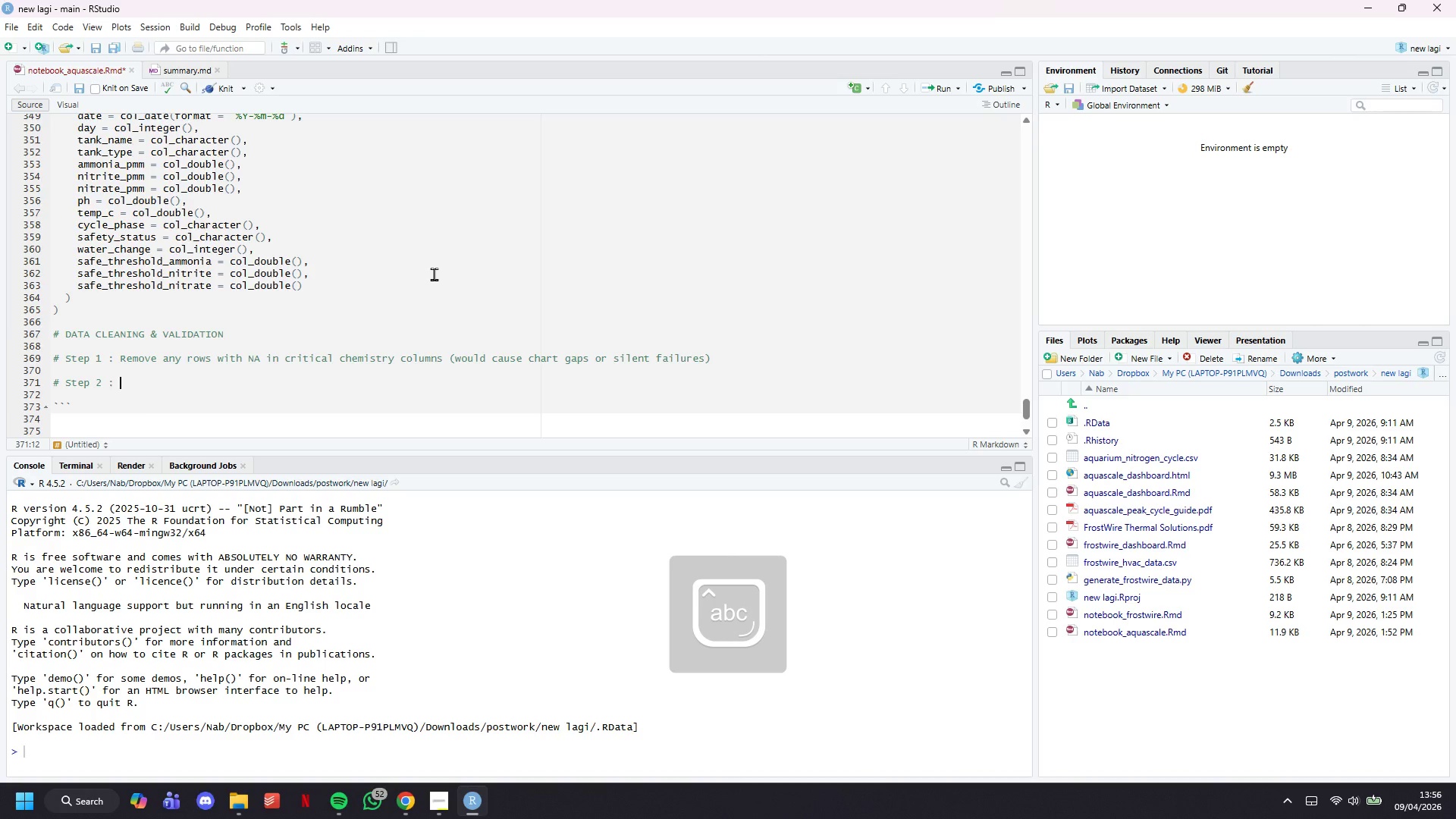 
wait(7.47)
 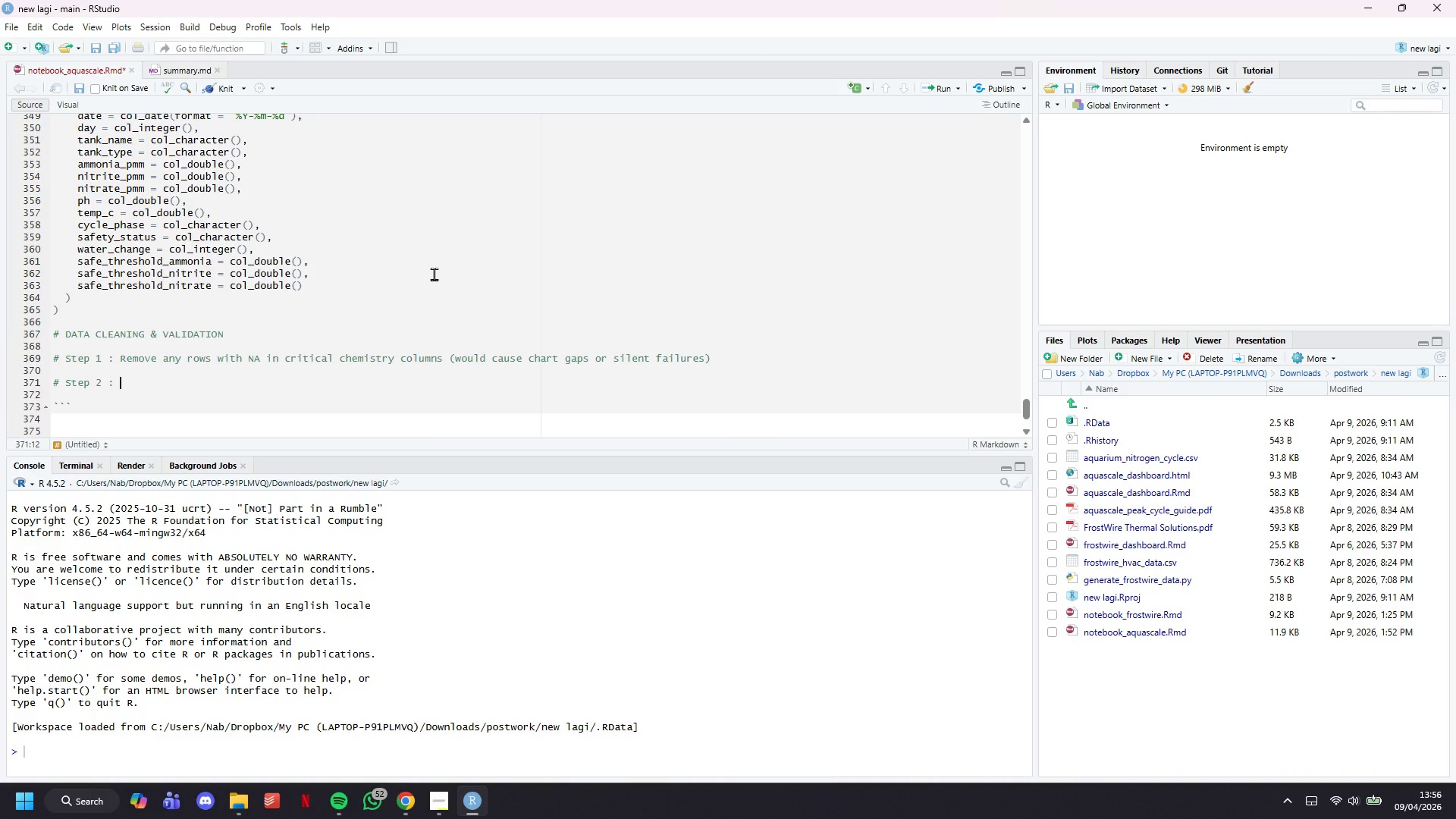 
type(Clip Hy)
key(Backspace)
type(h)
key(Backspace)
 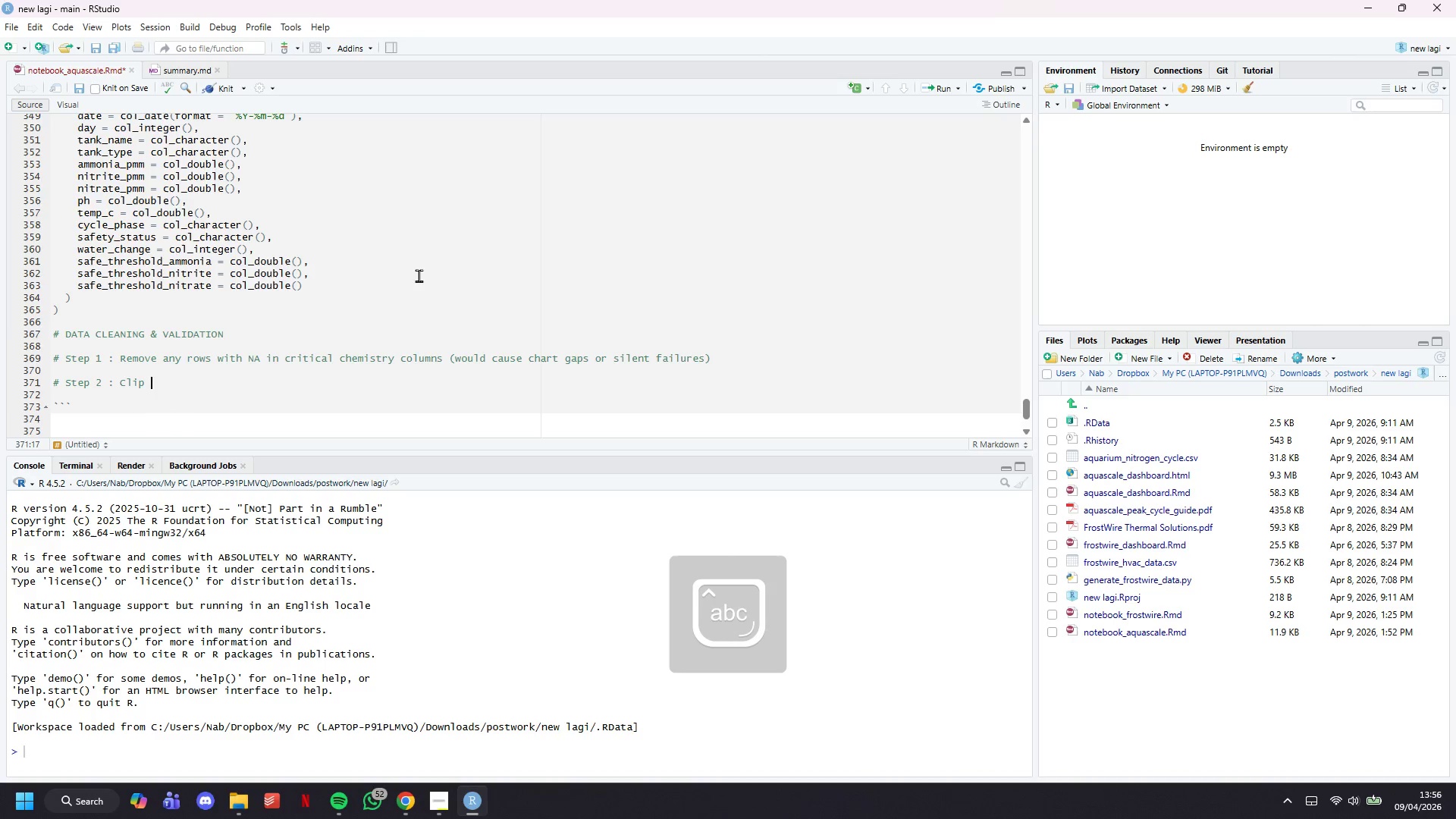 
key(Backspace)
type(Physically impossible values to valid ranges (sensor drift )
 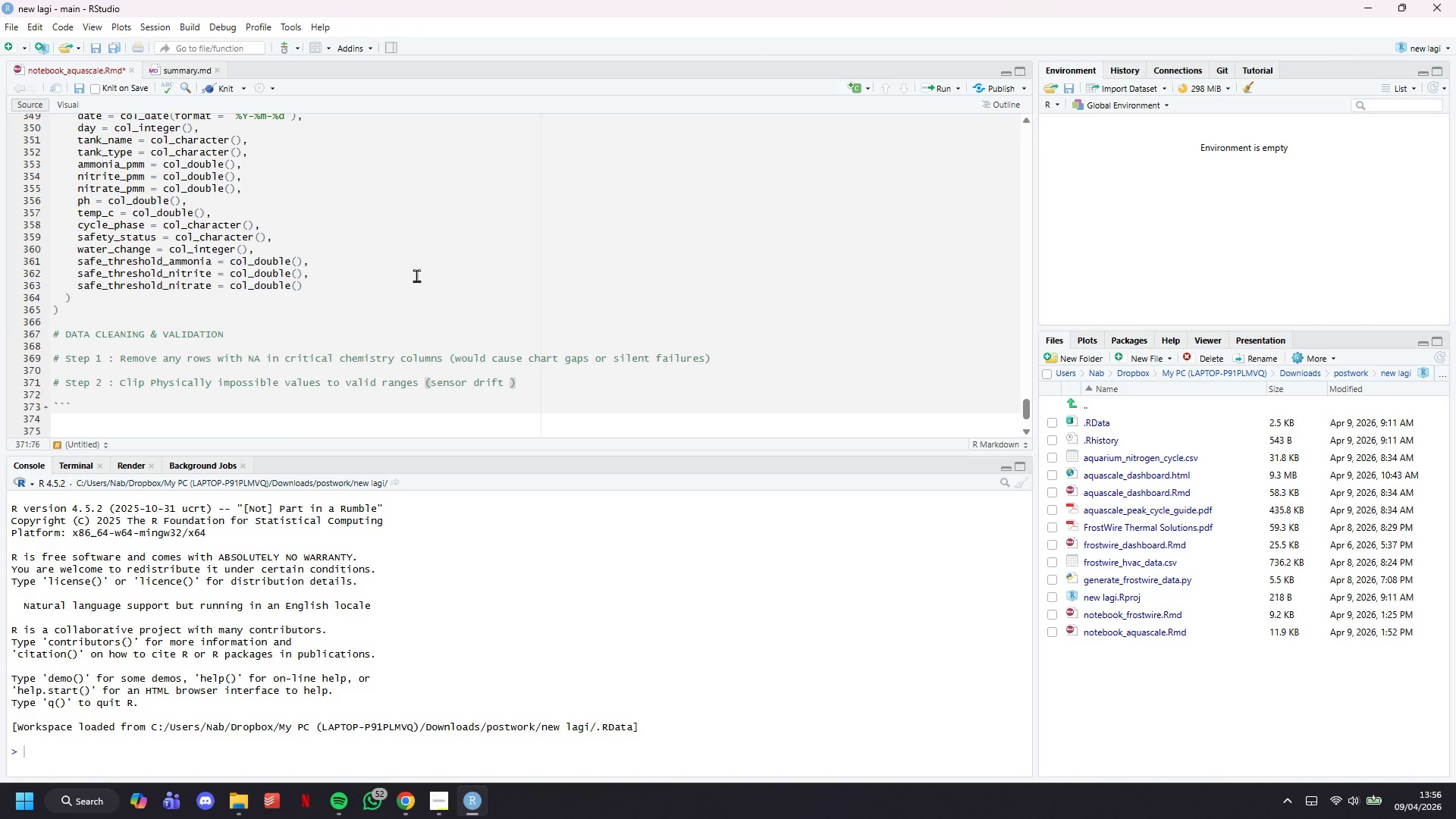 
wait(23.5)
 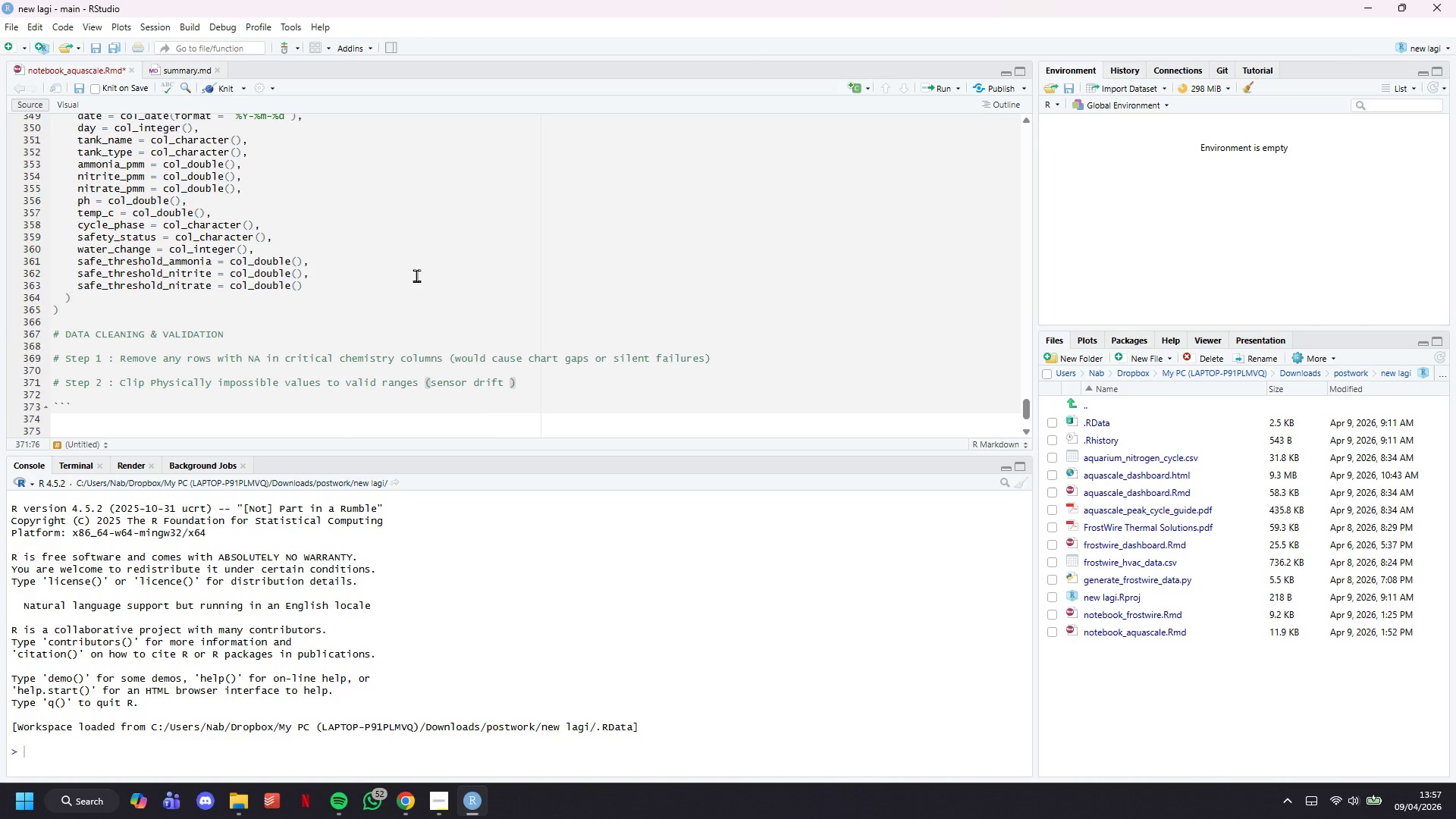 
type(or data entry )
 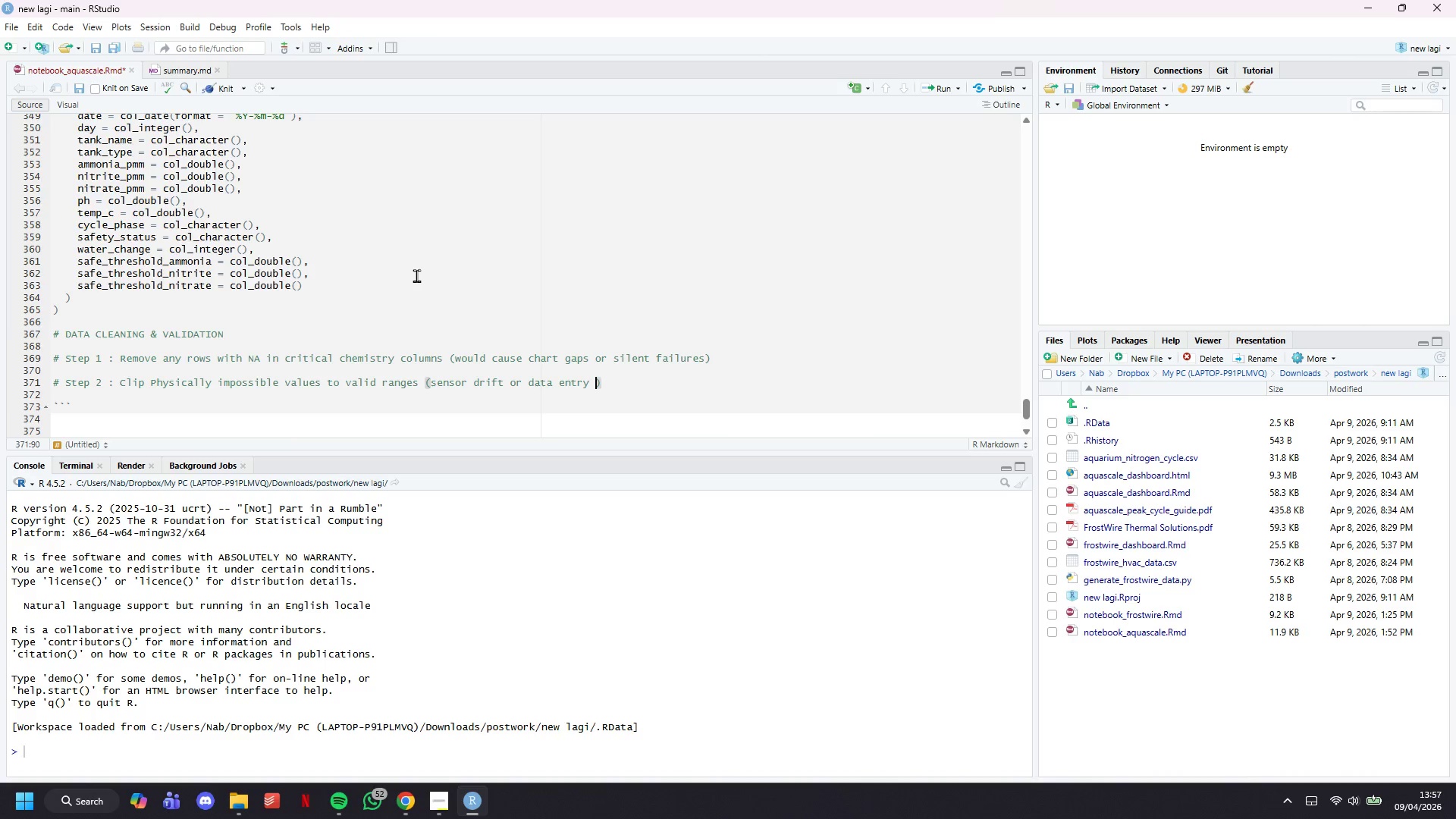 
wait(42.12)
 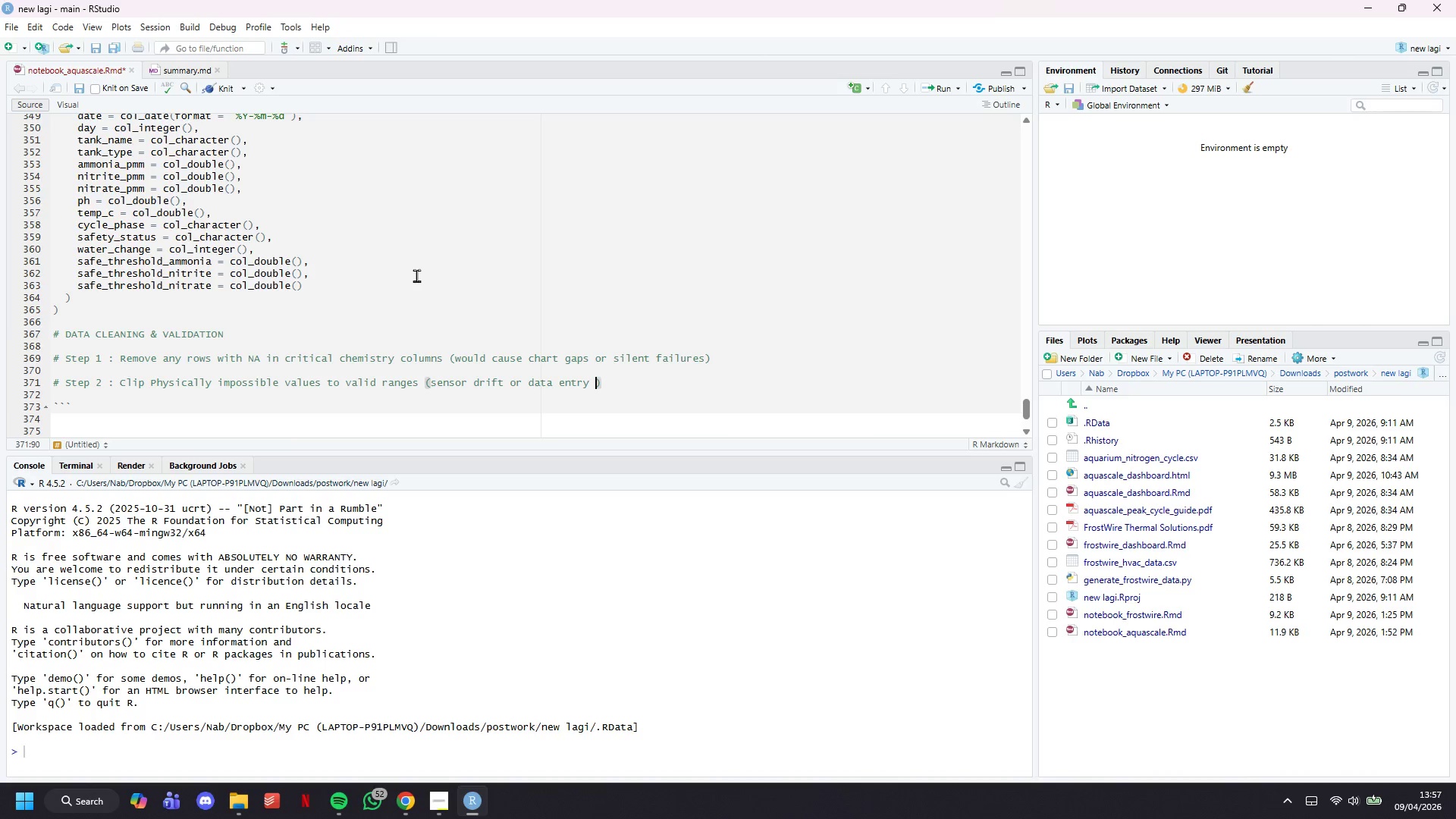 
type(errors in reak)
key(Backspace)
type(l-world datasers)
key(Backspace)
key(Backspace)
type(ts)
 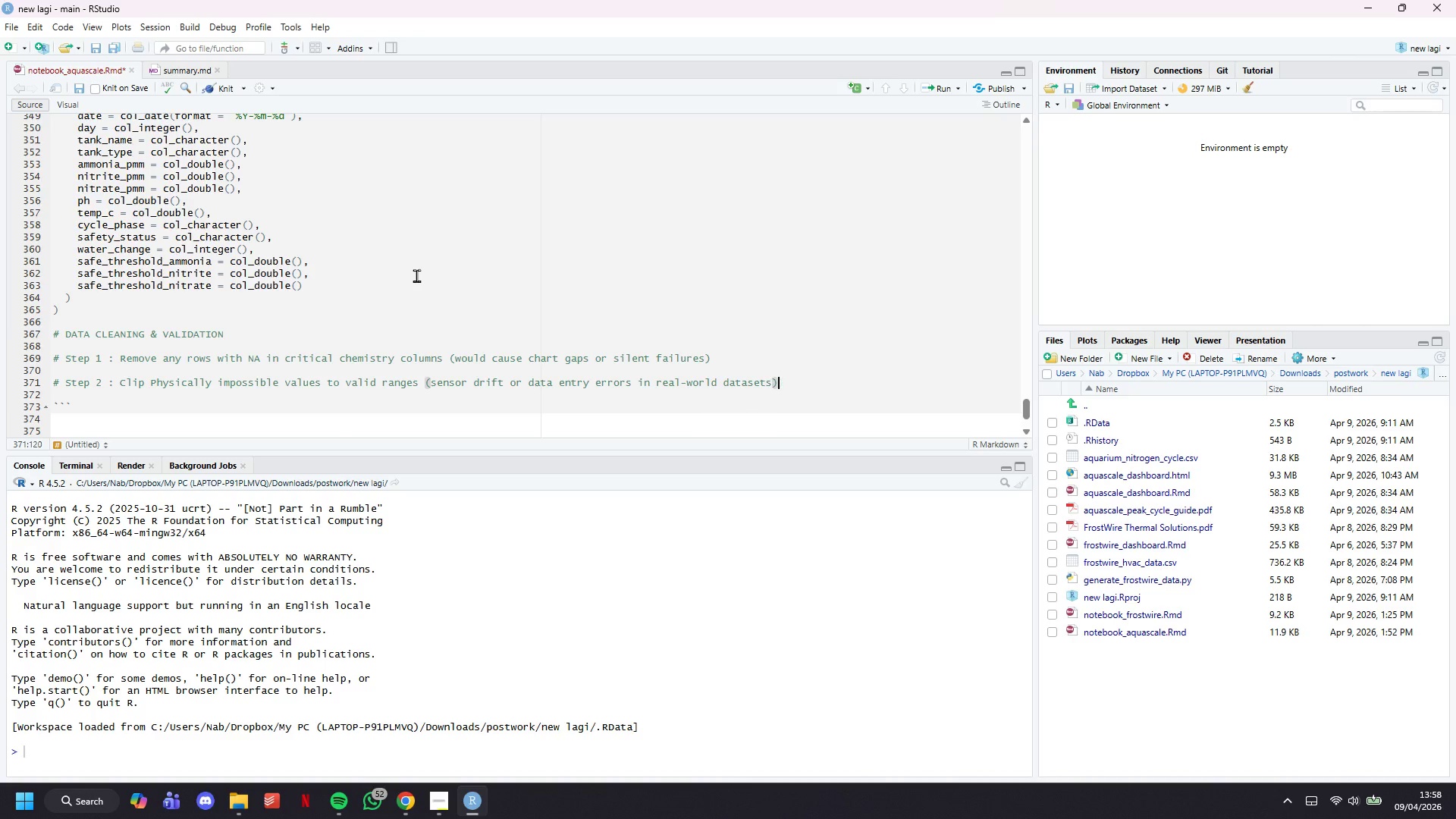 
key(ArrowRight)
 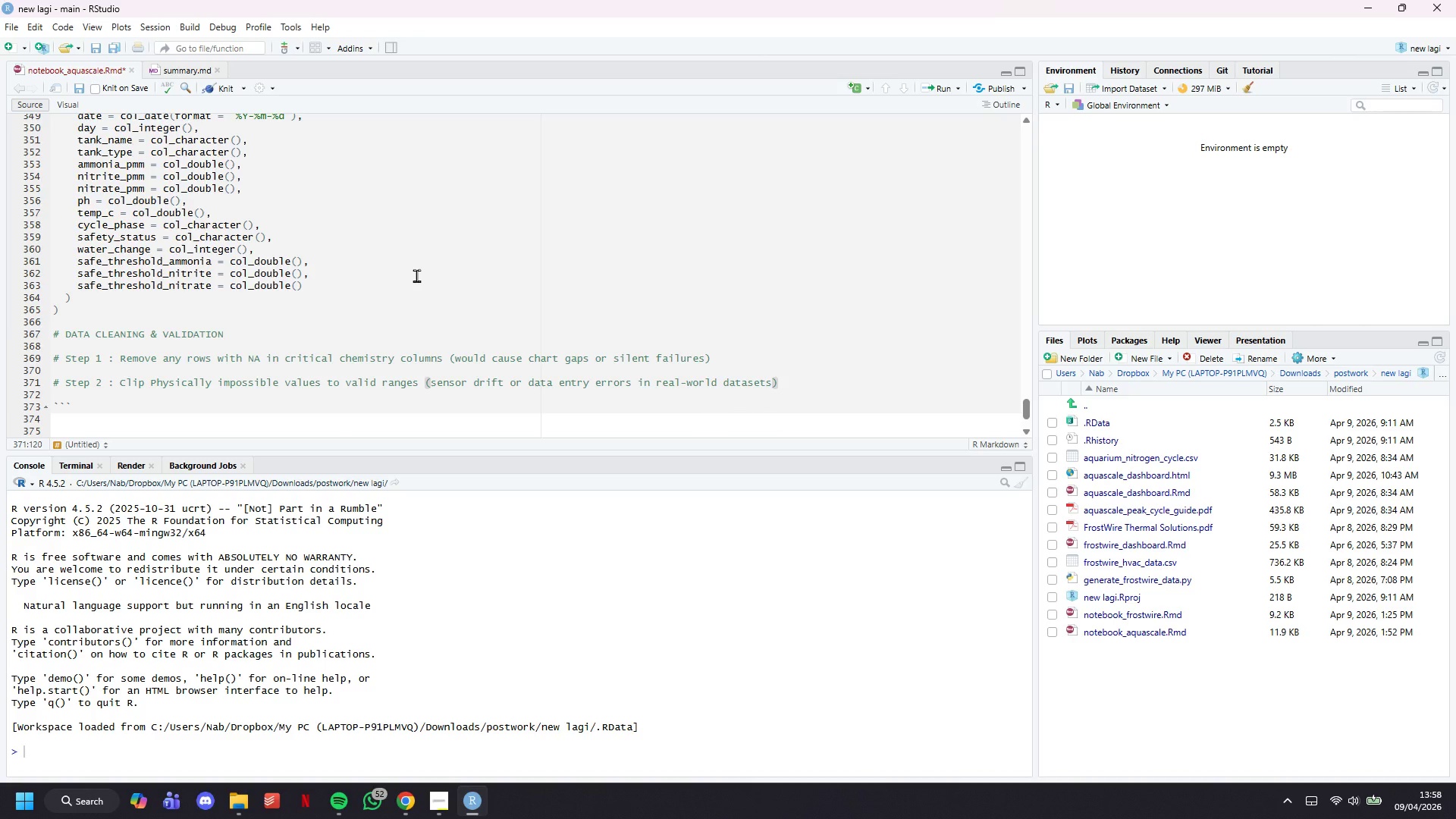 
key(Enter)
 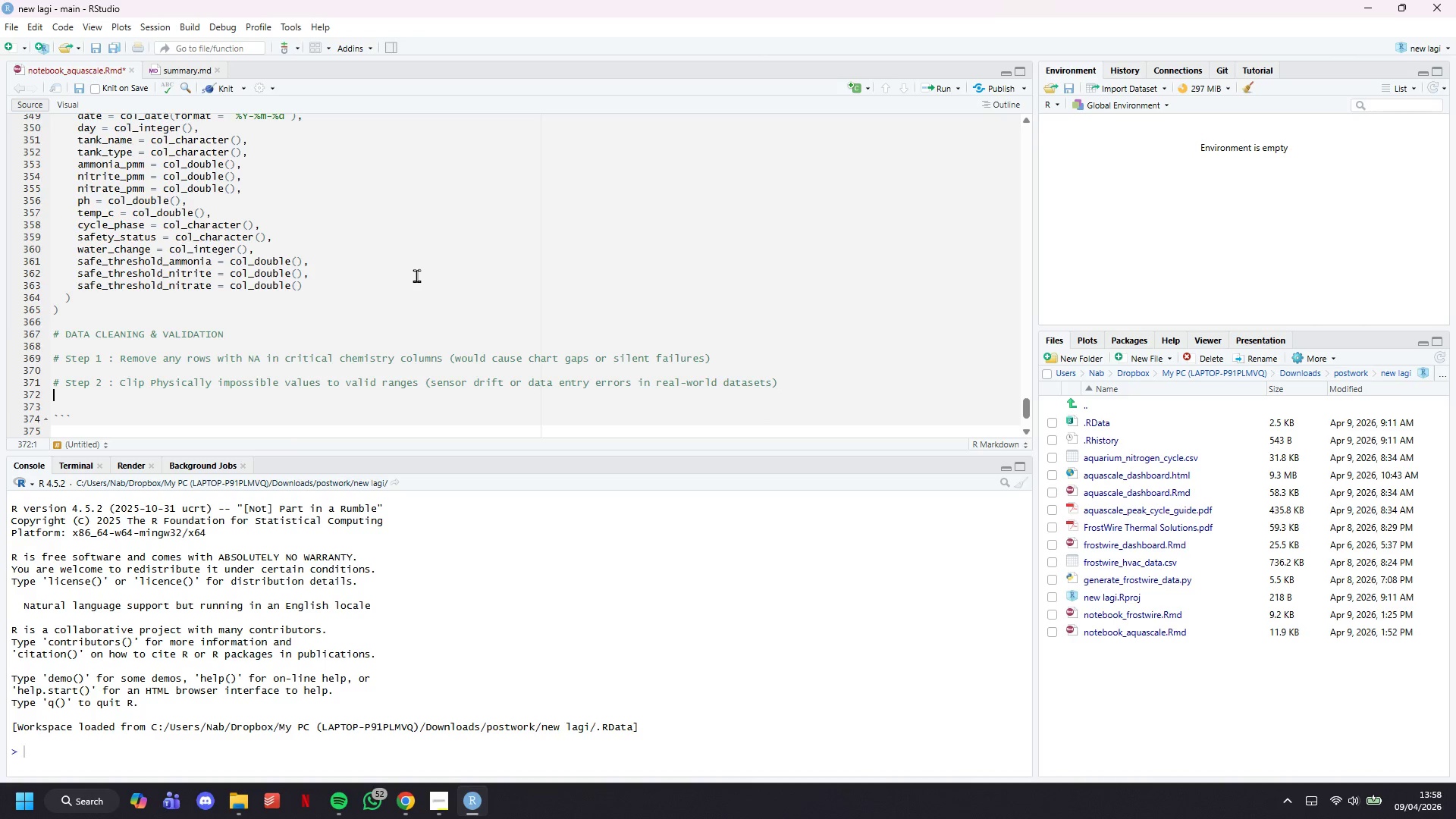 
type(# Setp 3:)
 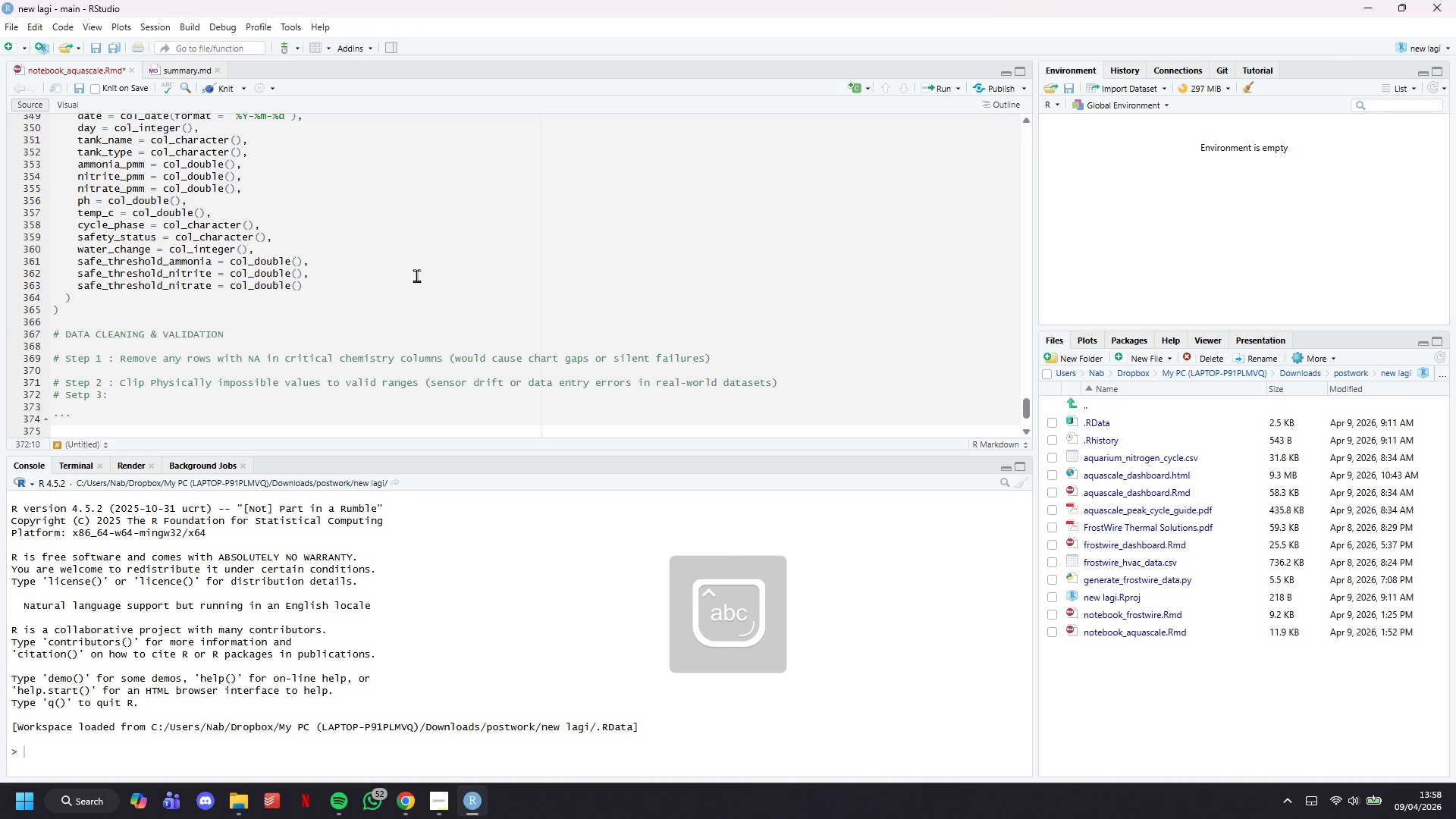 
key(ArrowLeft)
 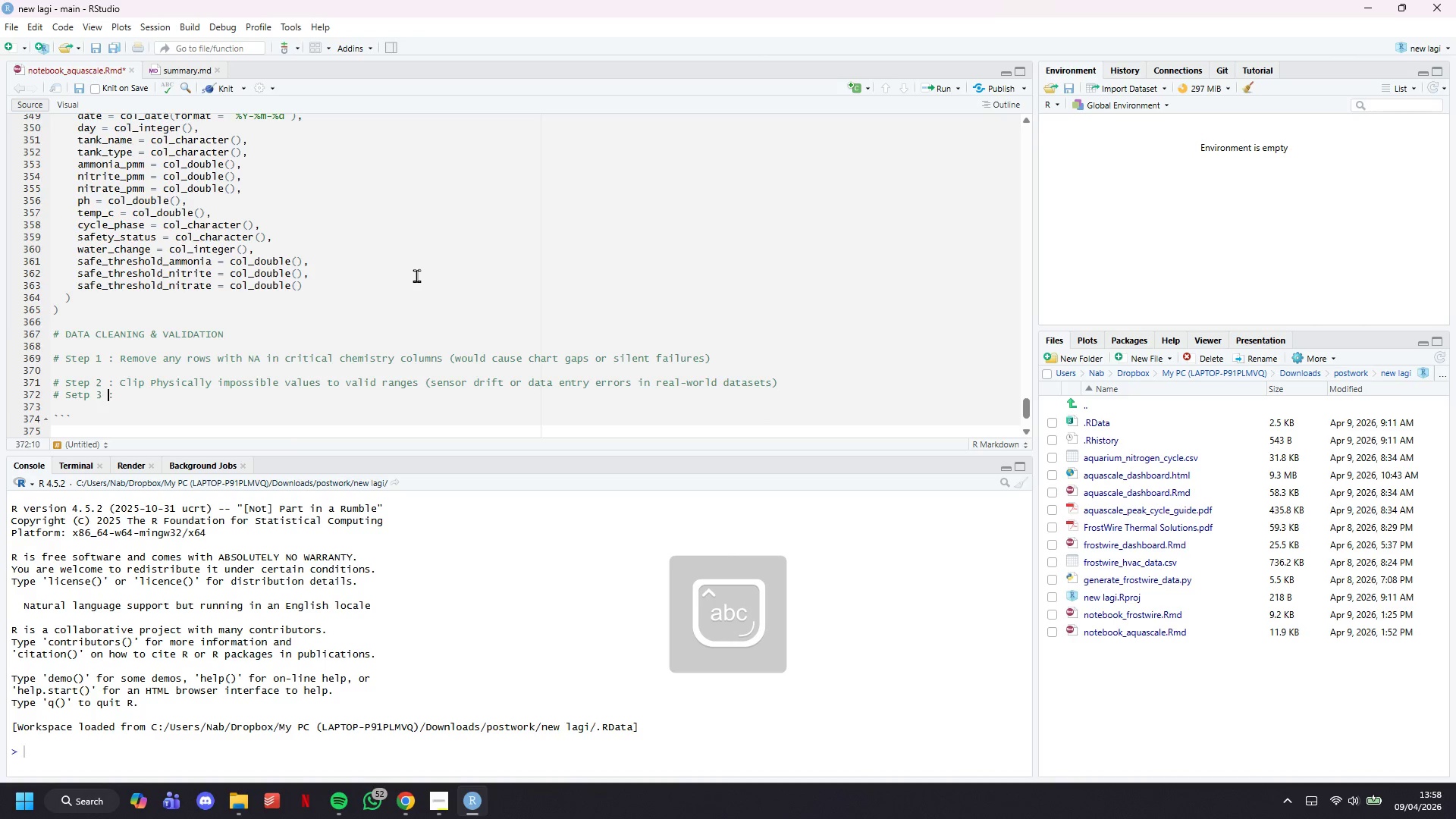 
key(Space)
 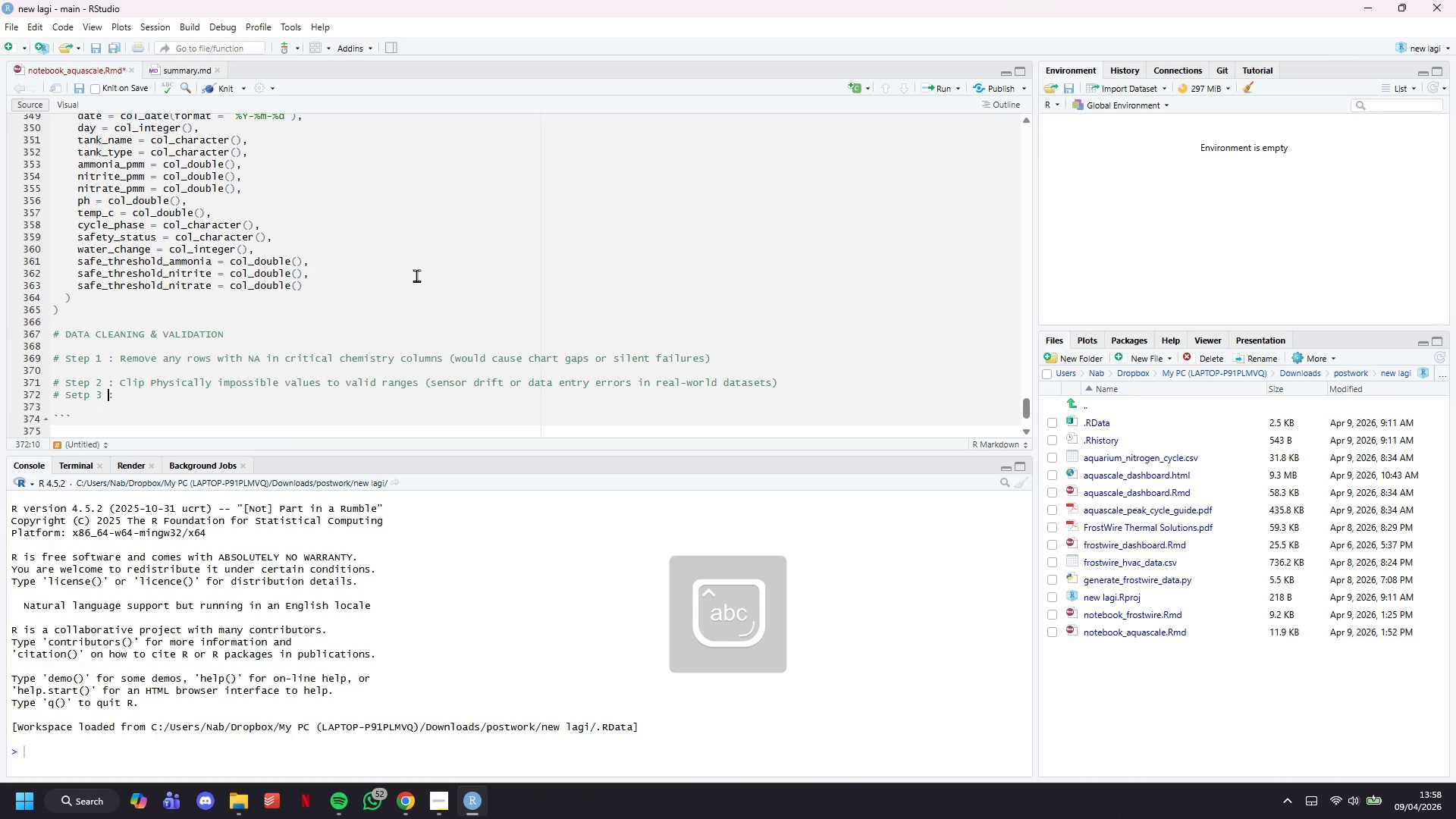 
key(ArrowUp)
 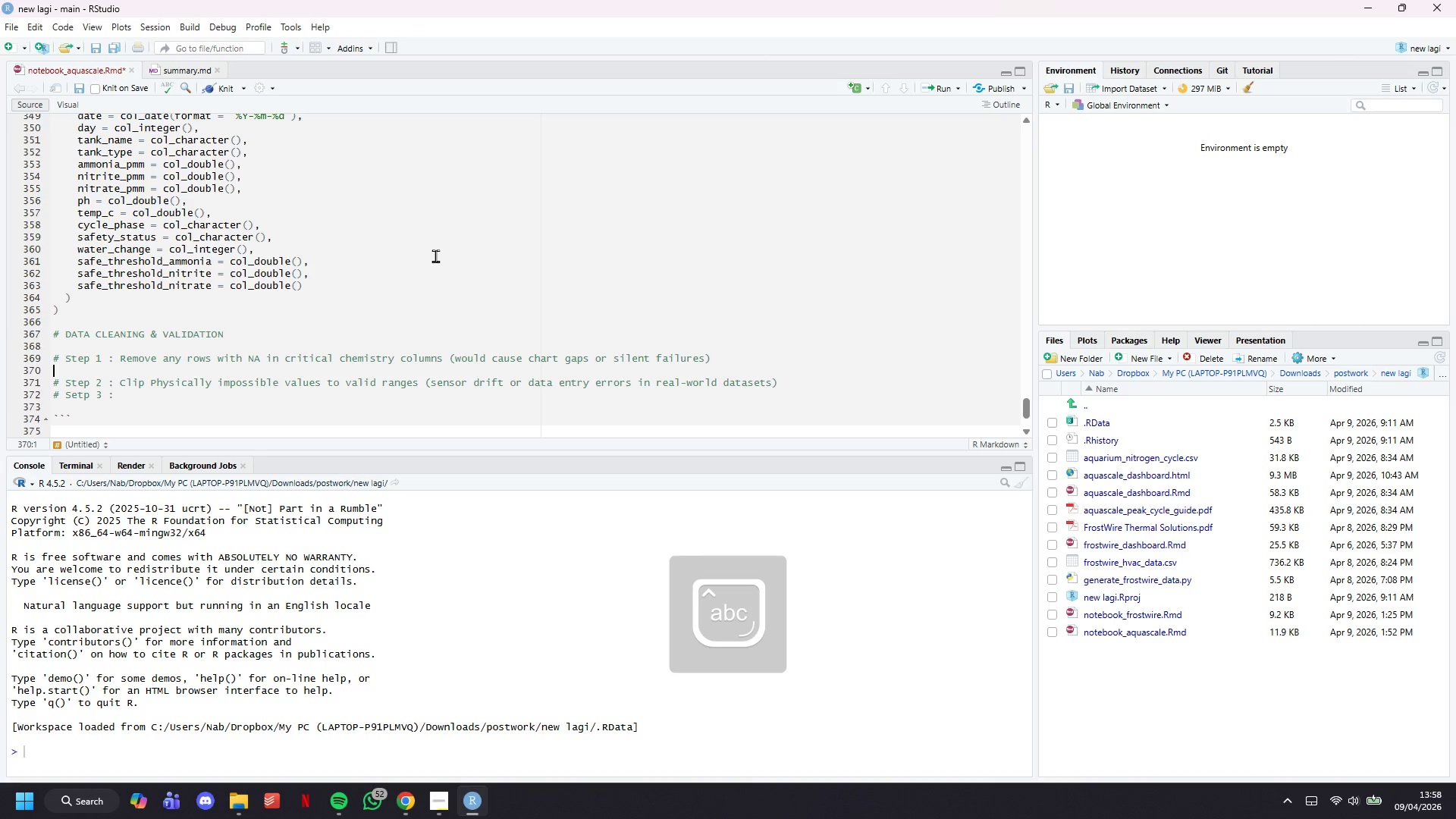 
key(ArrowUp)
 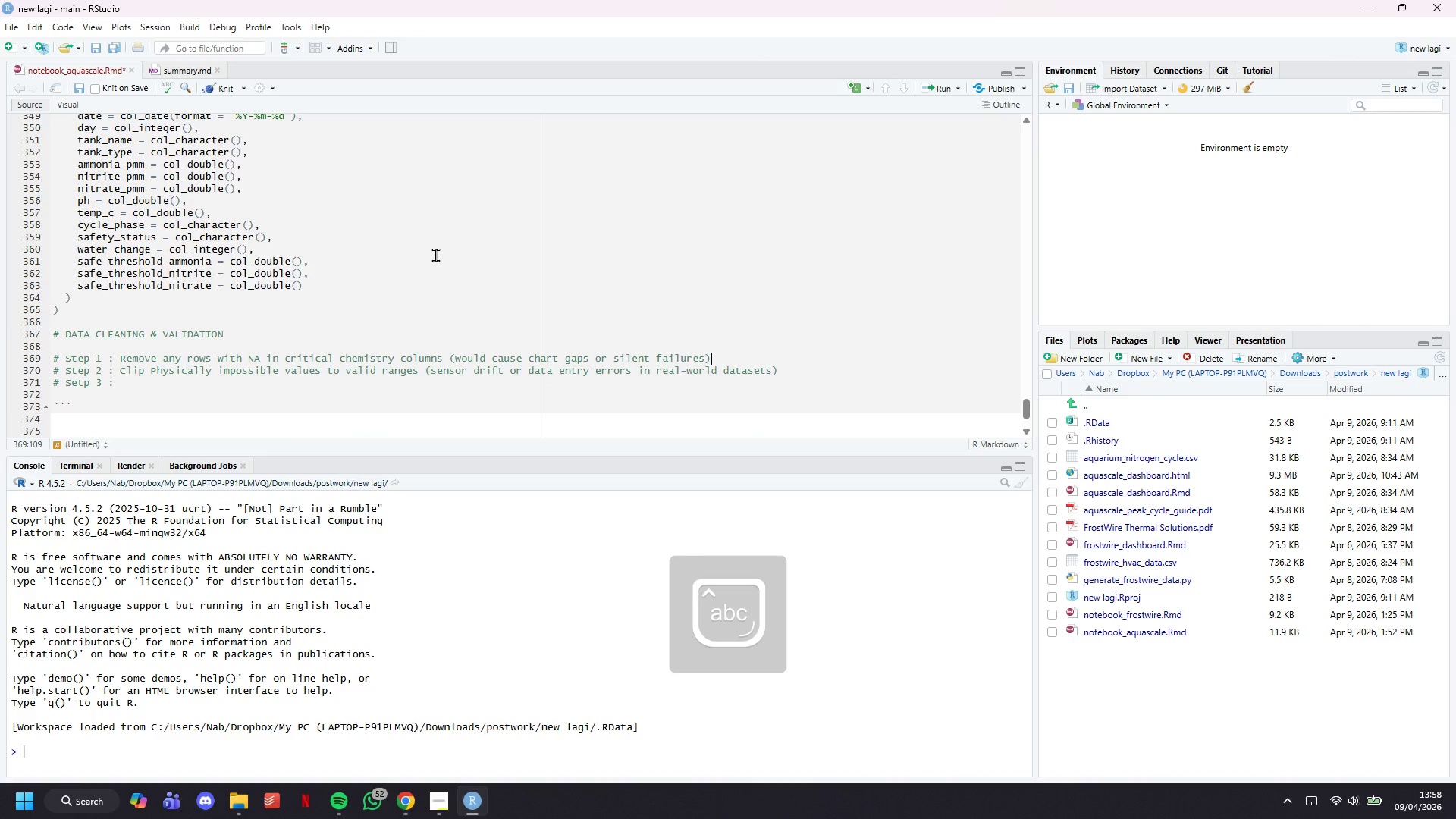 
key(Backspace)
 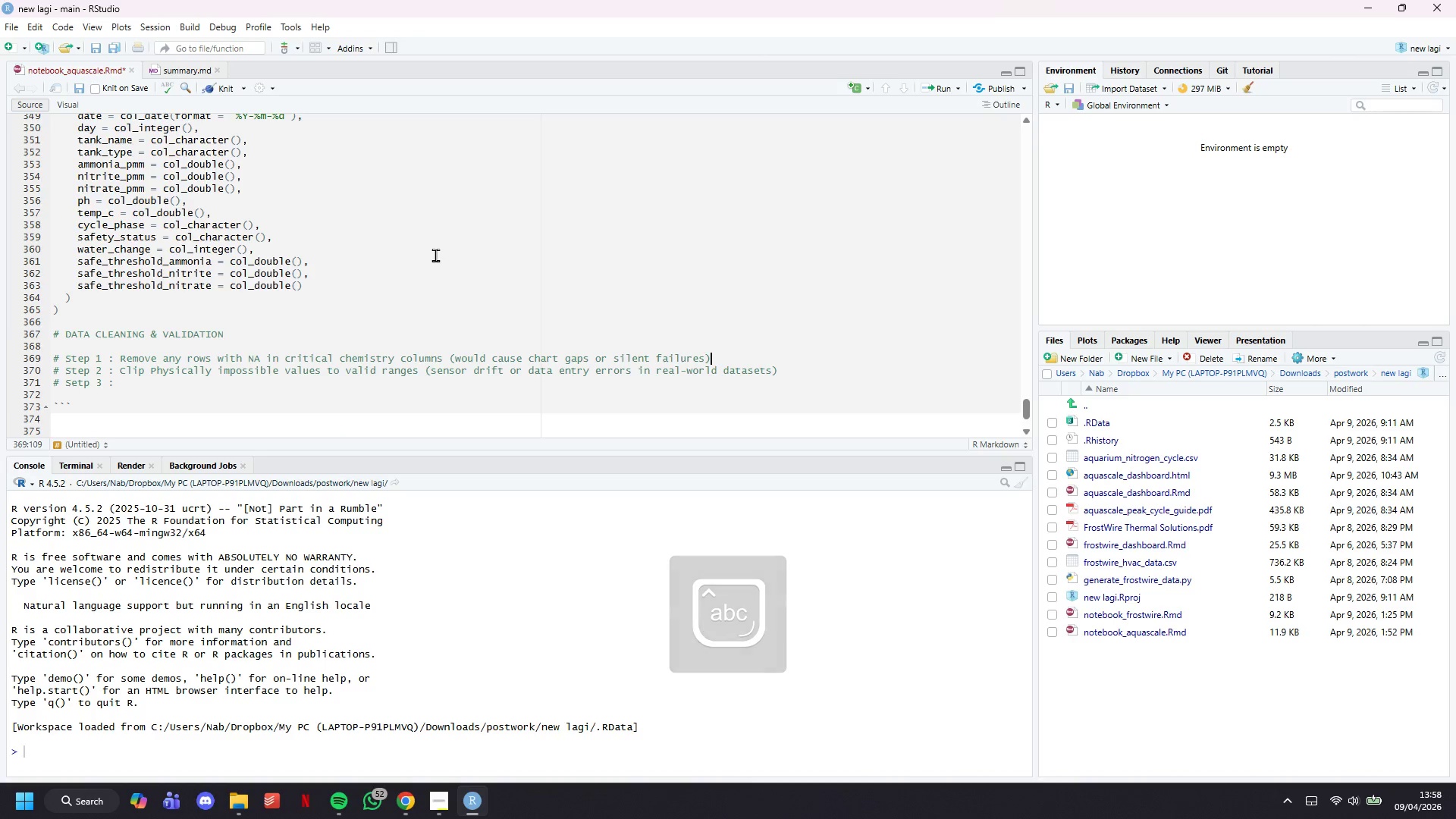 
key(ArrowDown)
 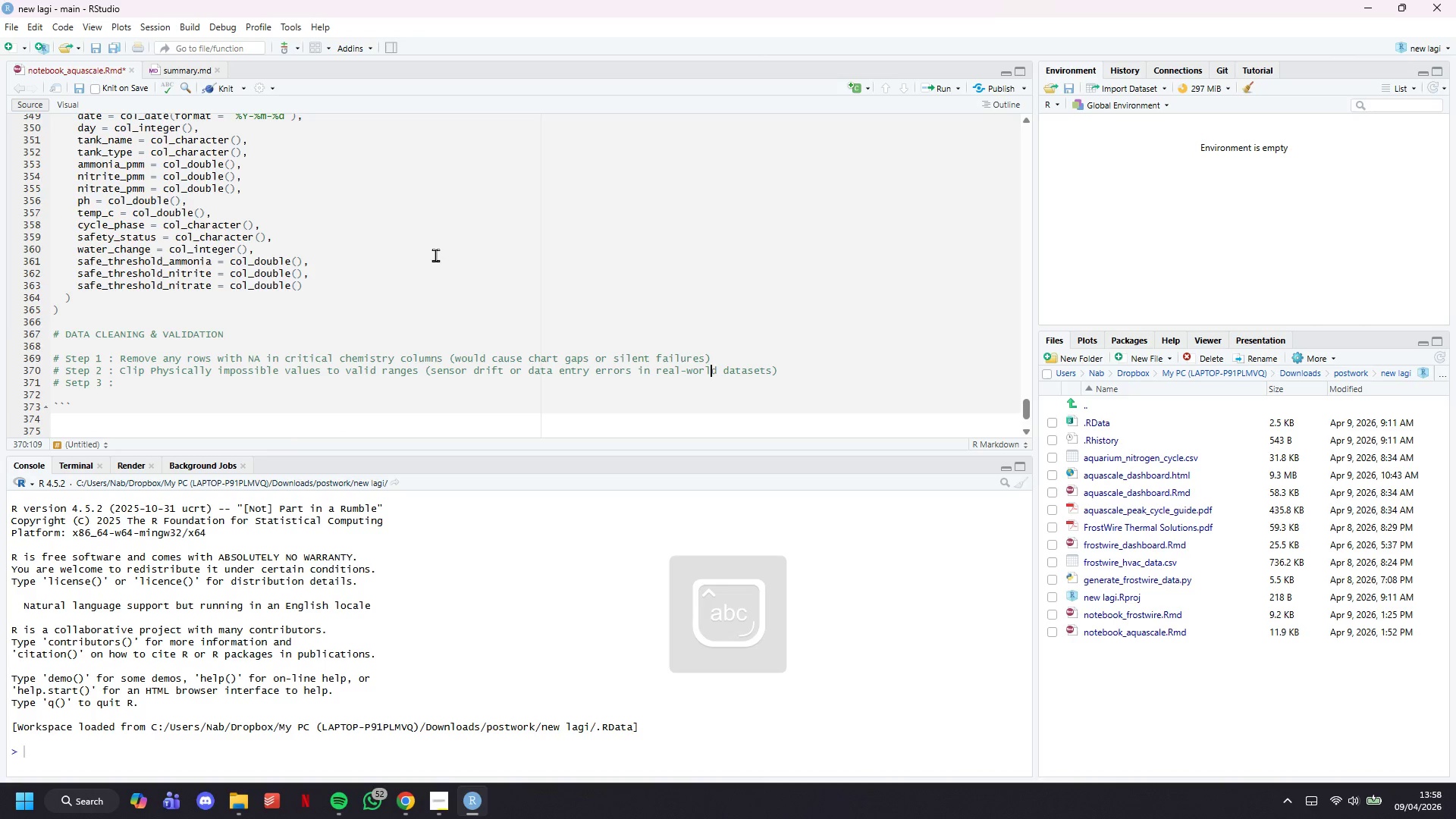 
key(ArrowDown)
 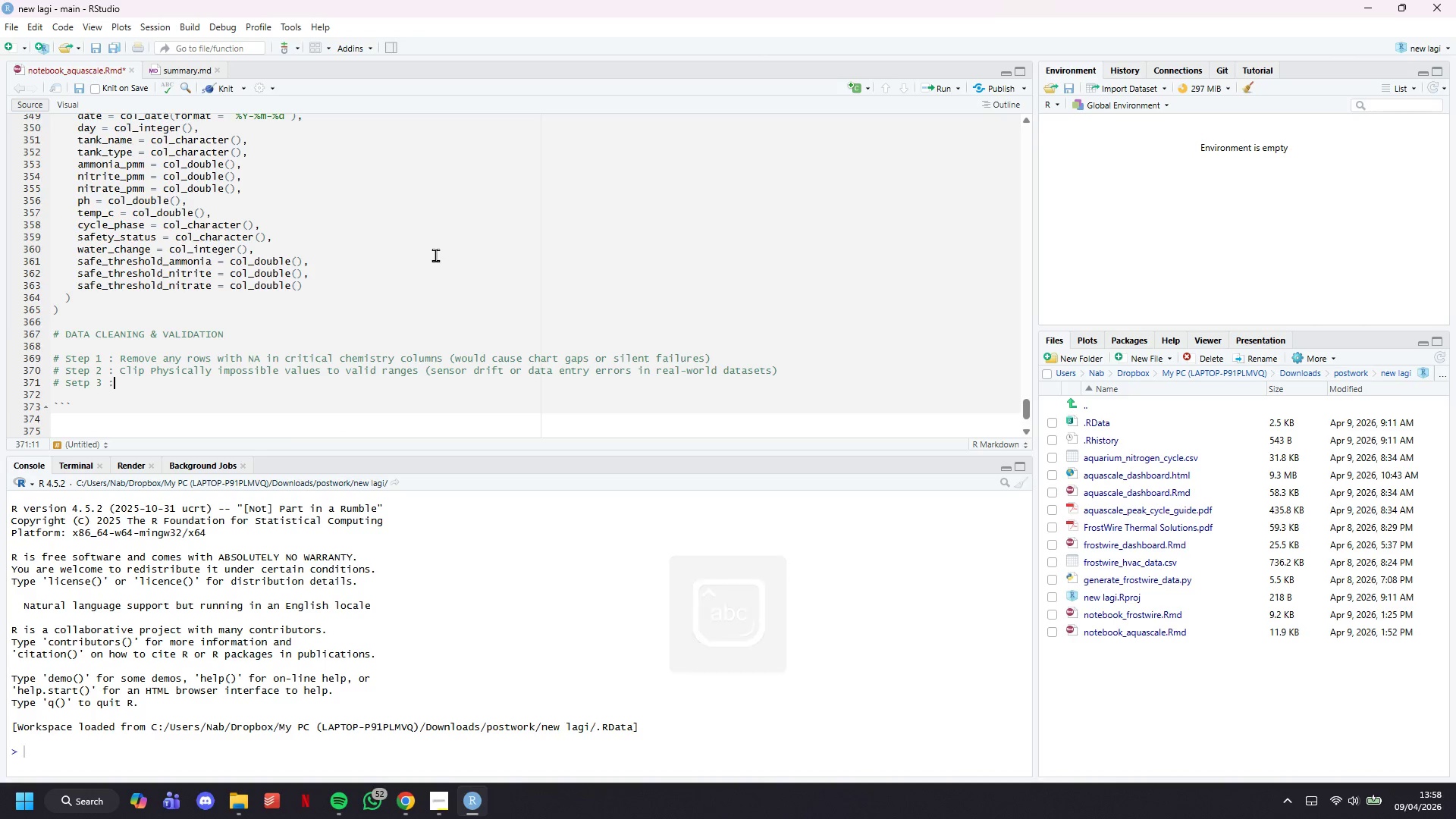 
type( Fcator-order )
 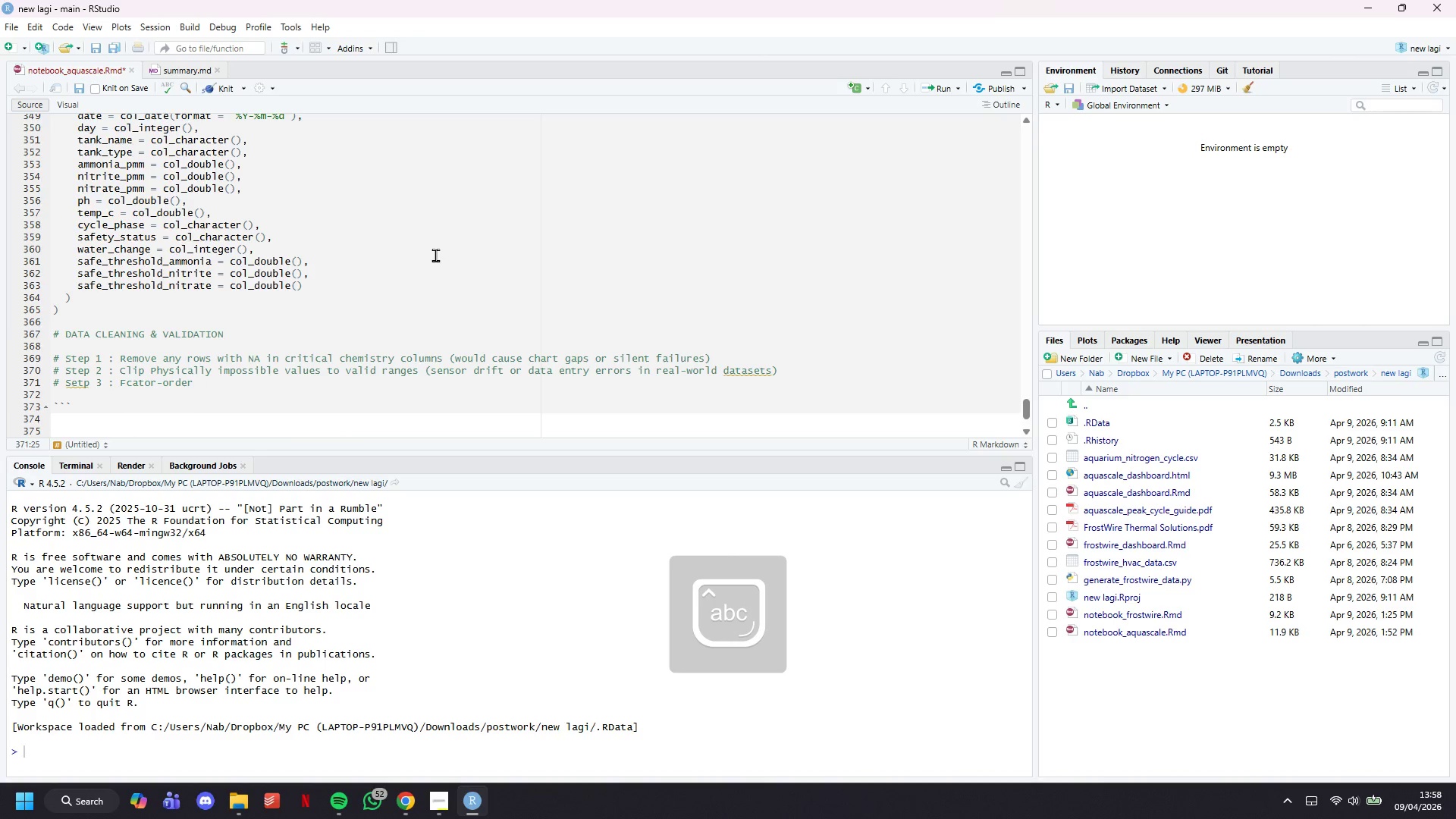 
key(ArrowLeft)
 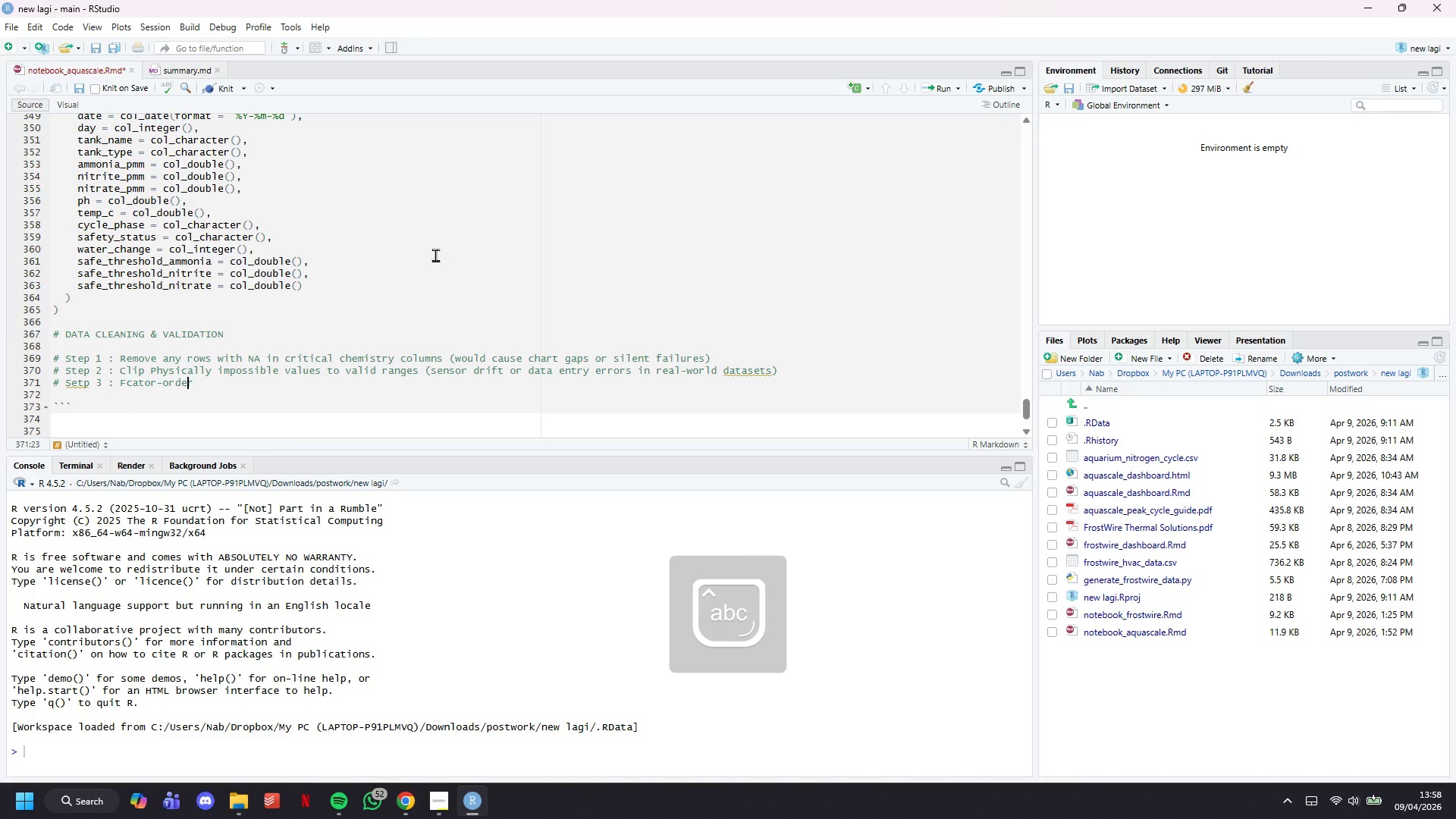 
hold_key(key=ArrowLeft, duration=0.69)
 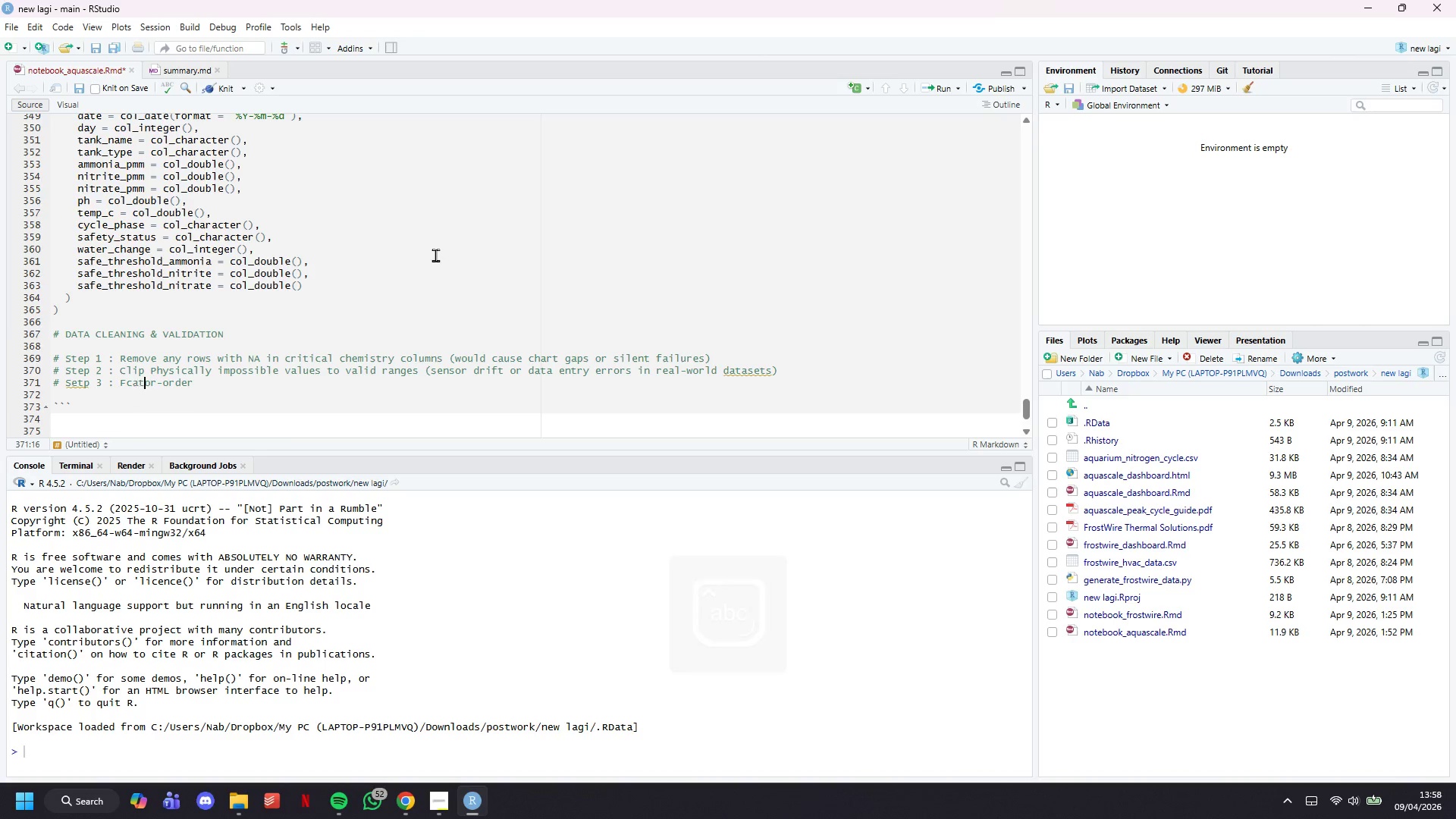 
key(ArrowLeft)
 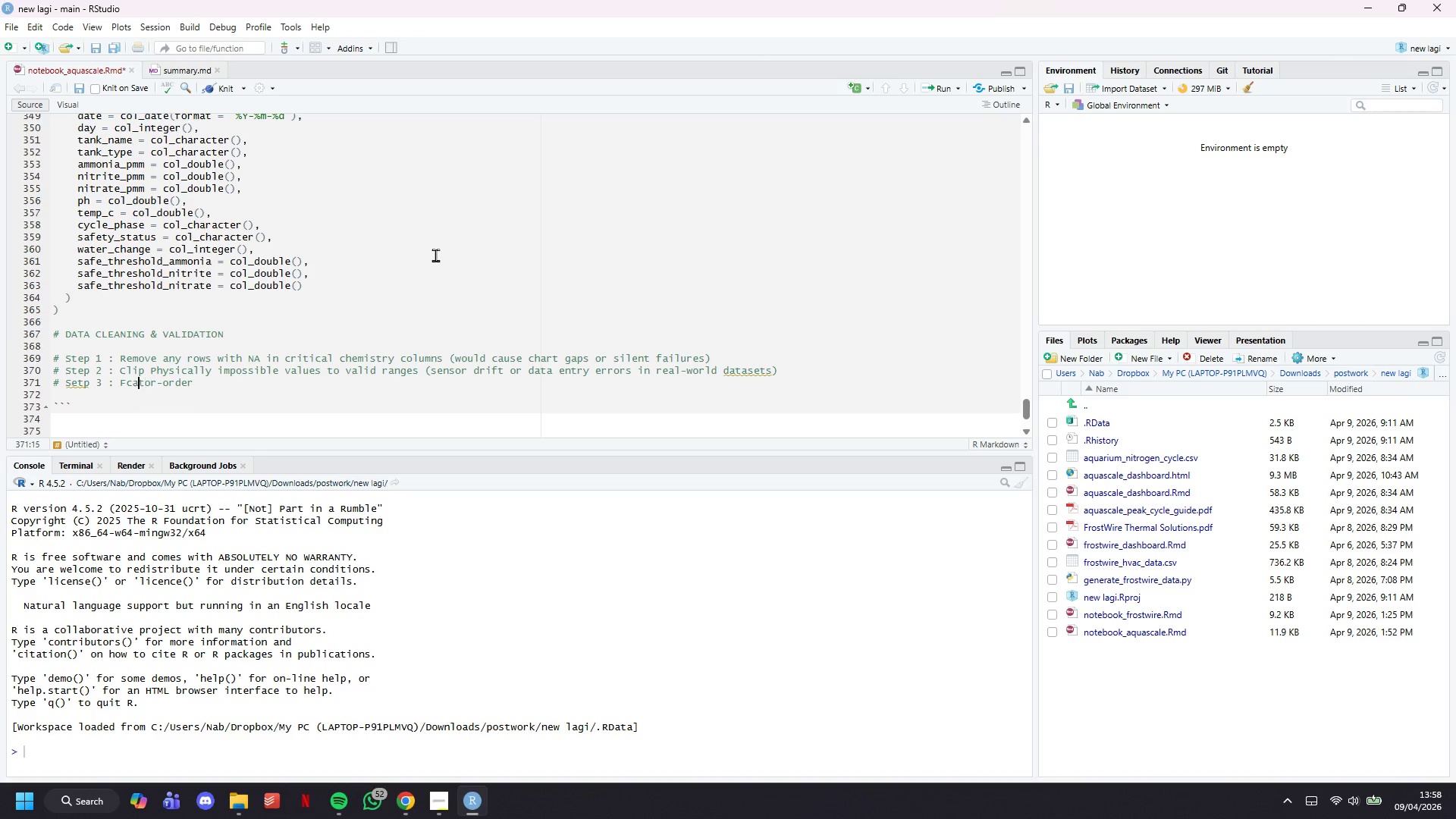 
key(ArrowLeft)
 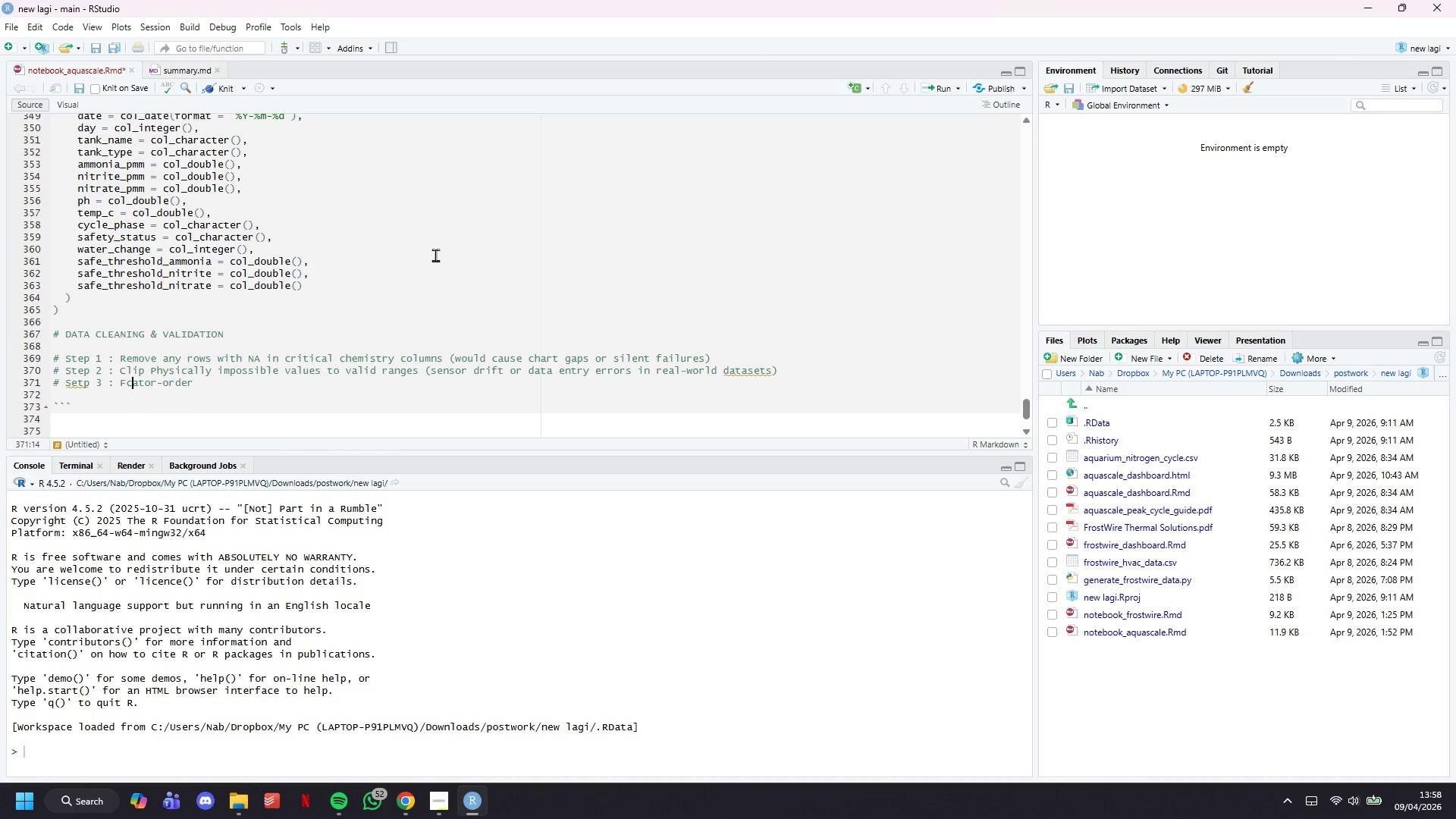 
key(Backspace)
 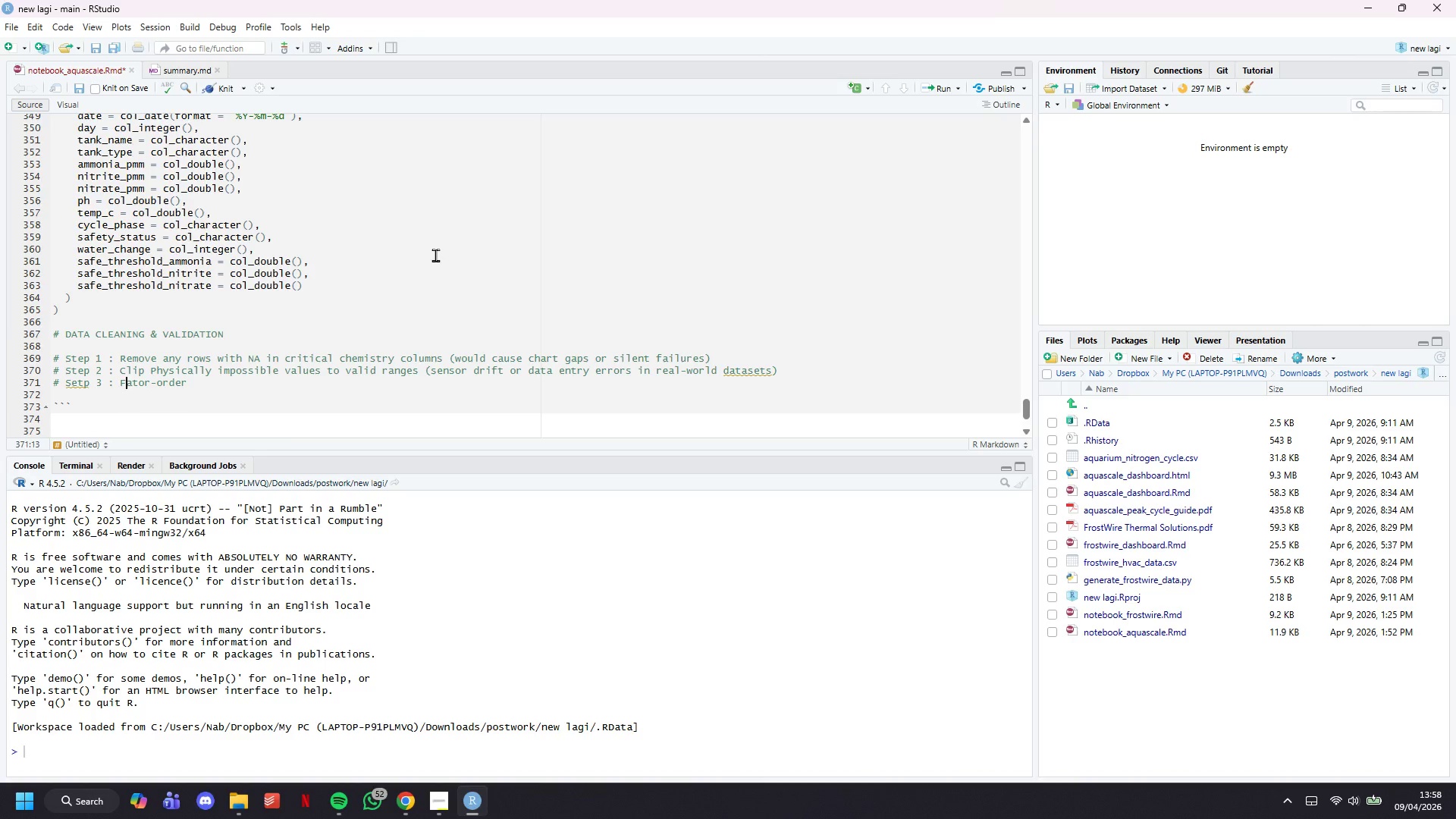 
key(ArrowRight)
 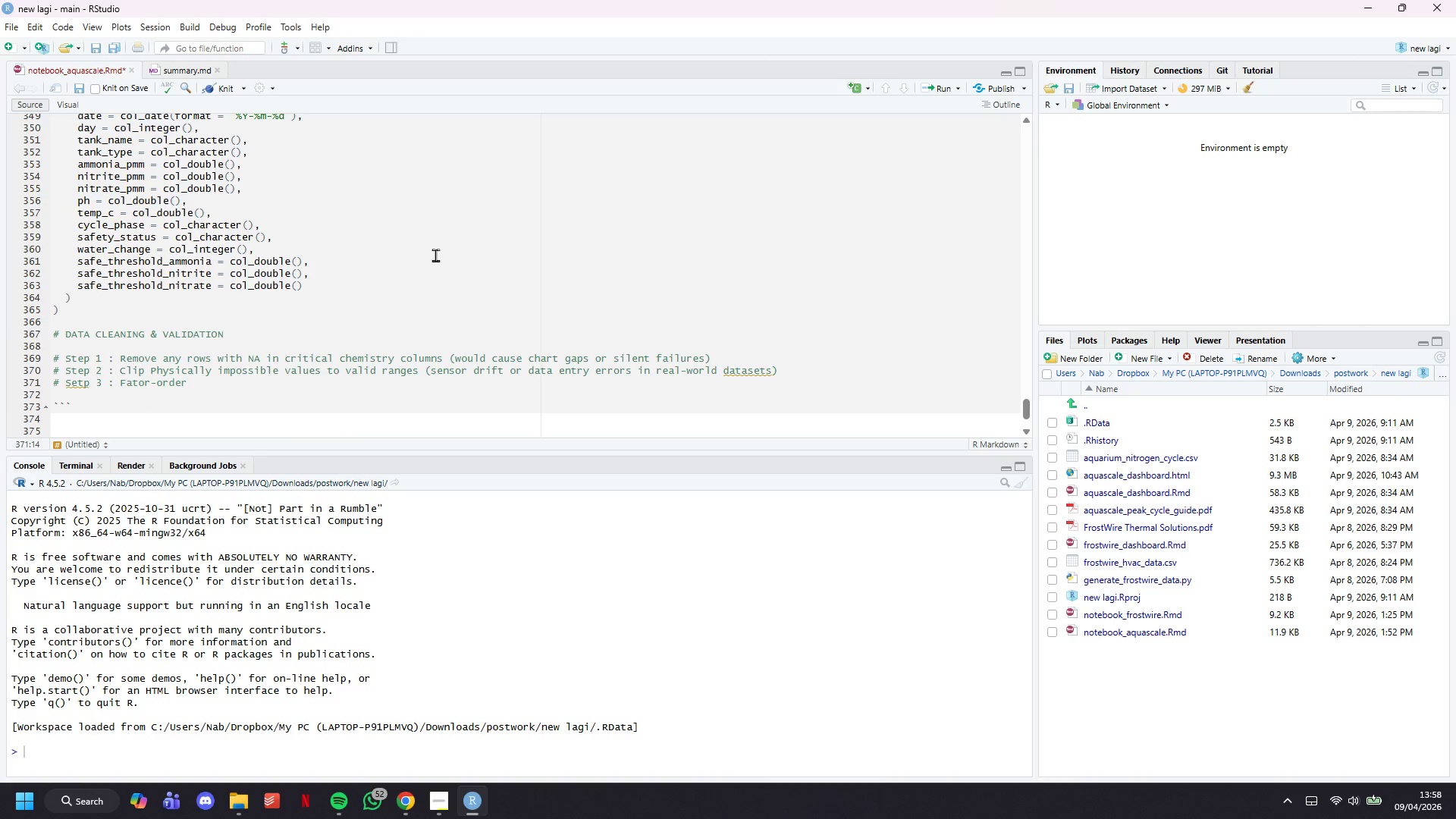 
key(C)
 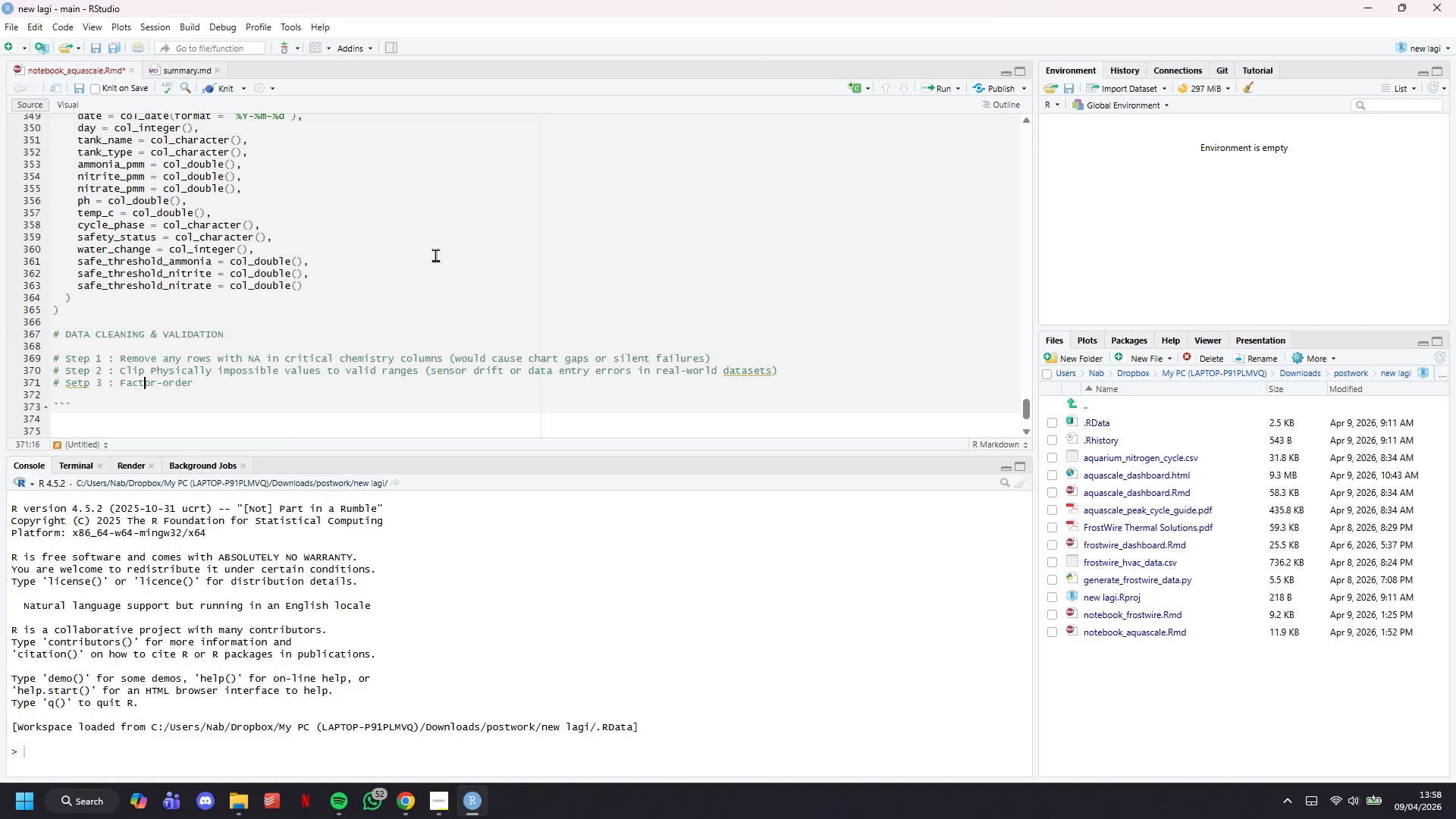 
key(ArrowRight)
 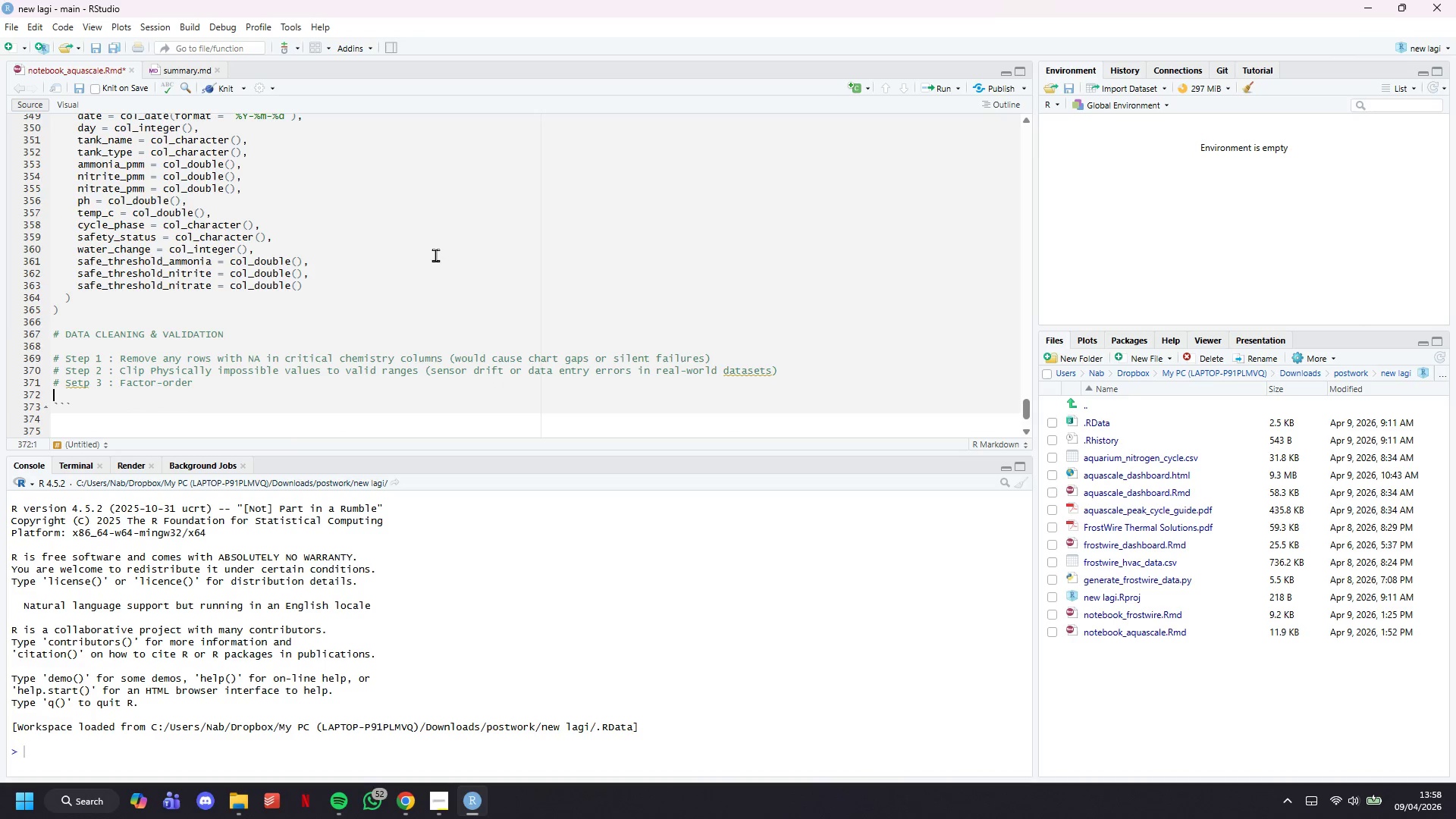 
key(ArrowDown)
 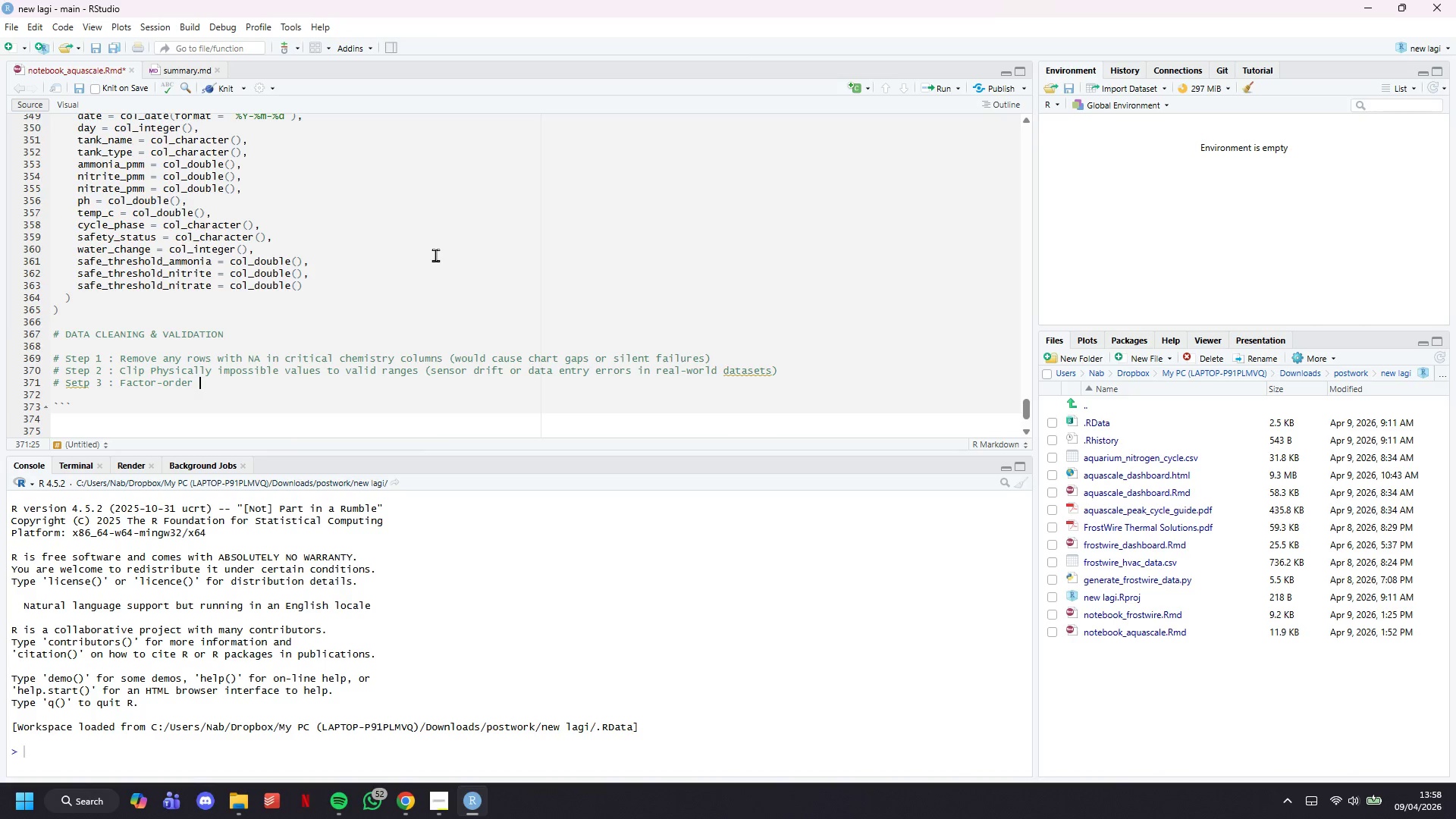 
key(ArrowLeft)
 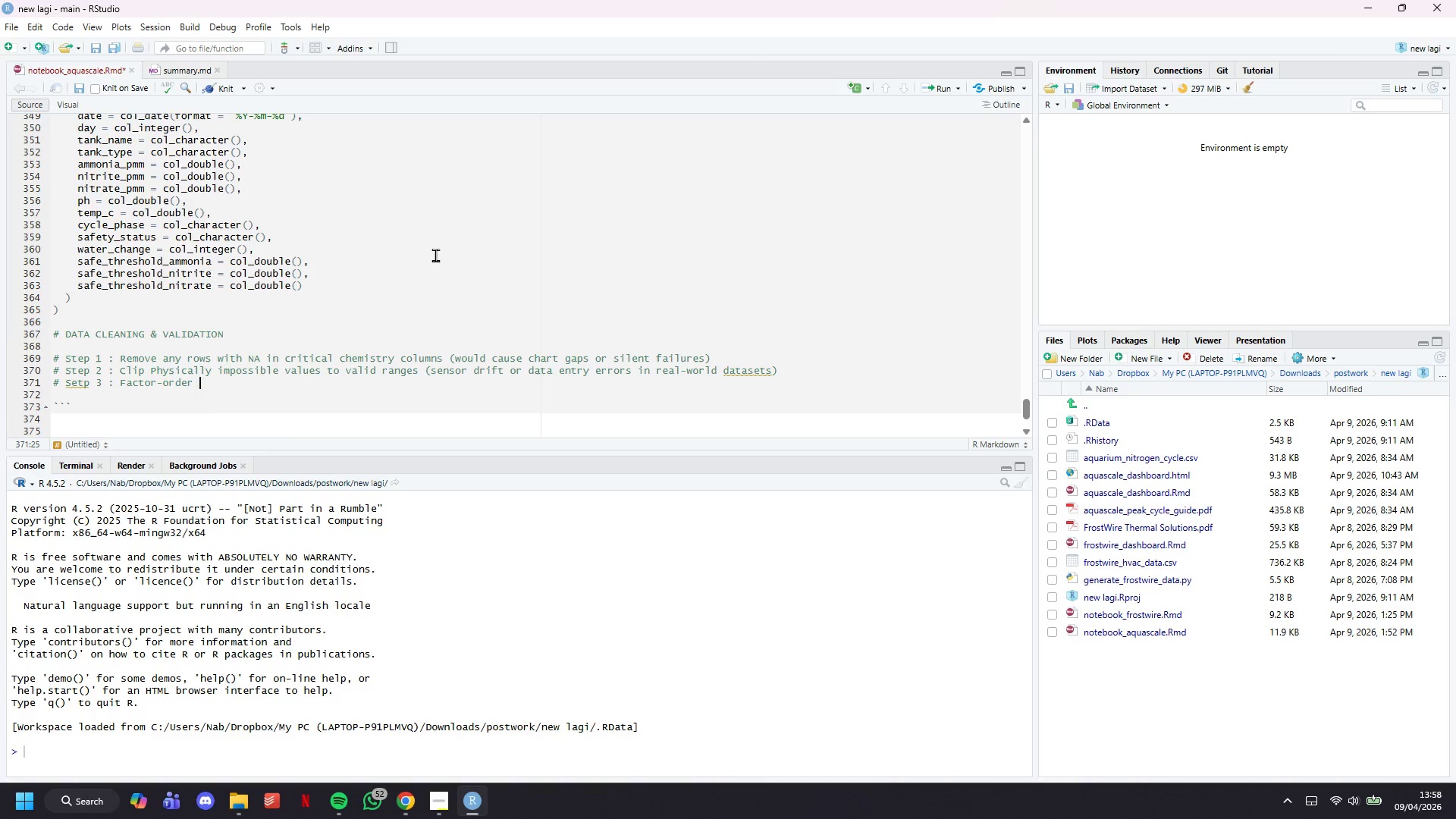 
wait(7.23)
 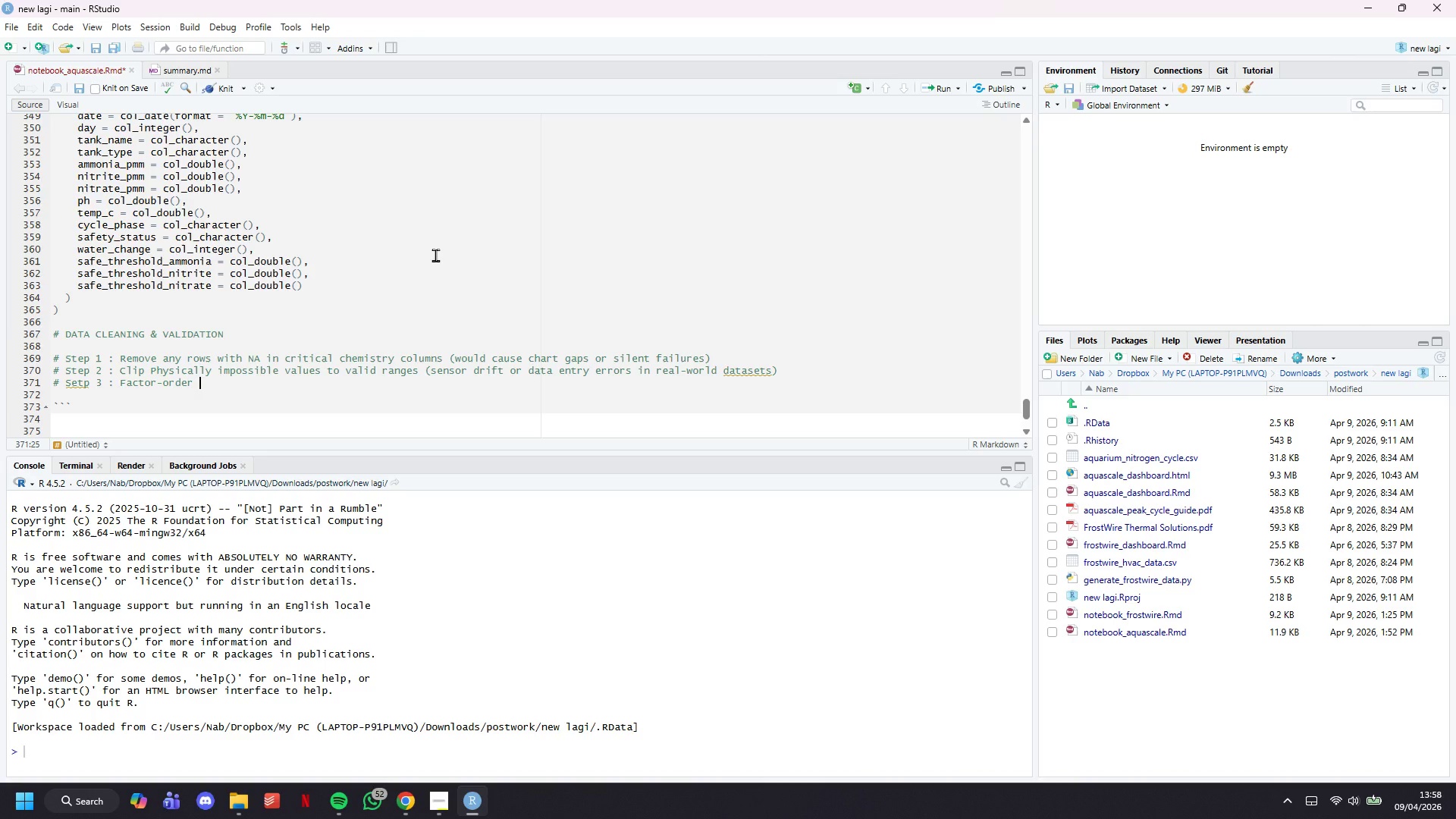 
type(categorical columns so legend/filter )
 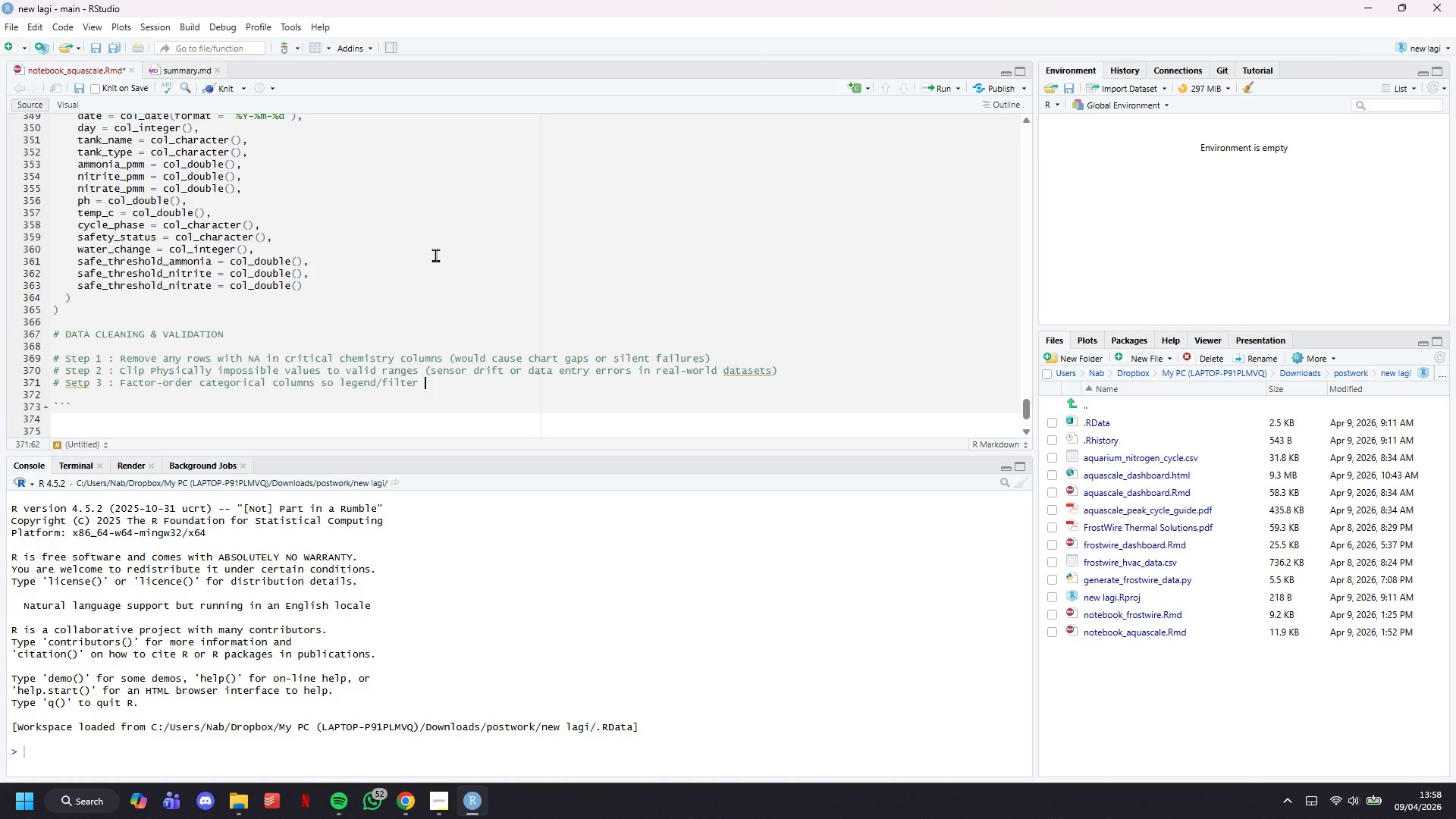 
type(order is correct)
 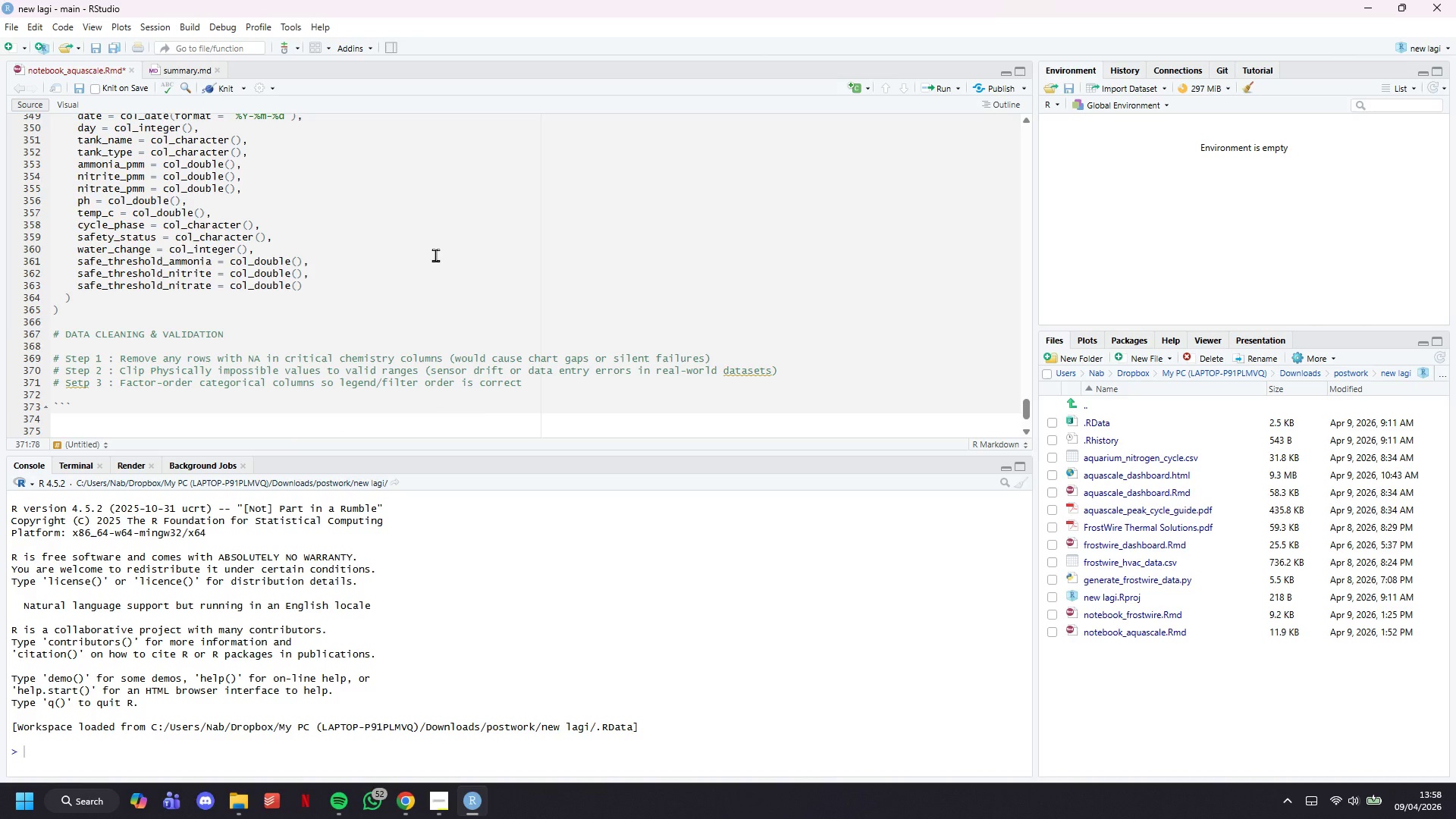 
key(Enter)
 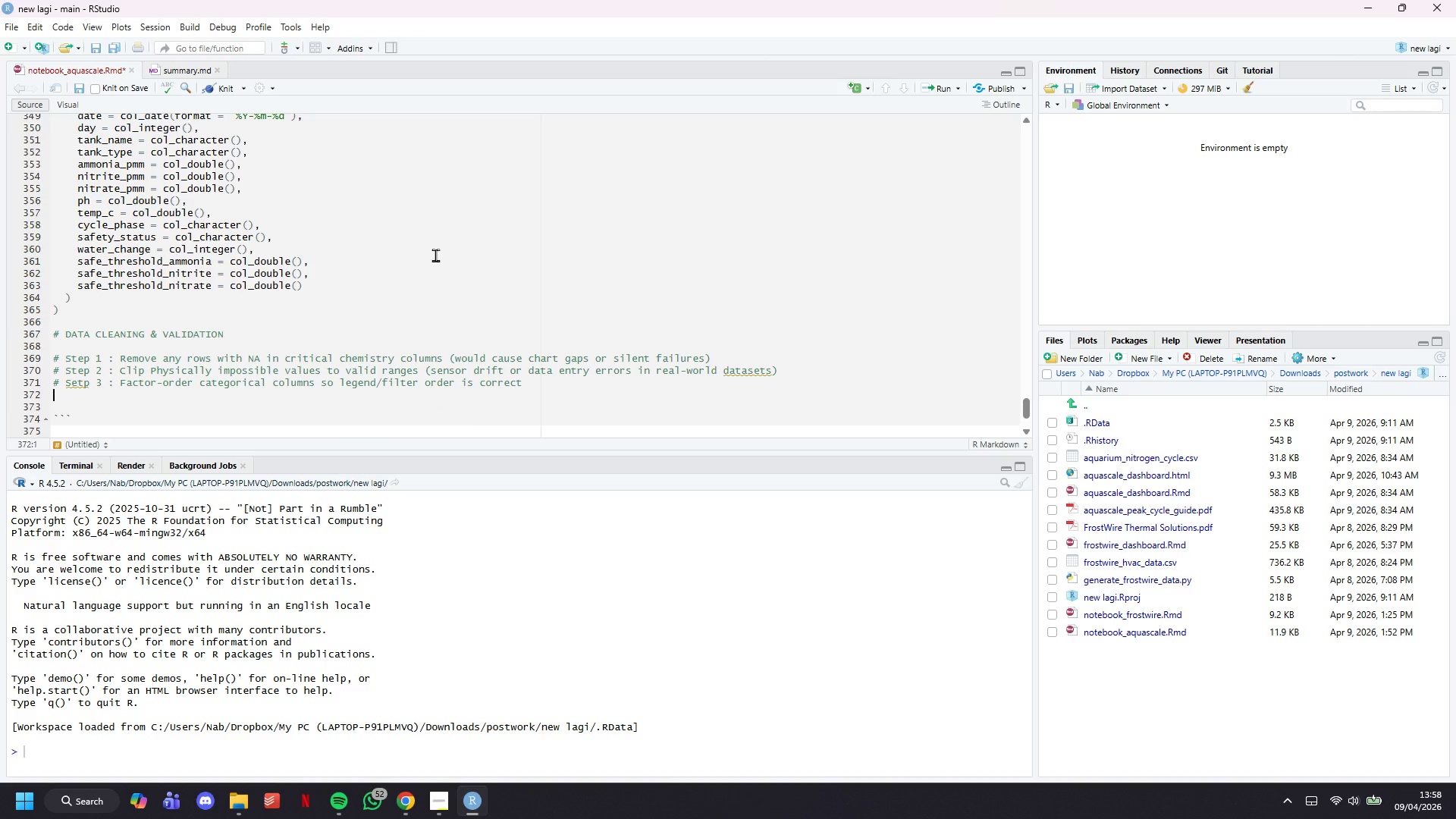 
type(# Setp 4 : Create display )
 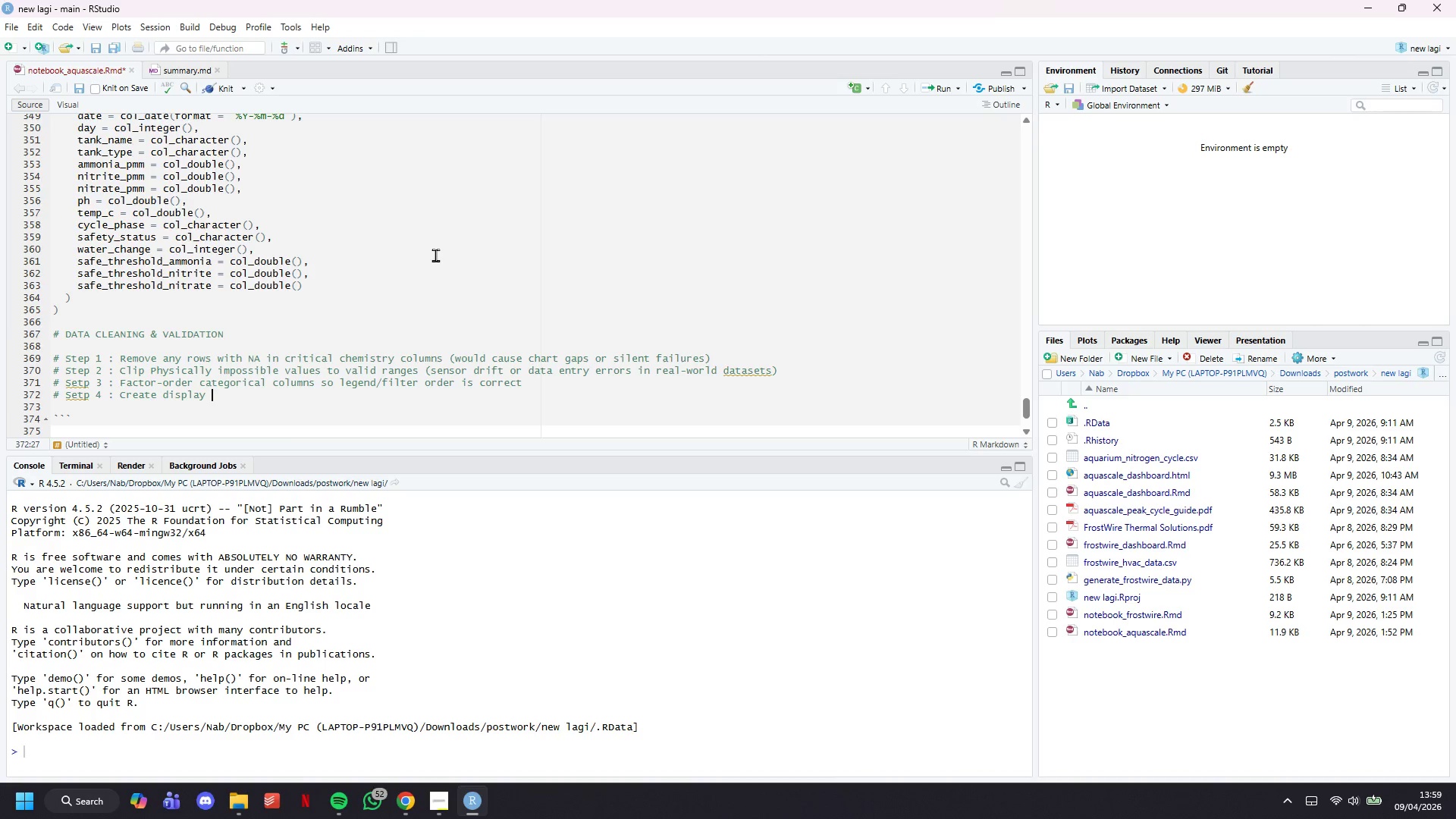 
key(Backspace)
type(-fien)
key(Backspace)
type(endly )
key(Backspace)
key(Backspace)
key(Backspace)
key(Backspace)
key(Backspace)
key(Backspace)
key(Backspace)
key(Backspace)
type(riendly labels )
 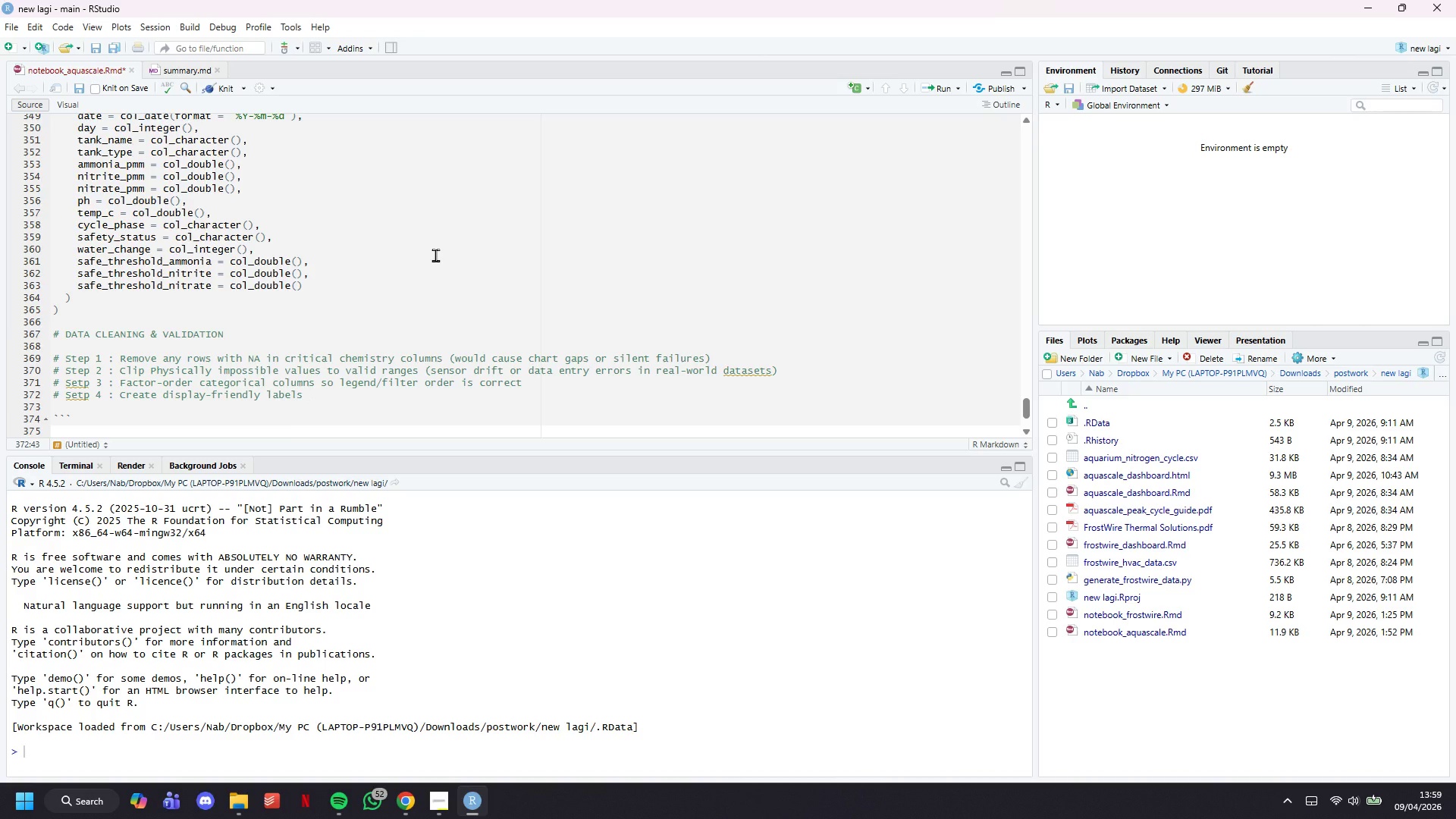 
type(used throughout the dashboard)
 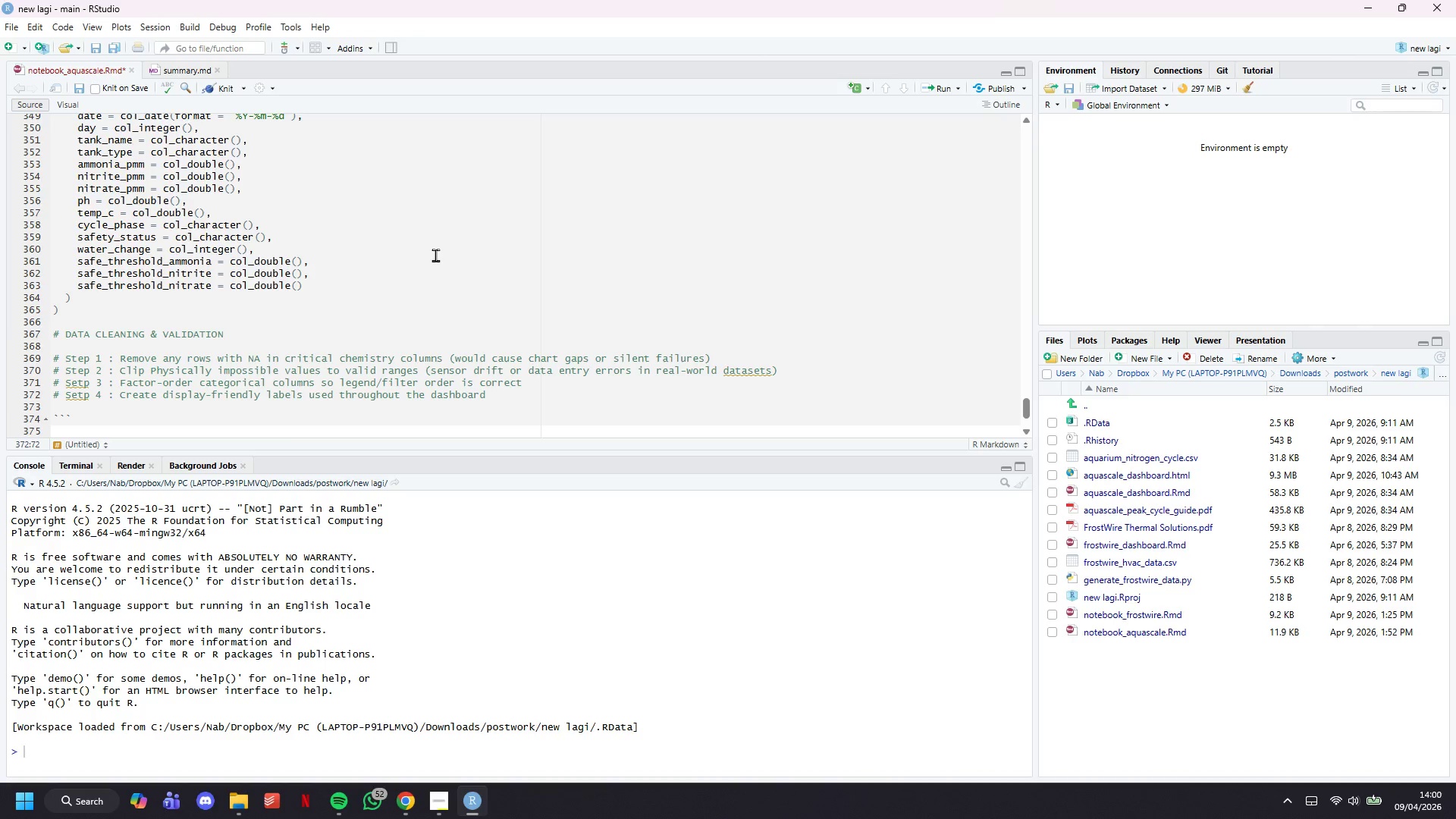 
wait(62.59)
 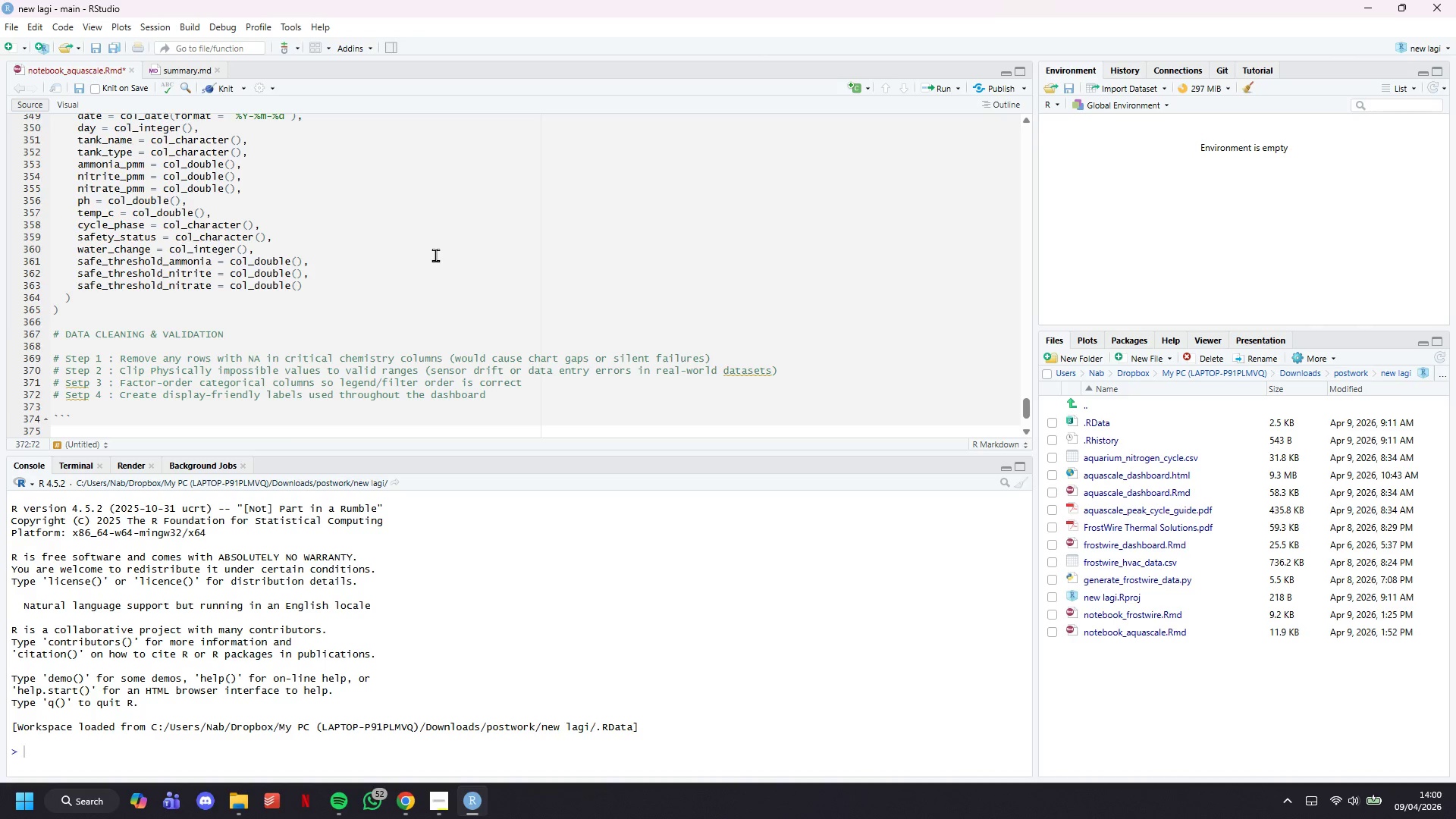 
scroll: coordinate [590, 247], scroll_direction: down, amount: 4.0
 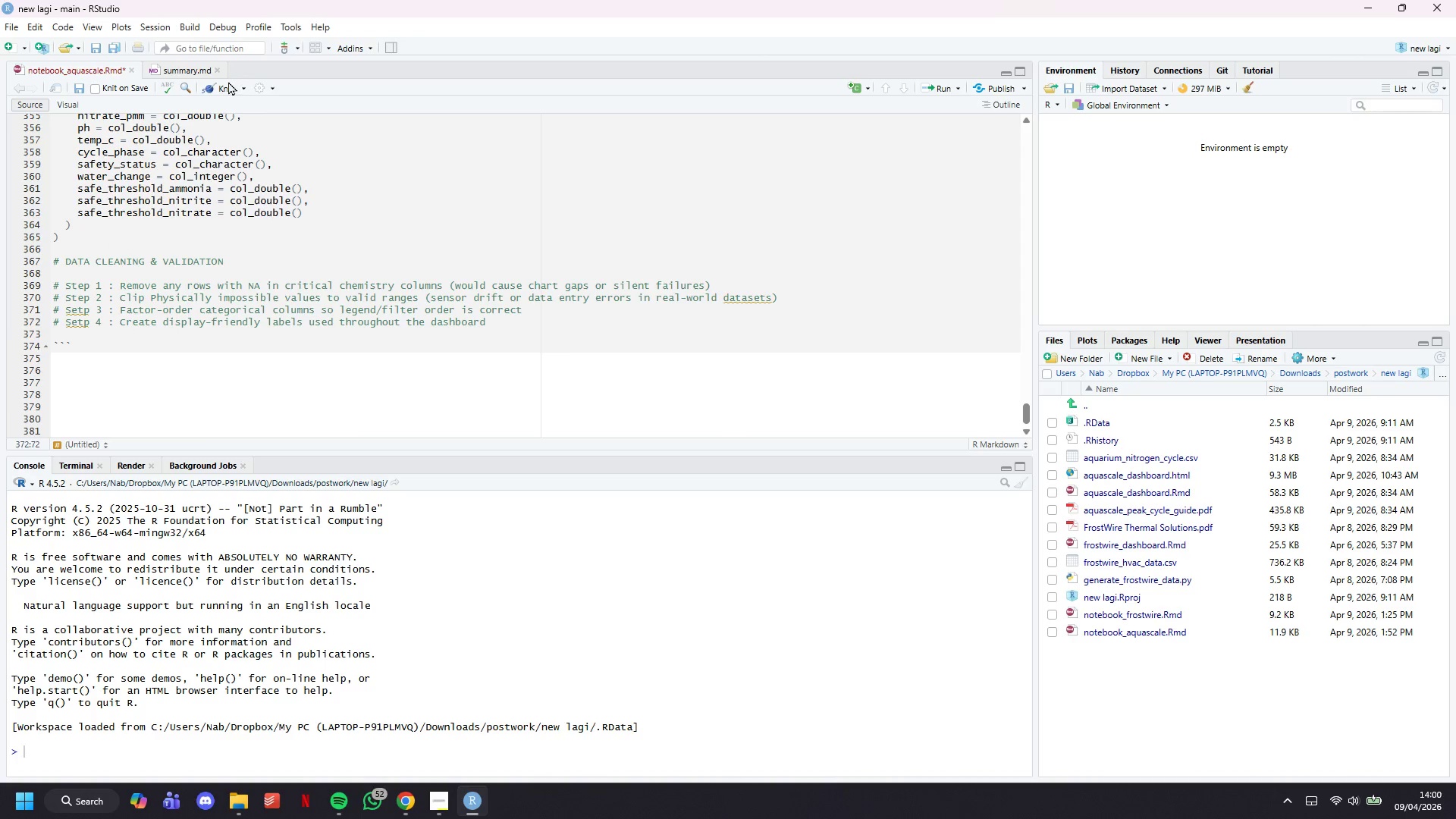 
left_click([223, 92])
 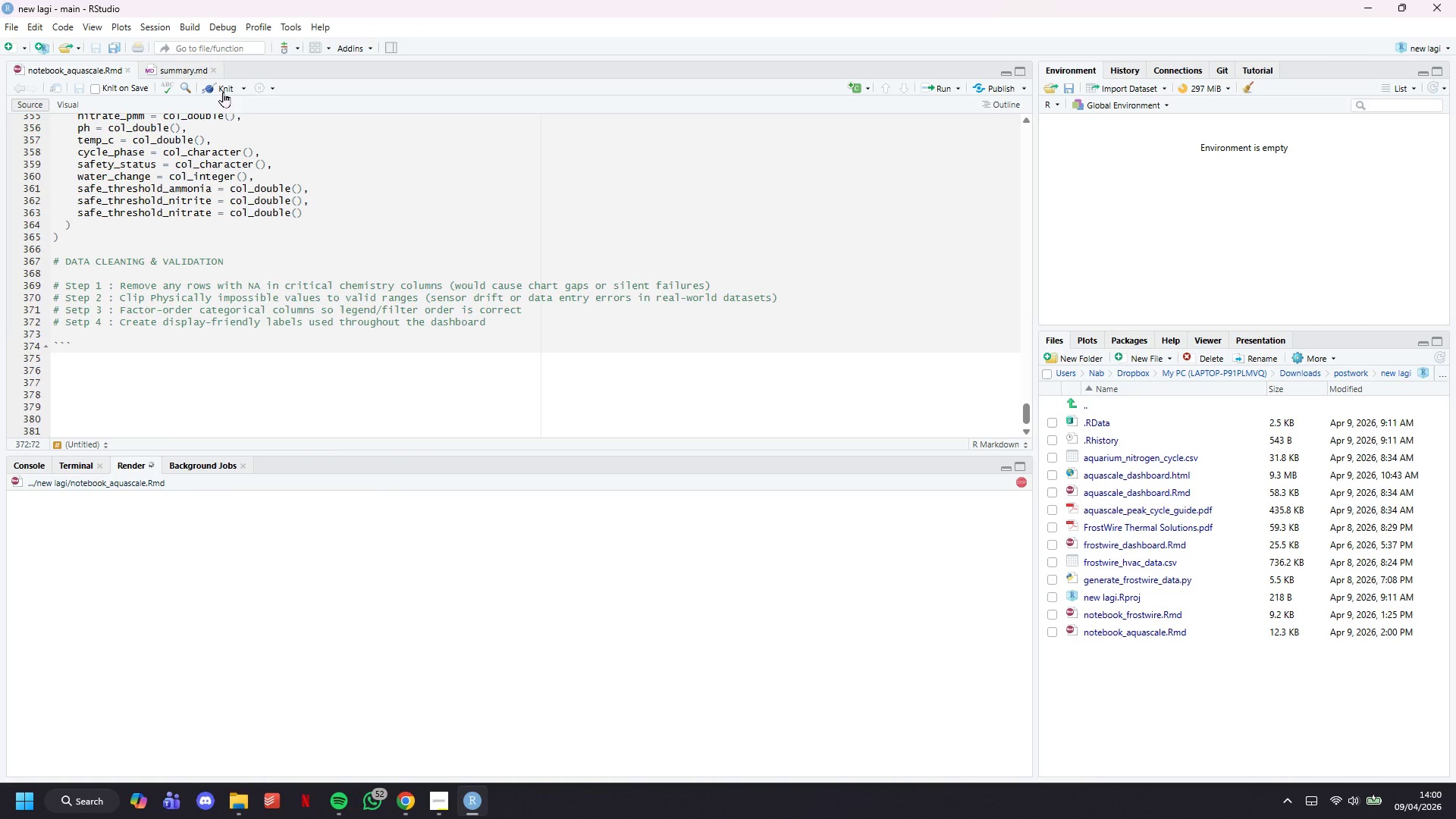 
wait(6.0)
 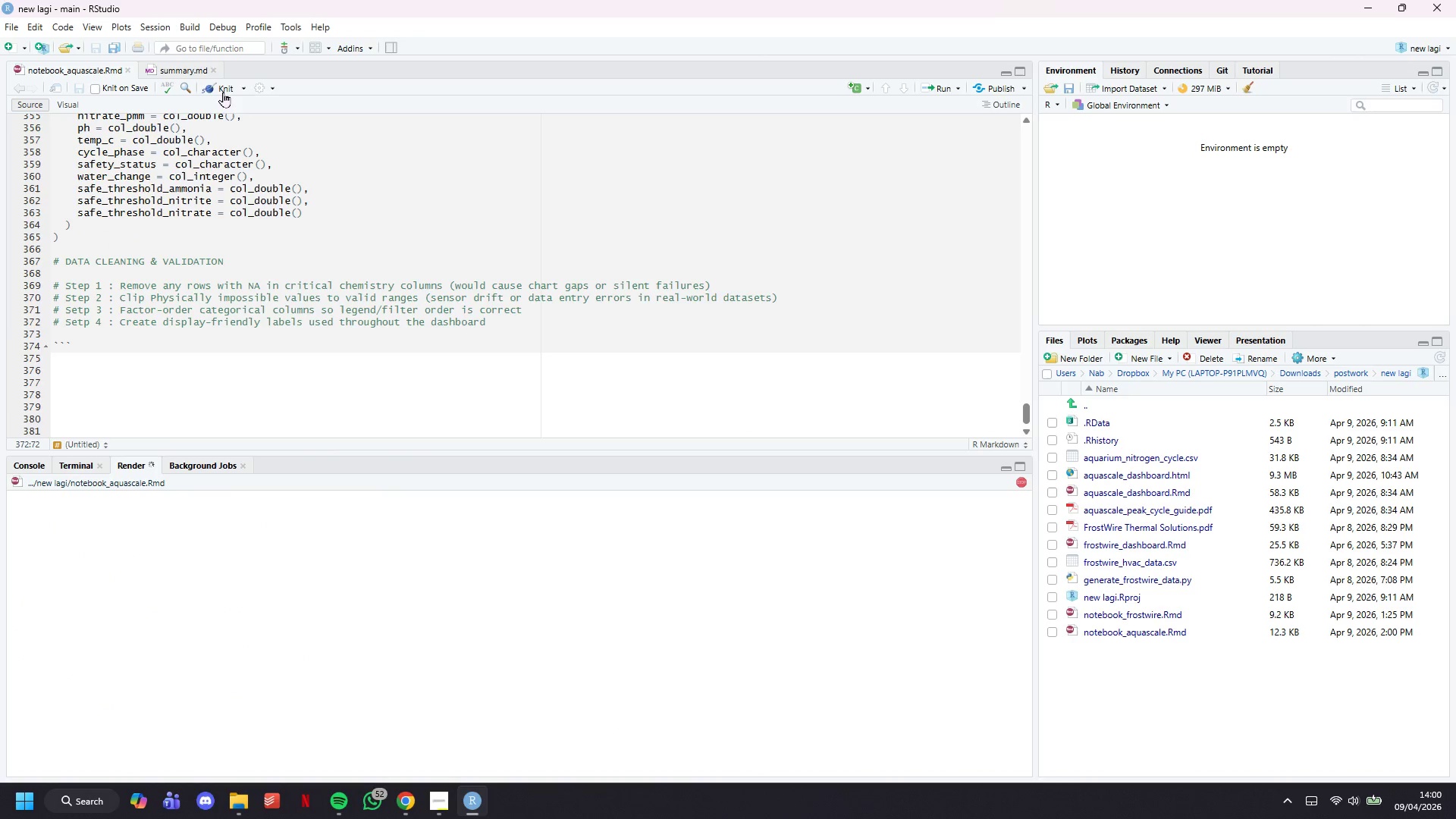 
left_click([223, 92])
 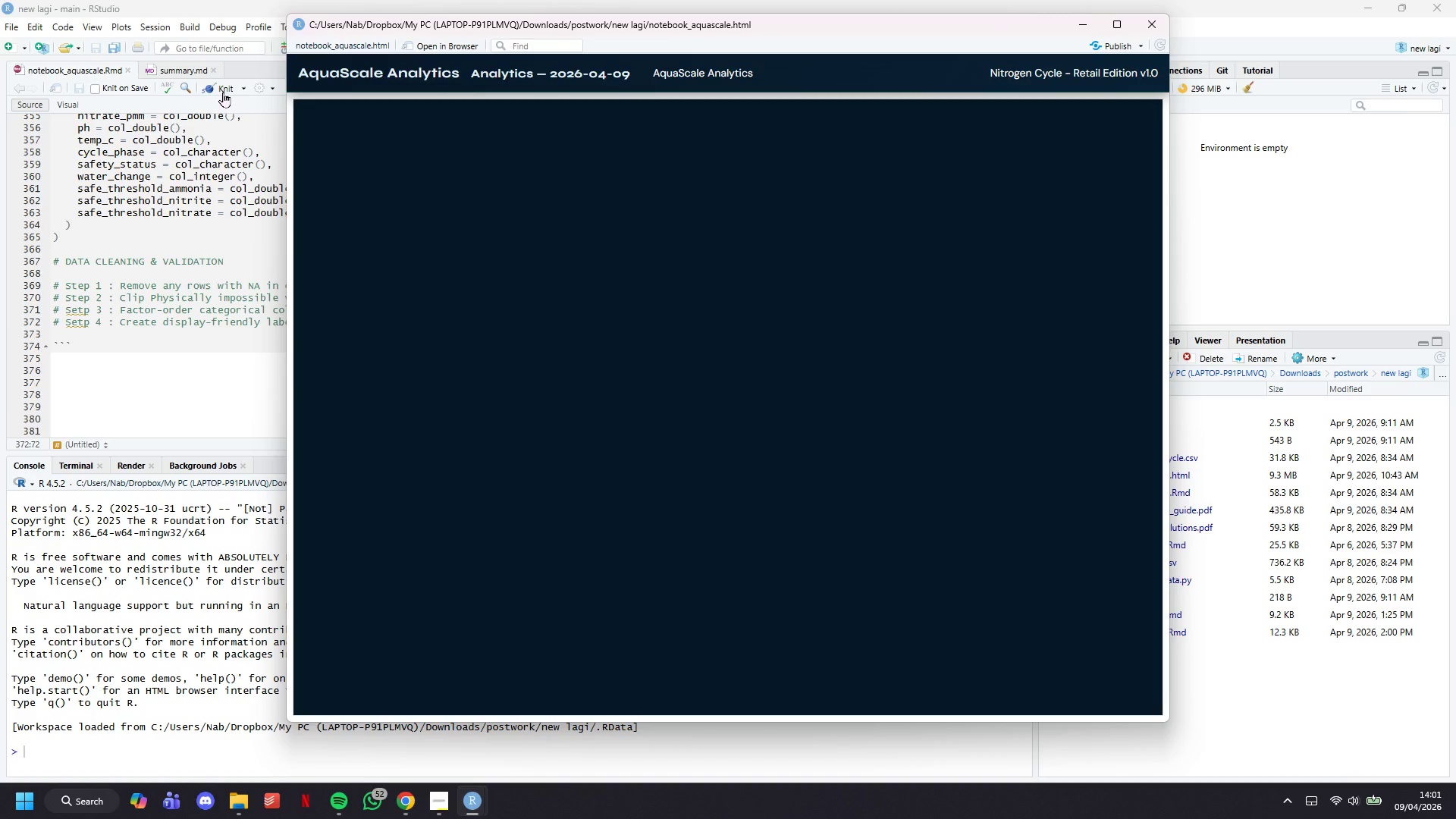 
wait(52.55)
 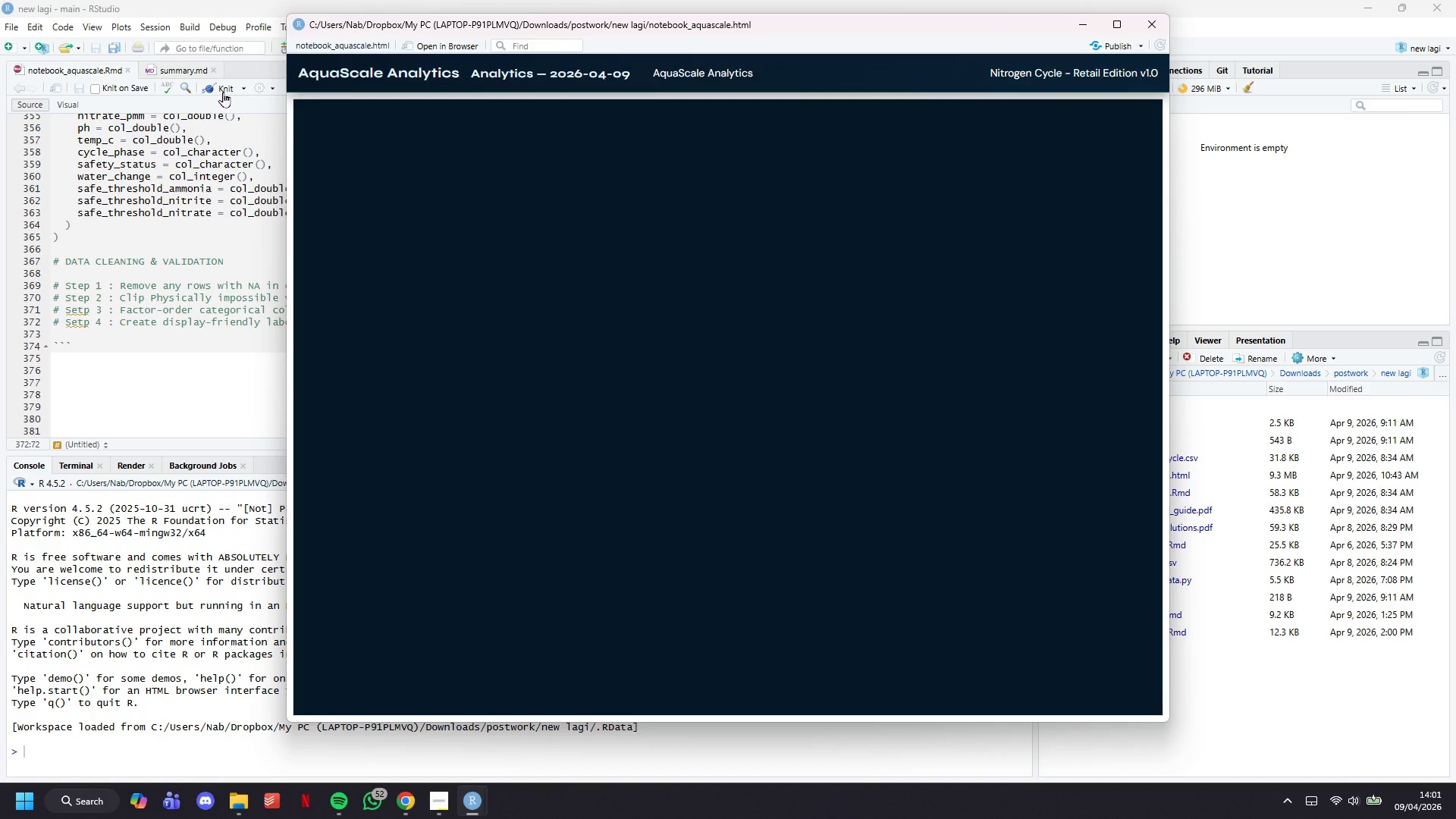 
left_click([1085, 22])
 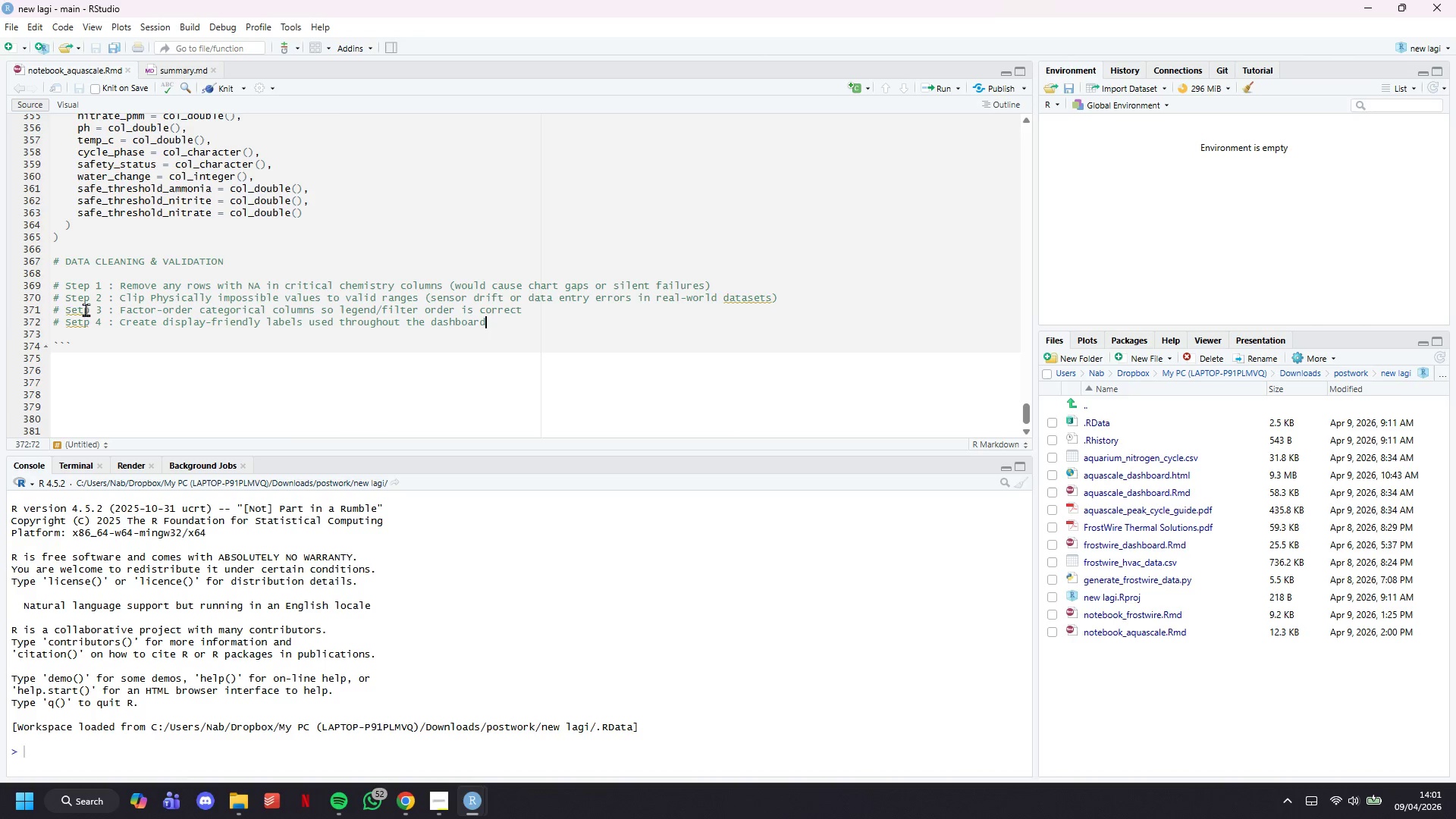 
left_click_drag(start_coordinate=[86, 320], to_coordinate=[90, 322])
 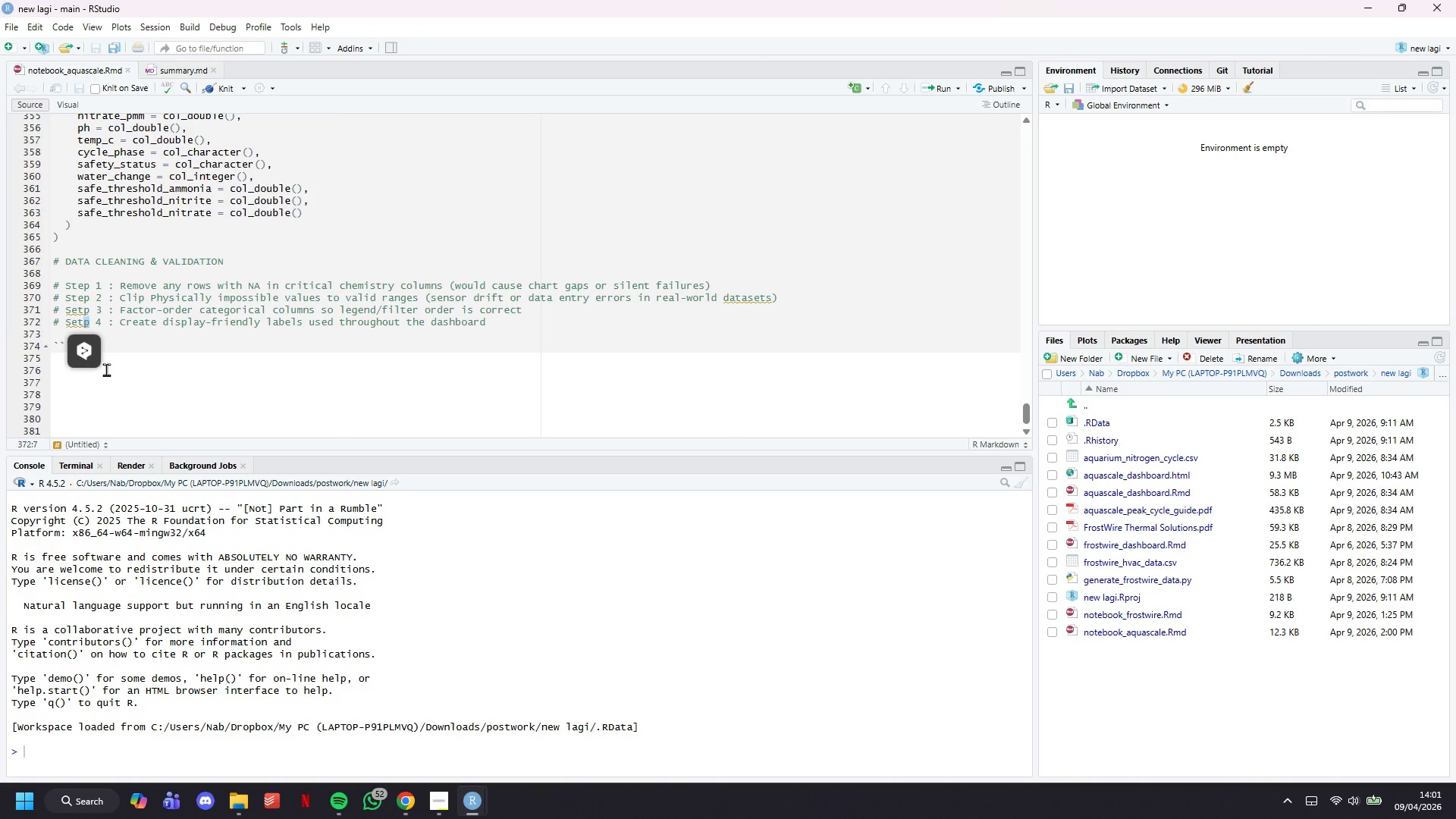 
key(ArrowLeft)
 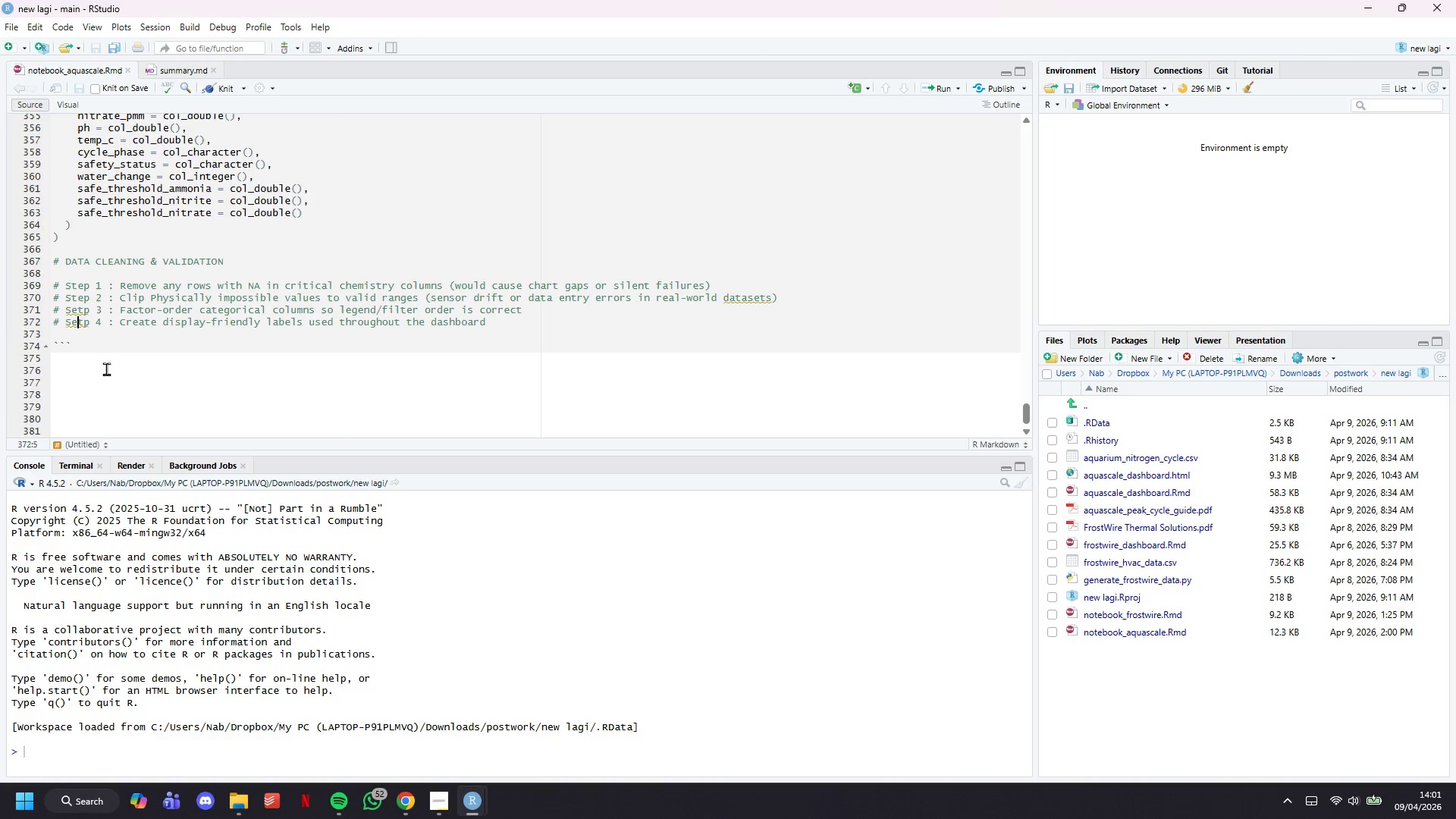 
key(ArrowLeft)
 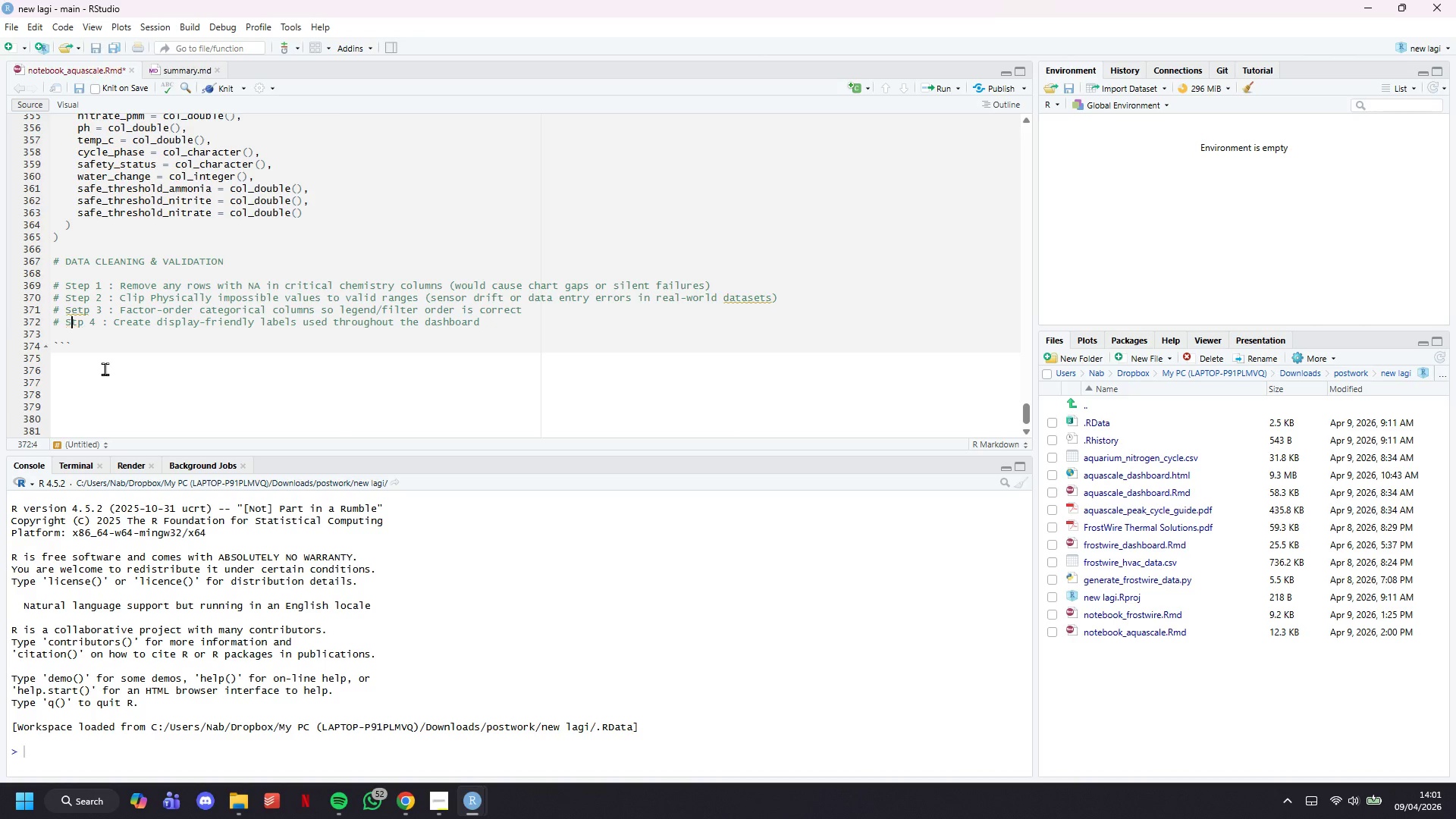 
key(Backspace)
 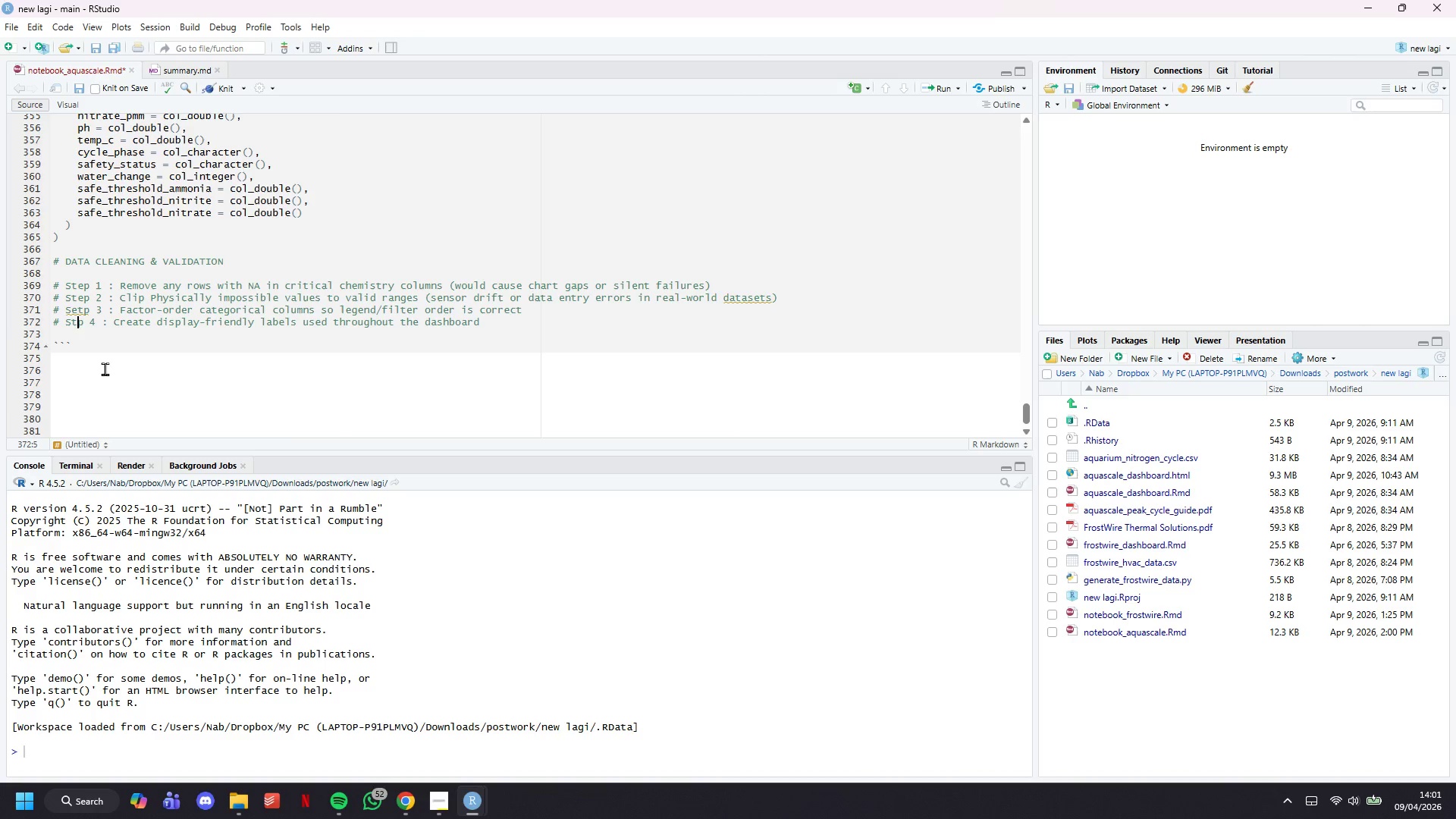 
key(ArrowRight)
 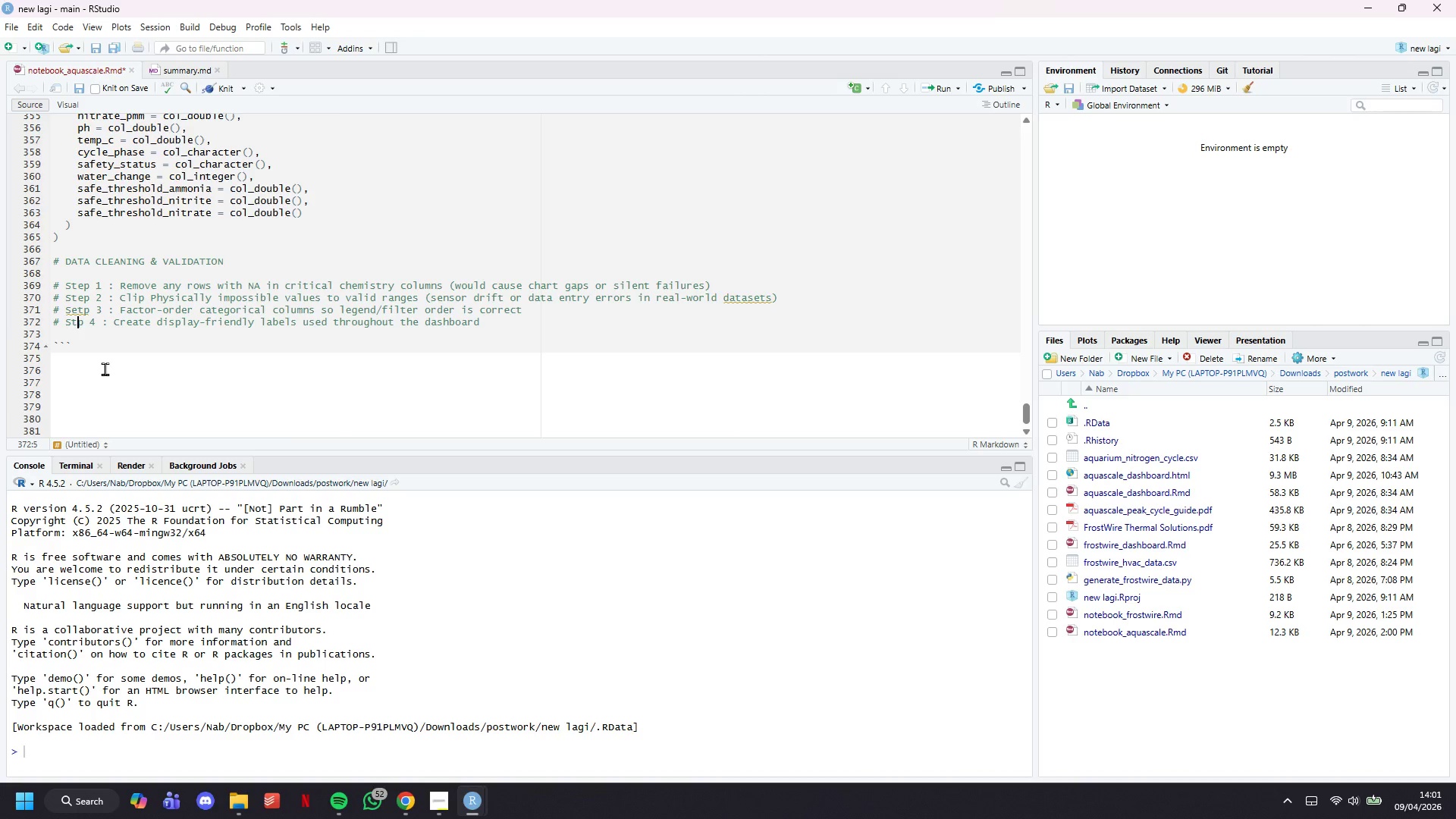 
key(E)
 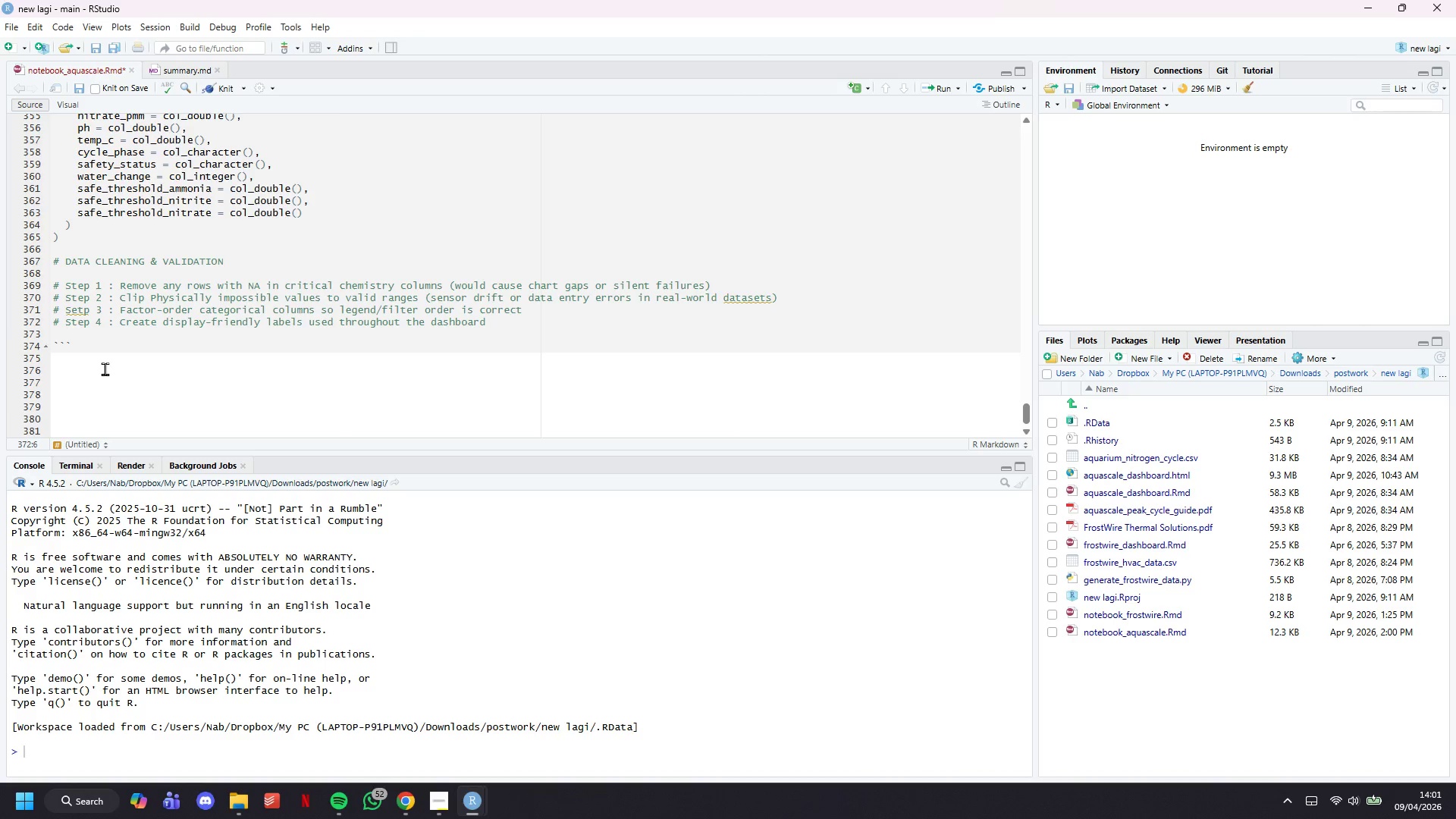 
key(ArrowDown)
 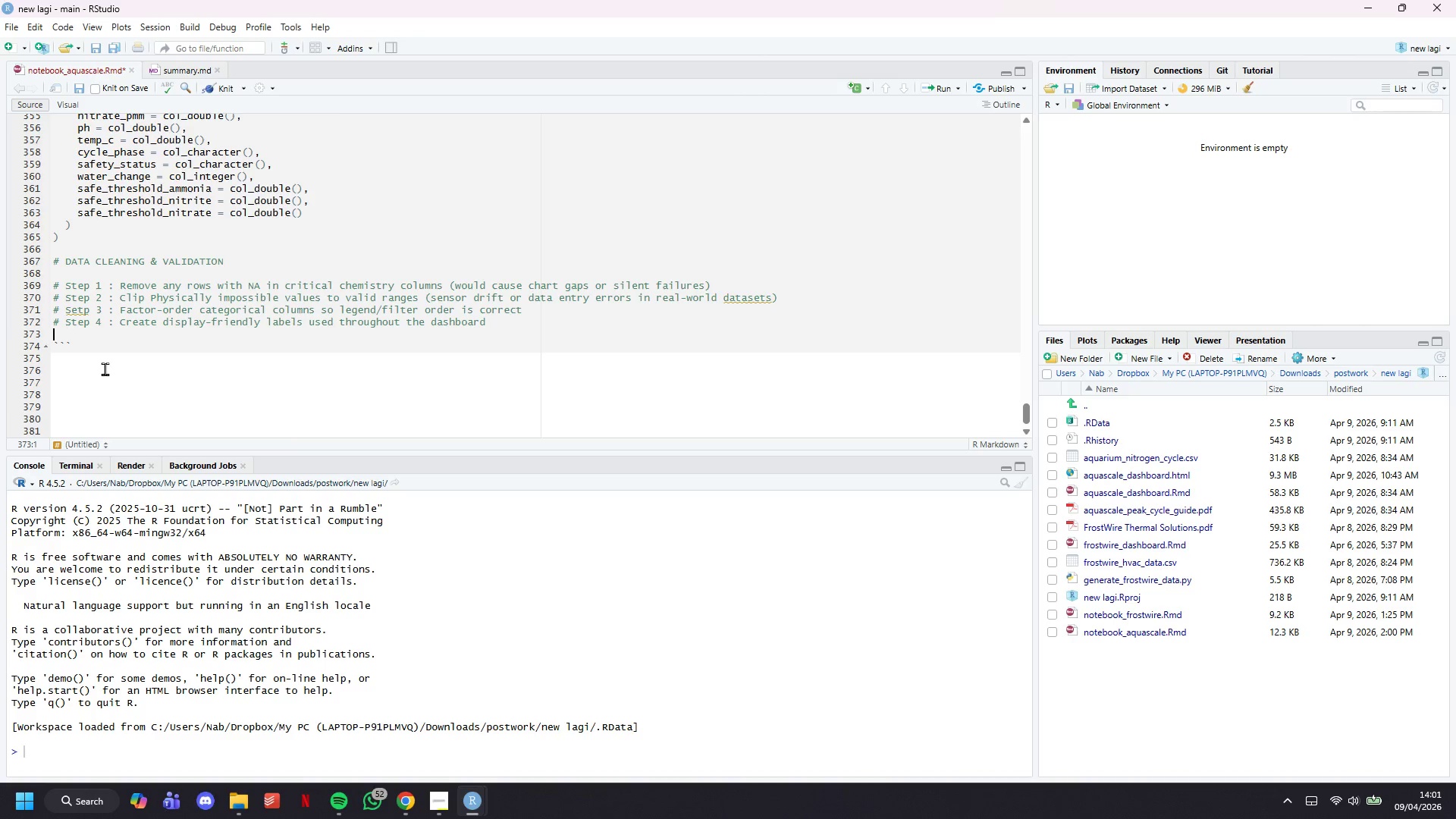 
wait(6.59)
 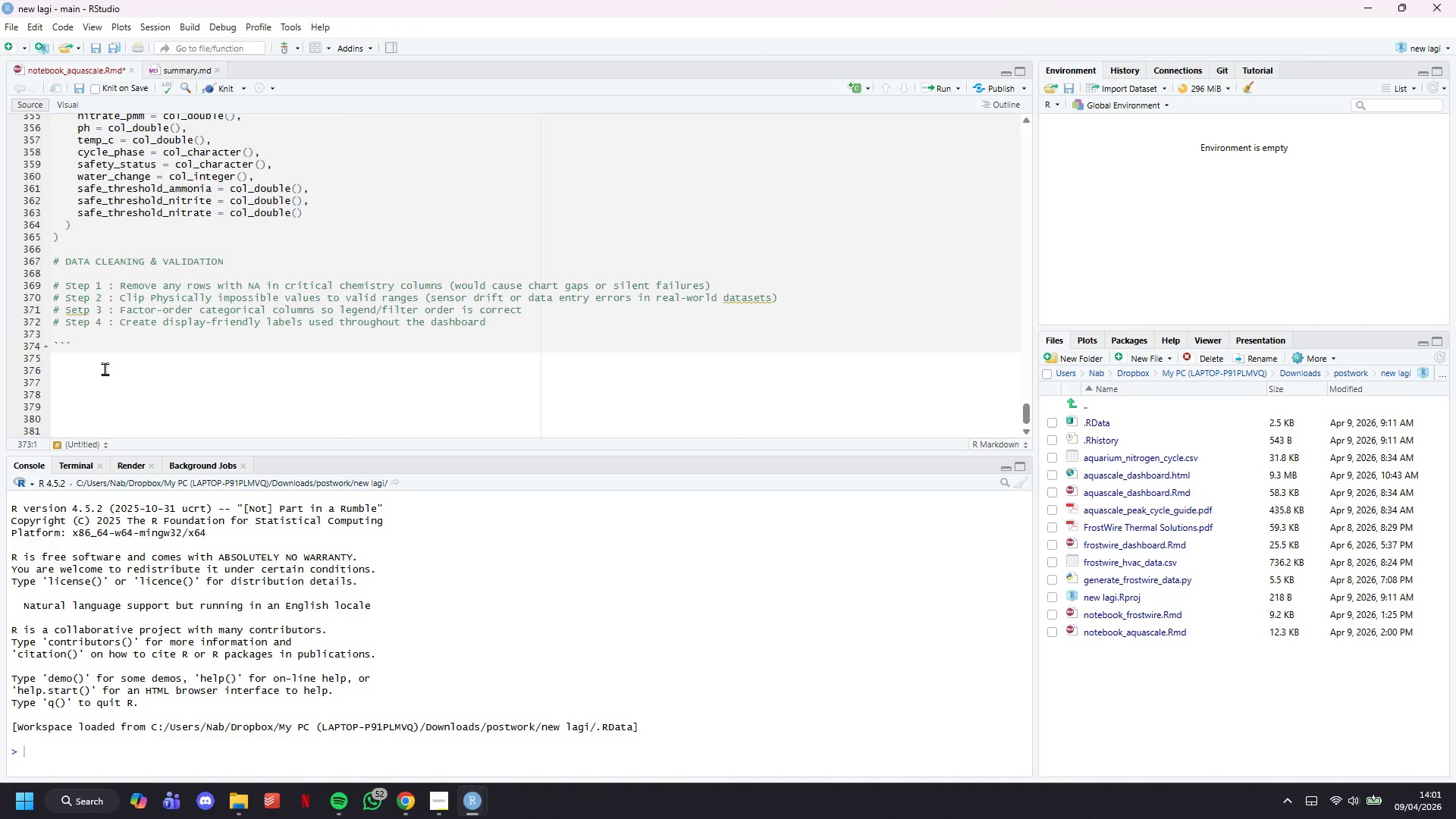 
key(Enter)
 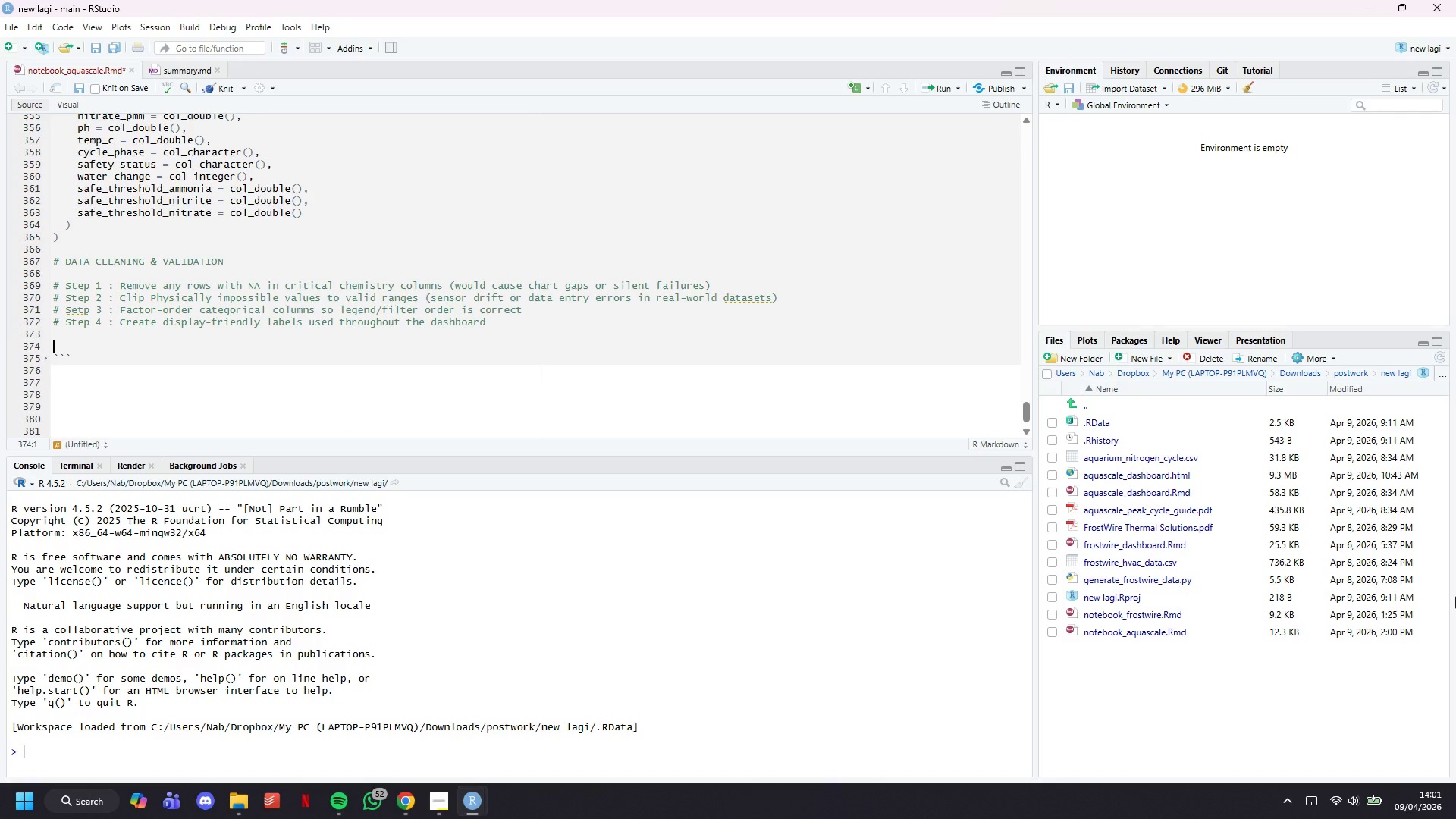 
key(Enter)
 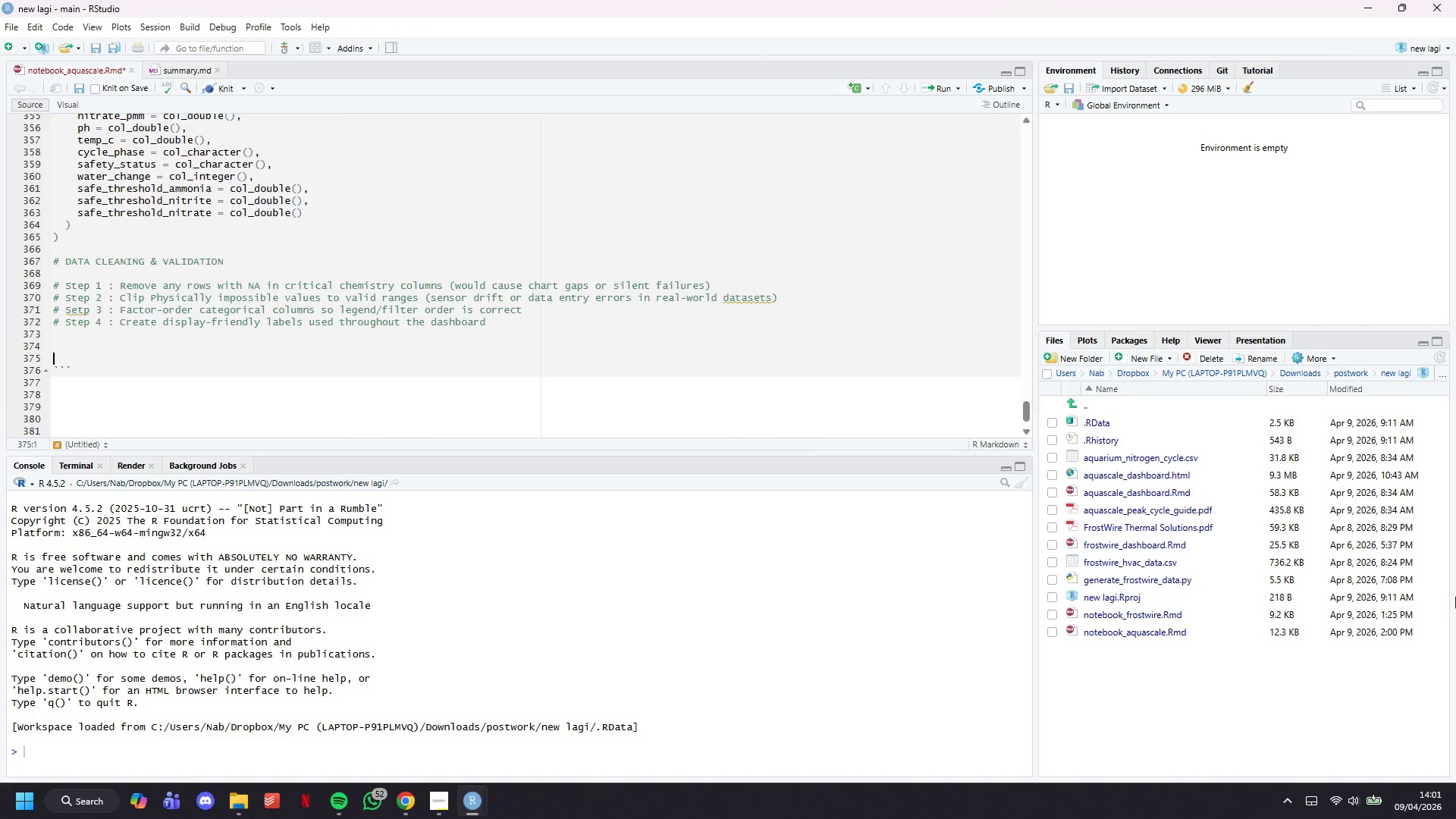 
key(Shift+3)
 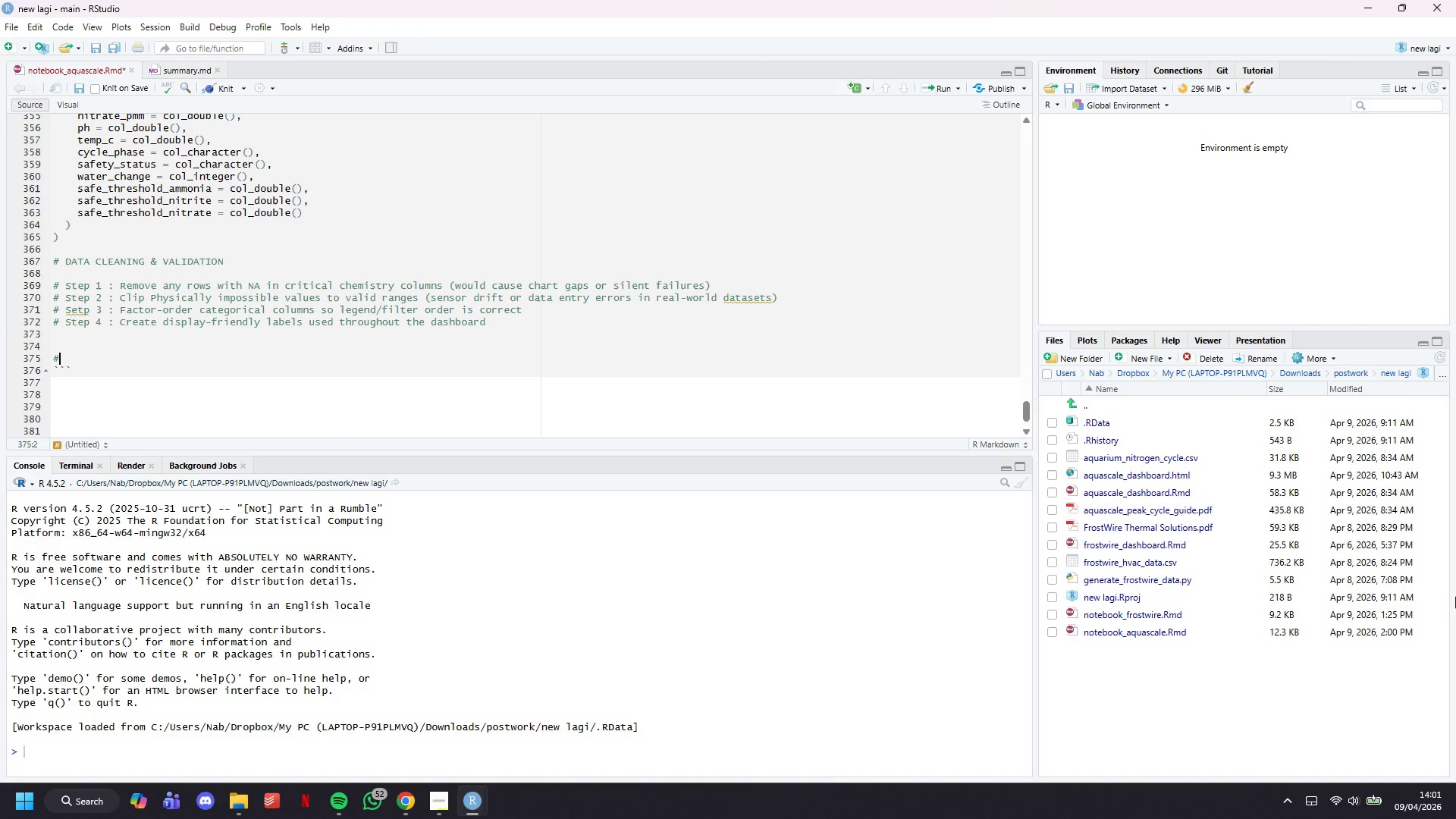 
key(Space)
 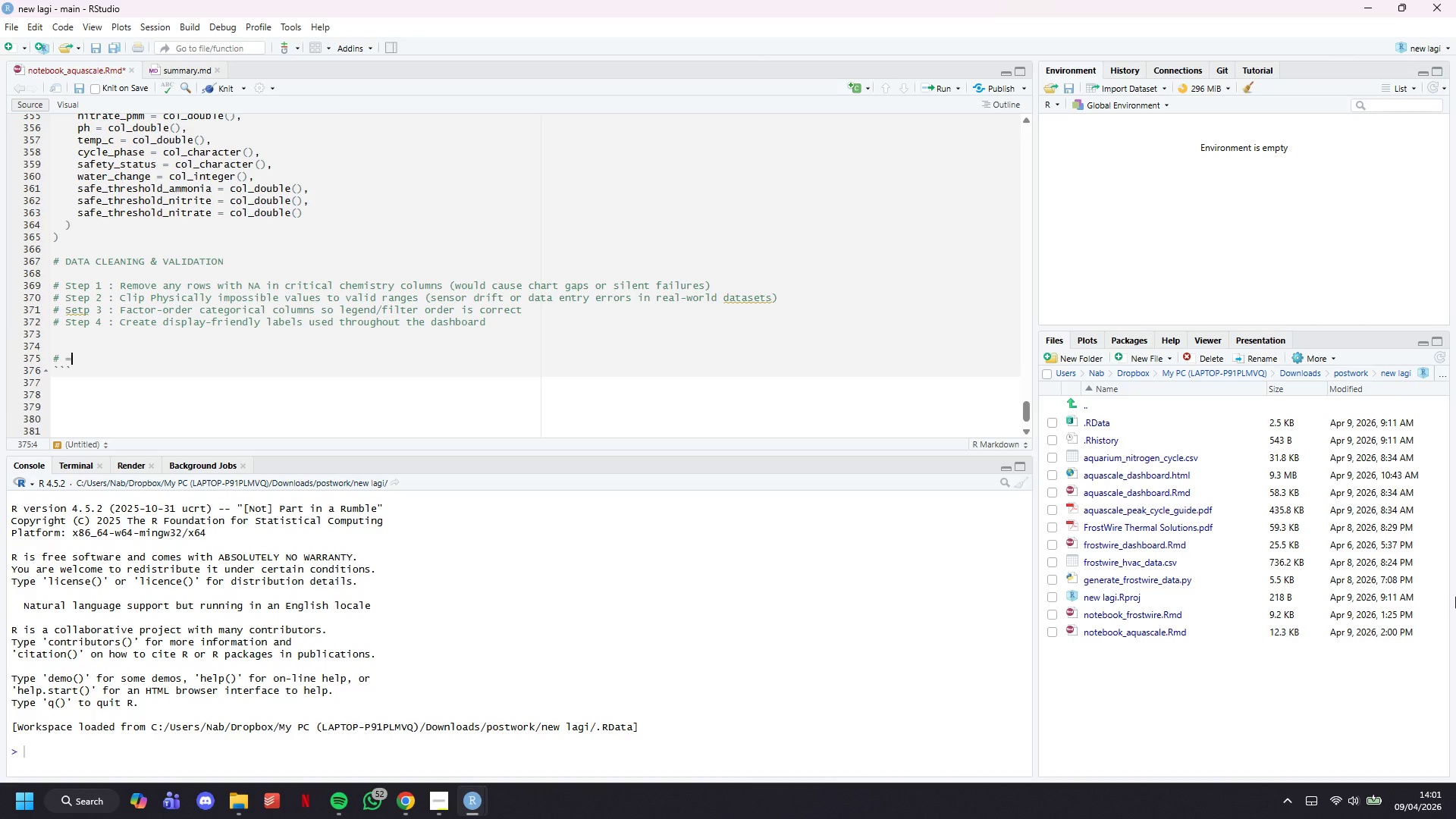 
hold_key(key=Equal, duration=1.48)
 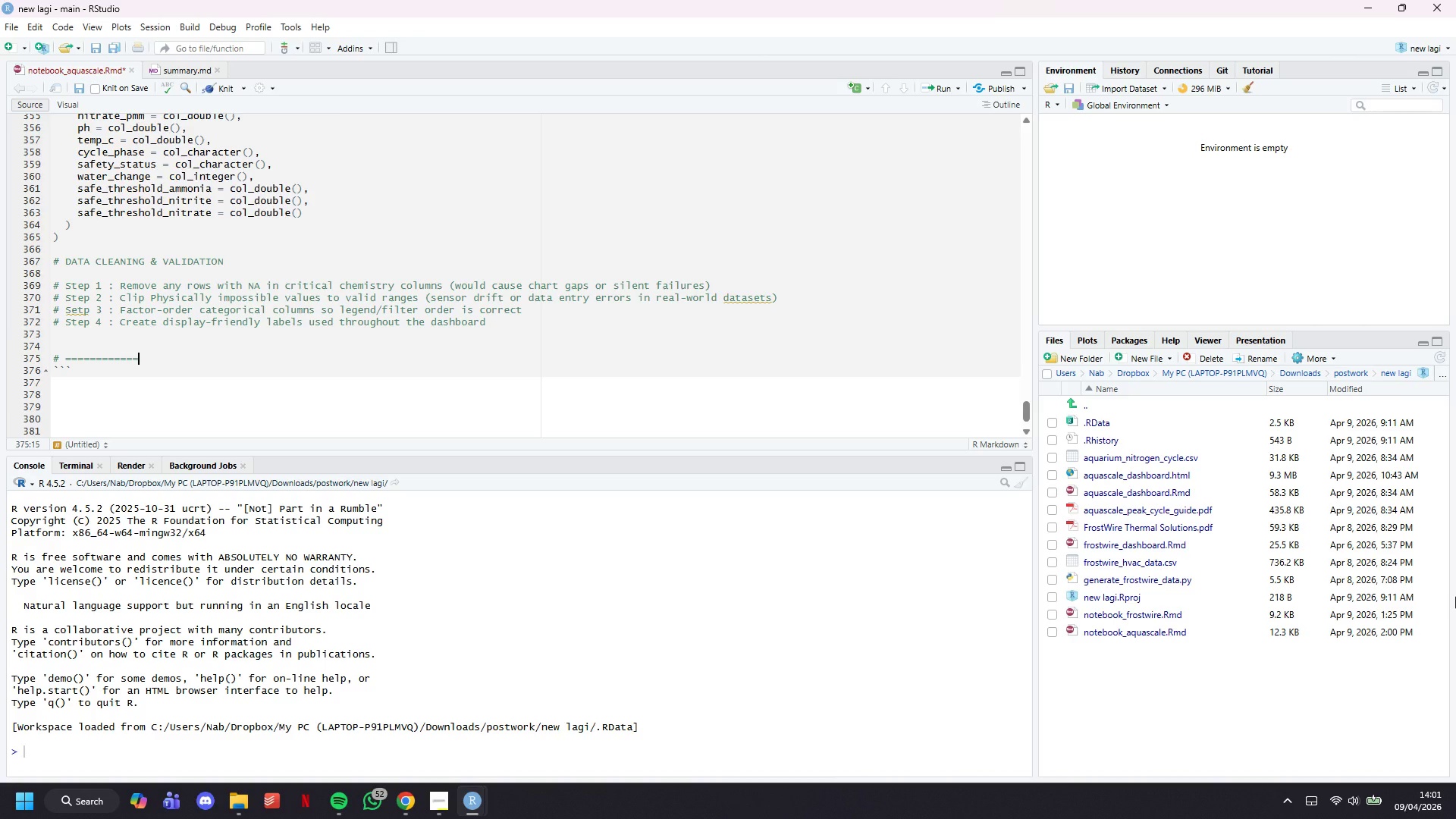 
key(Enter)
 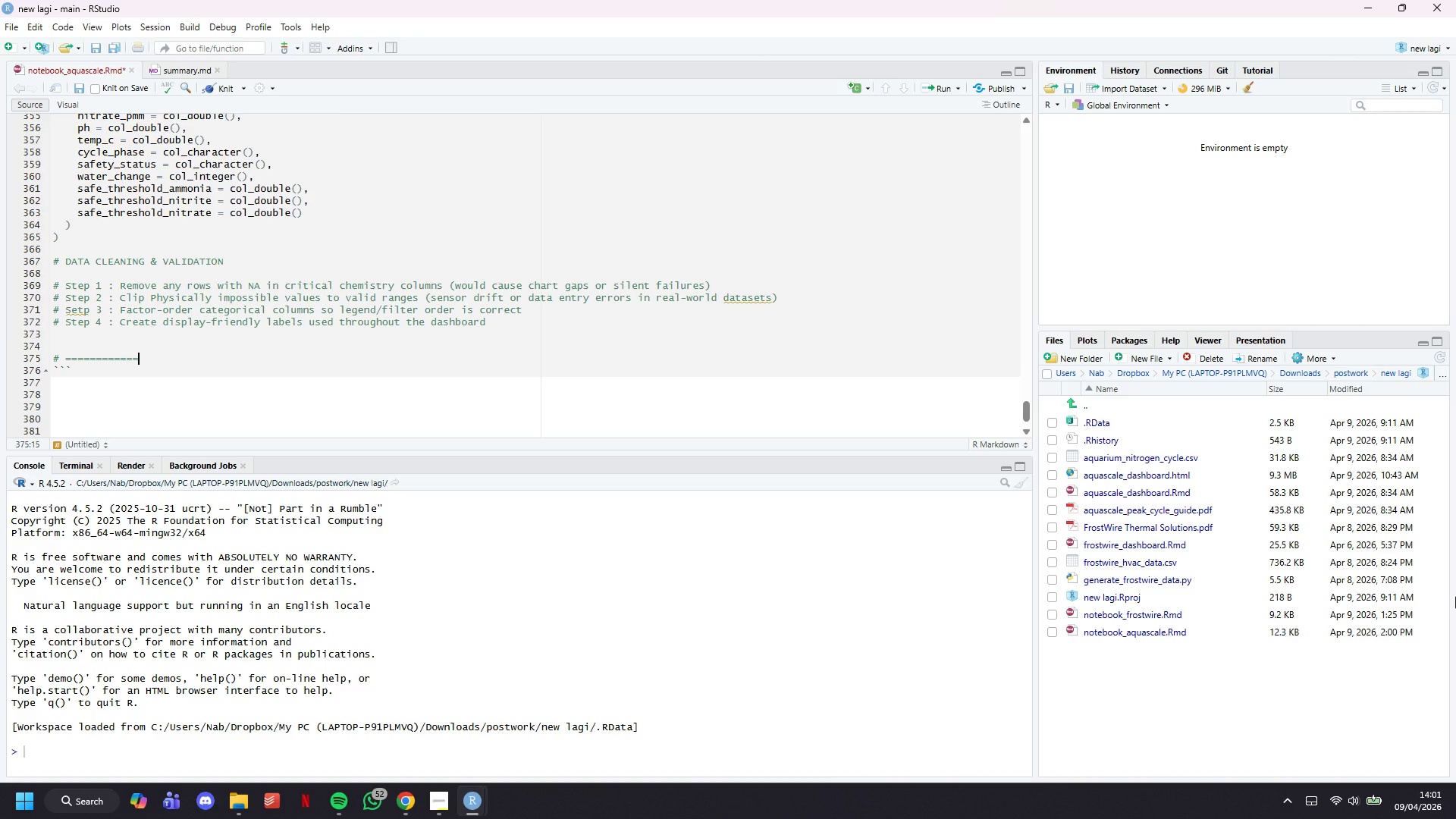 
key(Enter)
 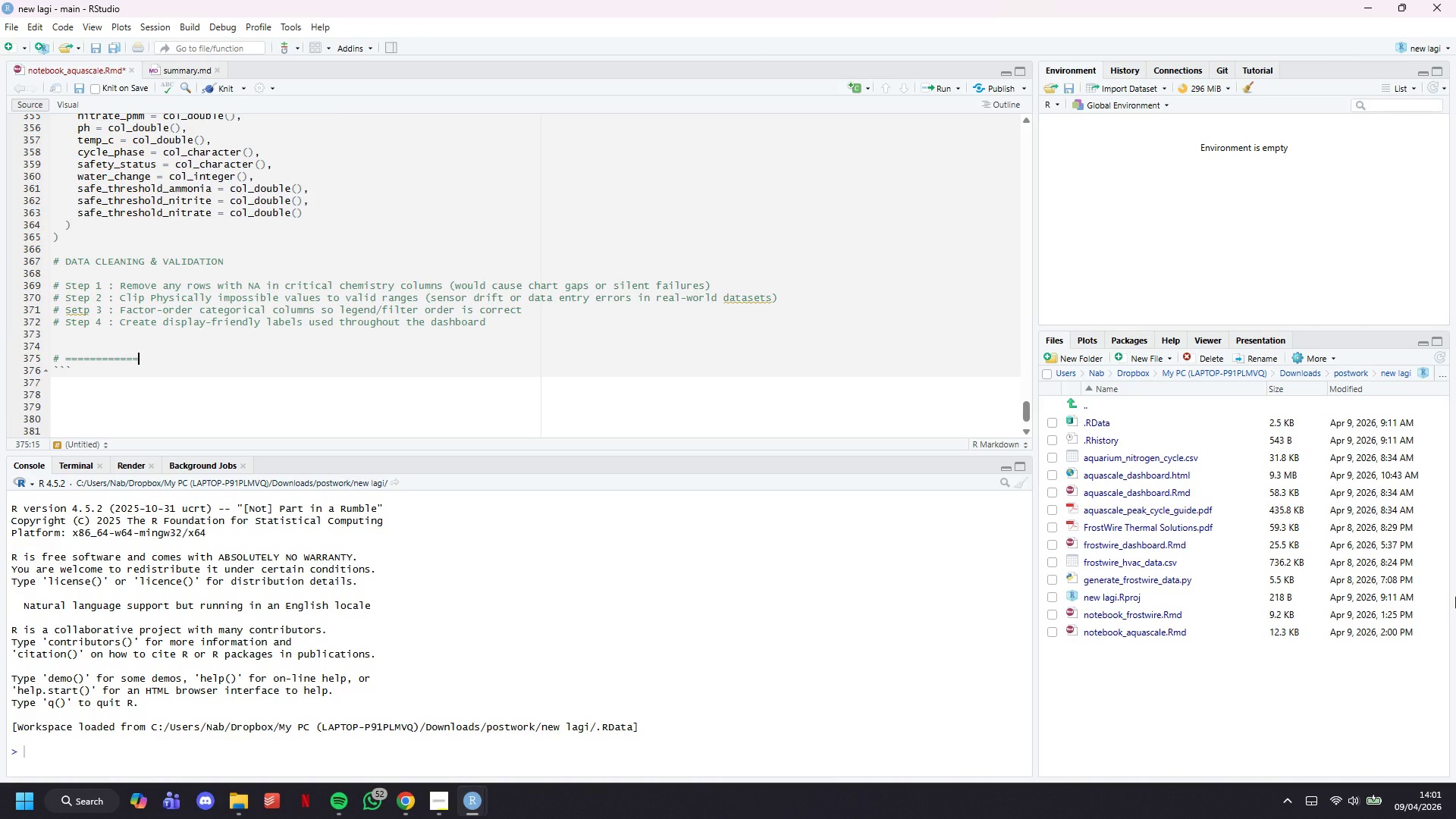 
key(Enter)
 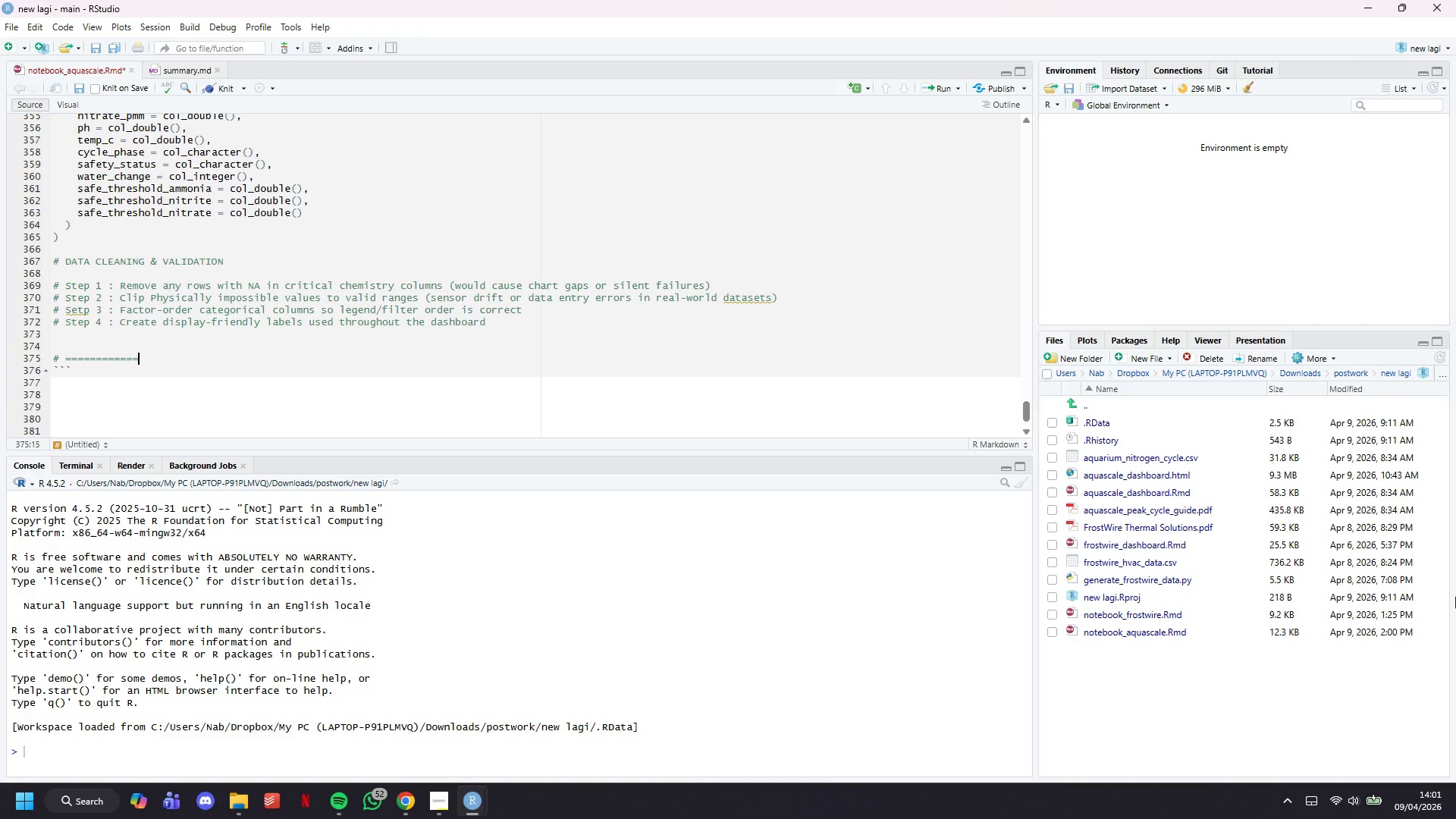 
key(Enter)
 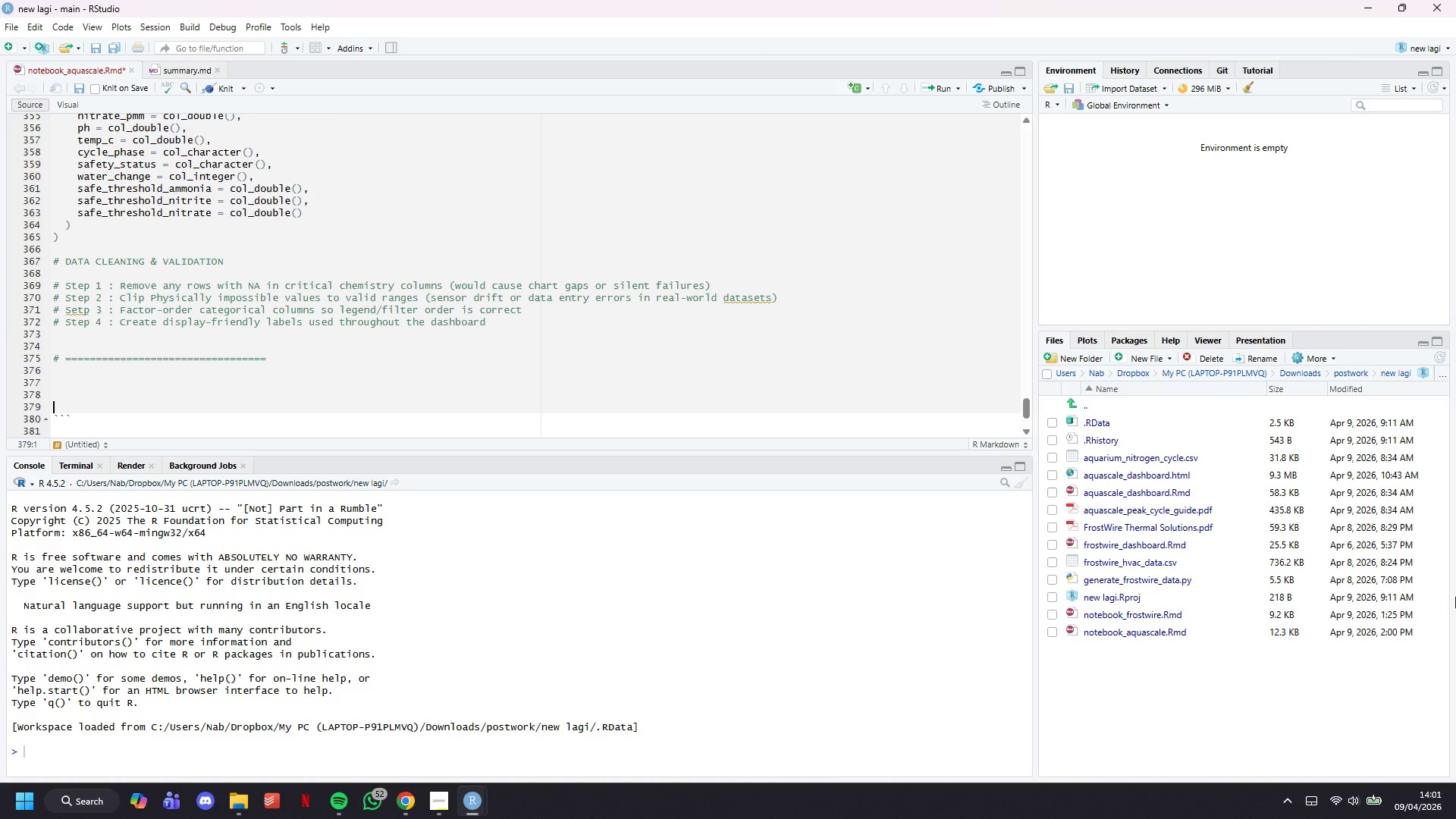 
key(ArrowUp)
 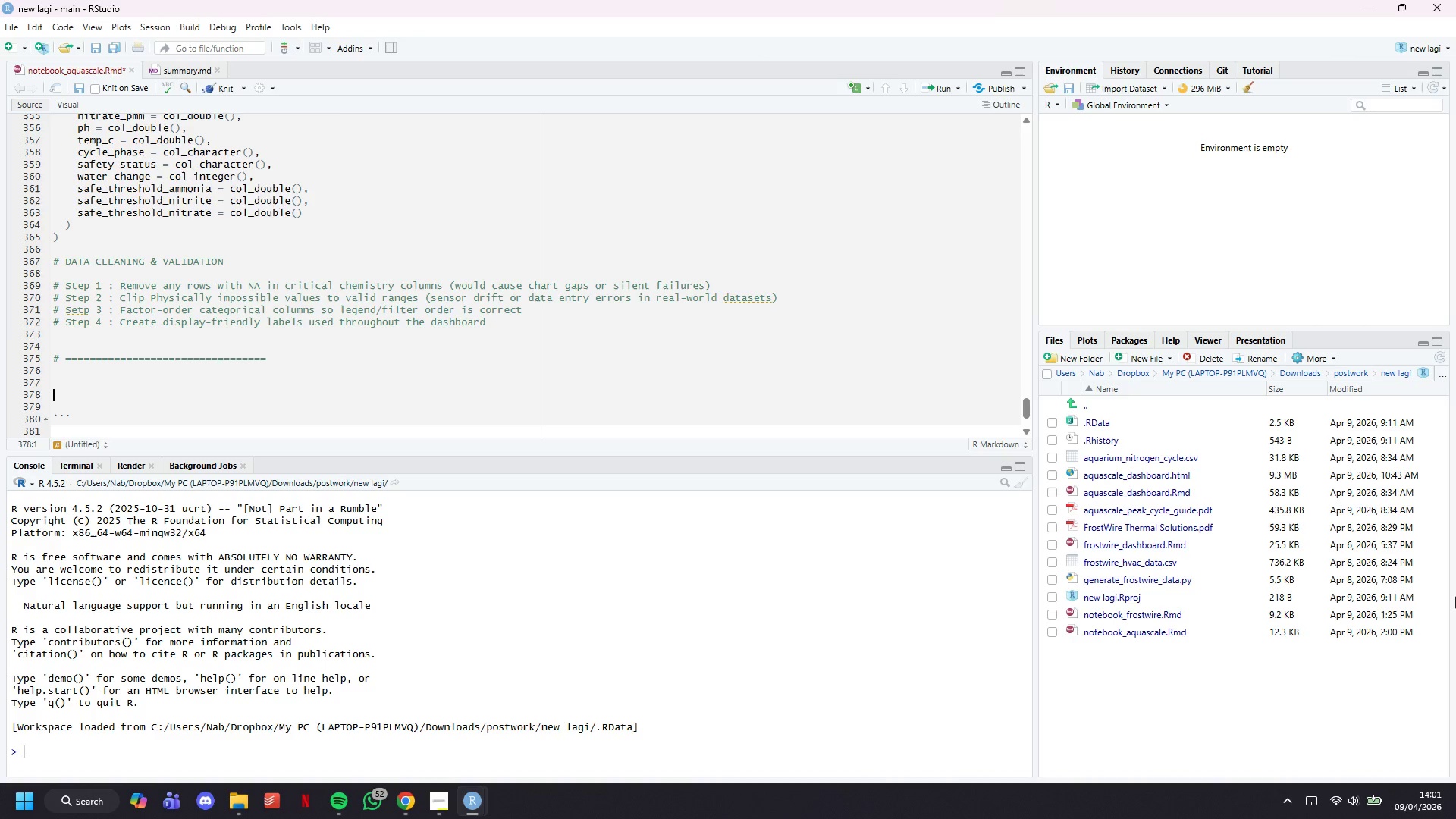 
wait(7.91)
 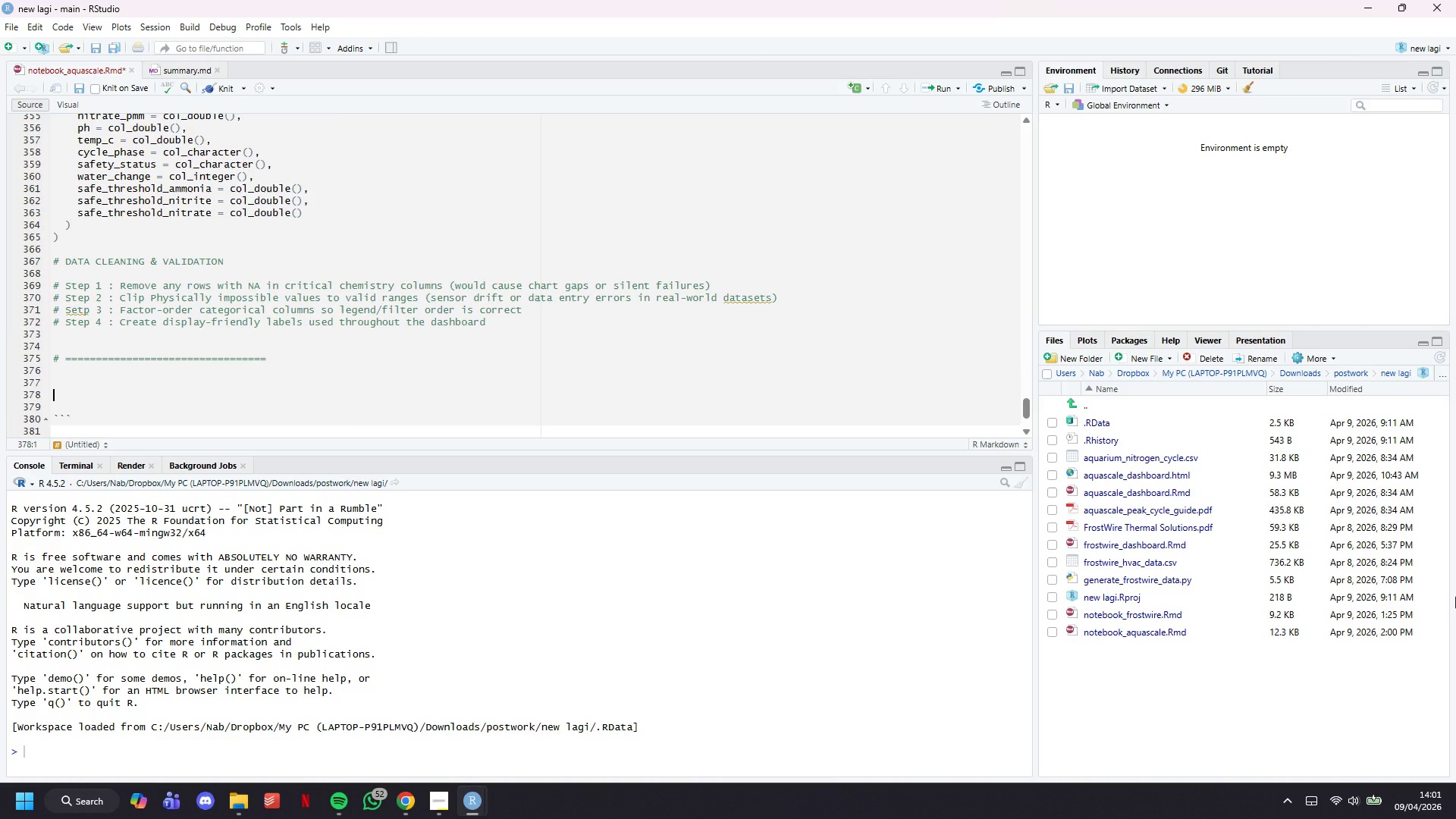 
type(df <- )
 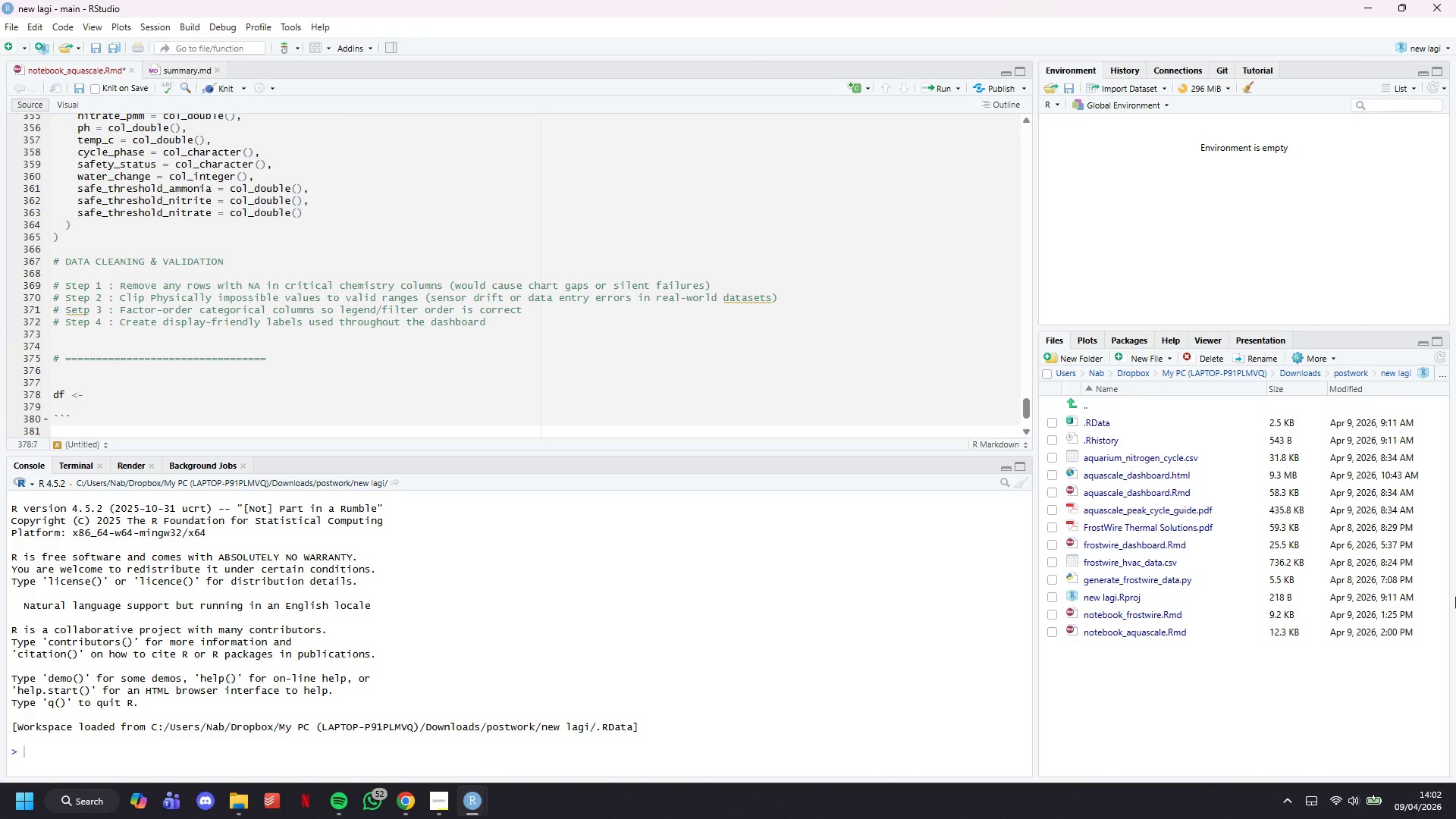 
wait(7.31)
 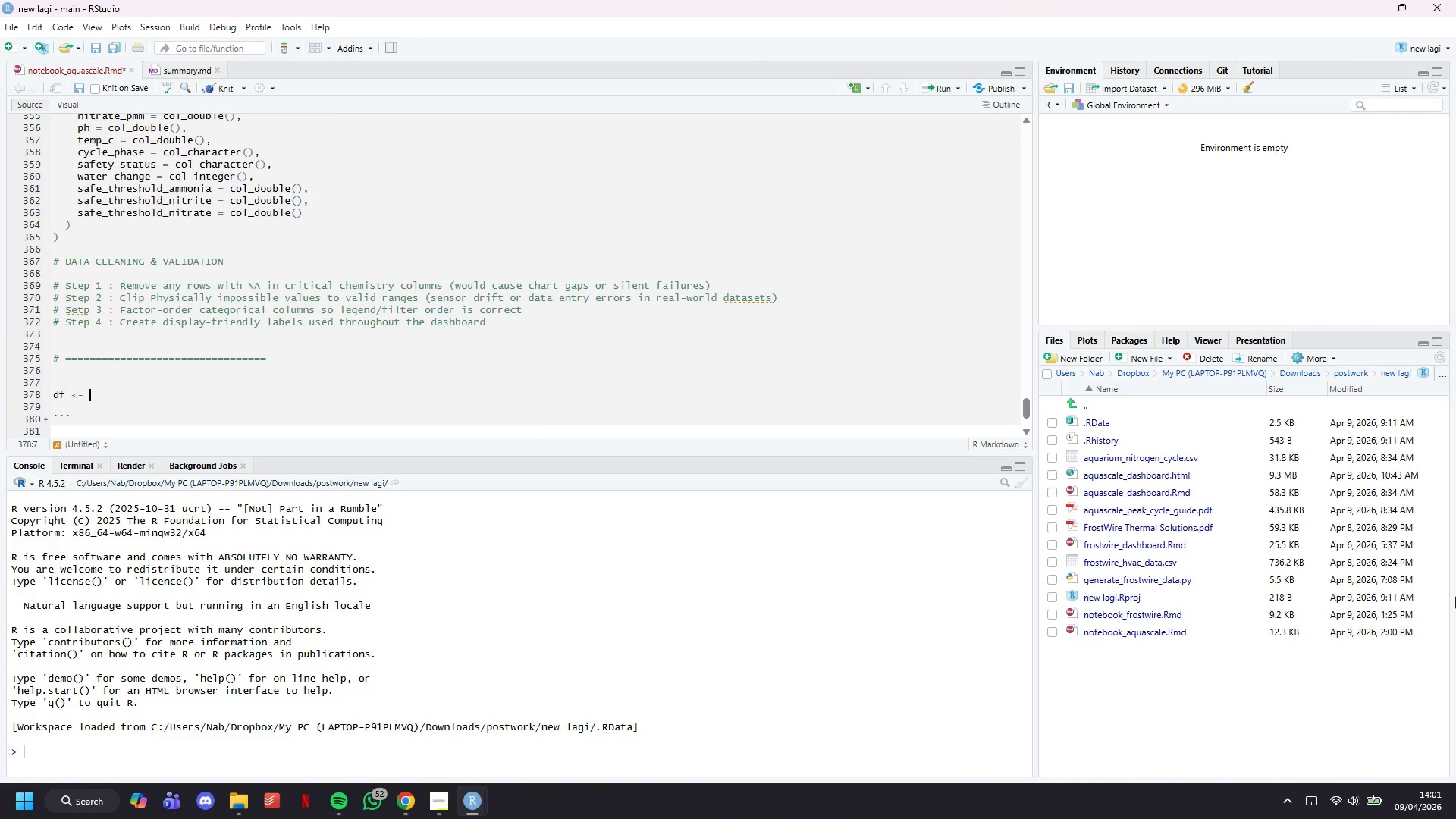 
type(df_row )
 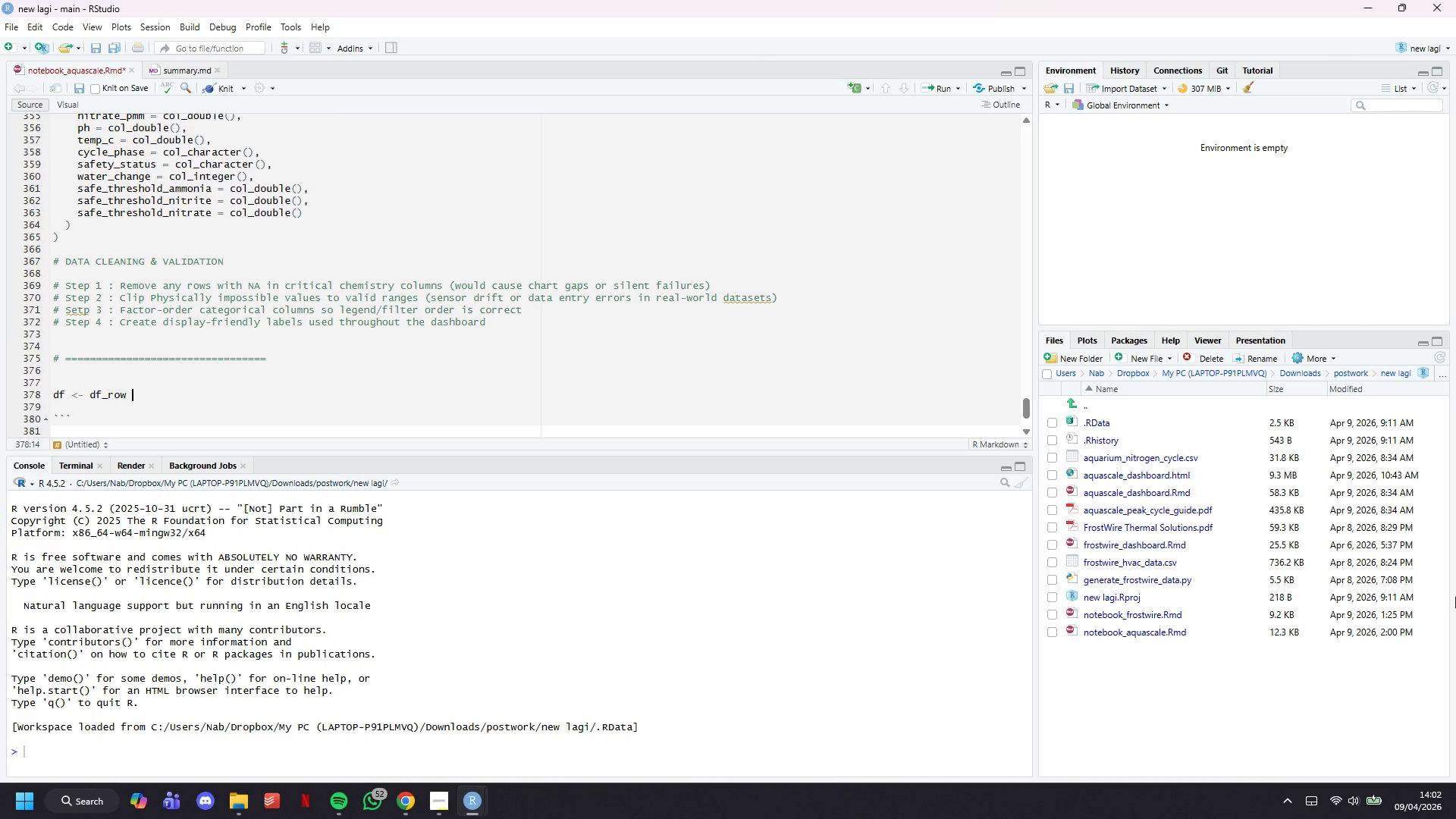 
wait(6.56)
 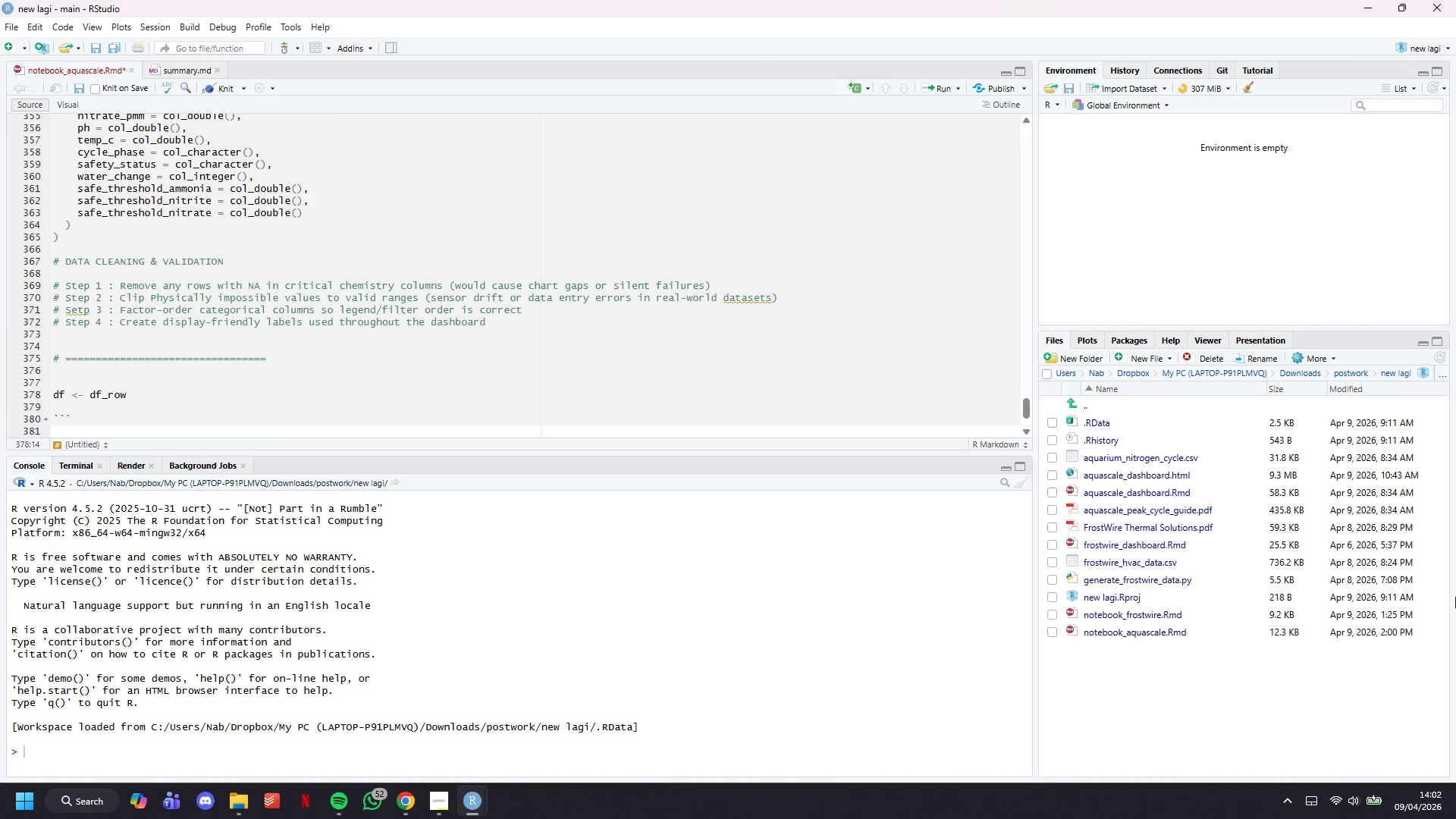 
key(Shift+5)
 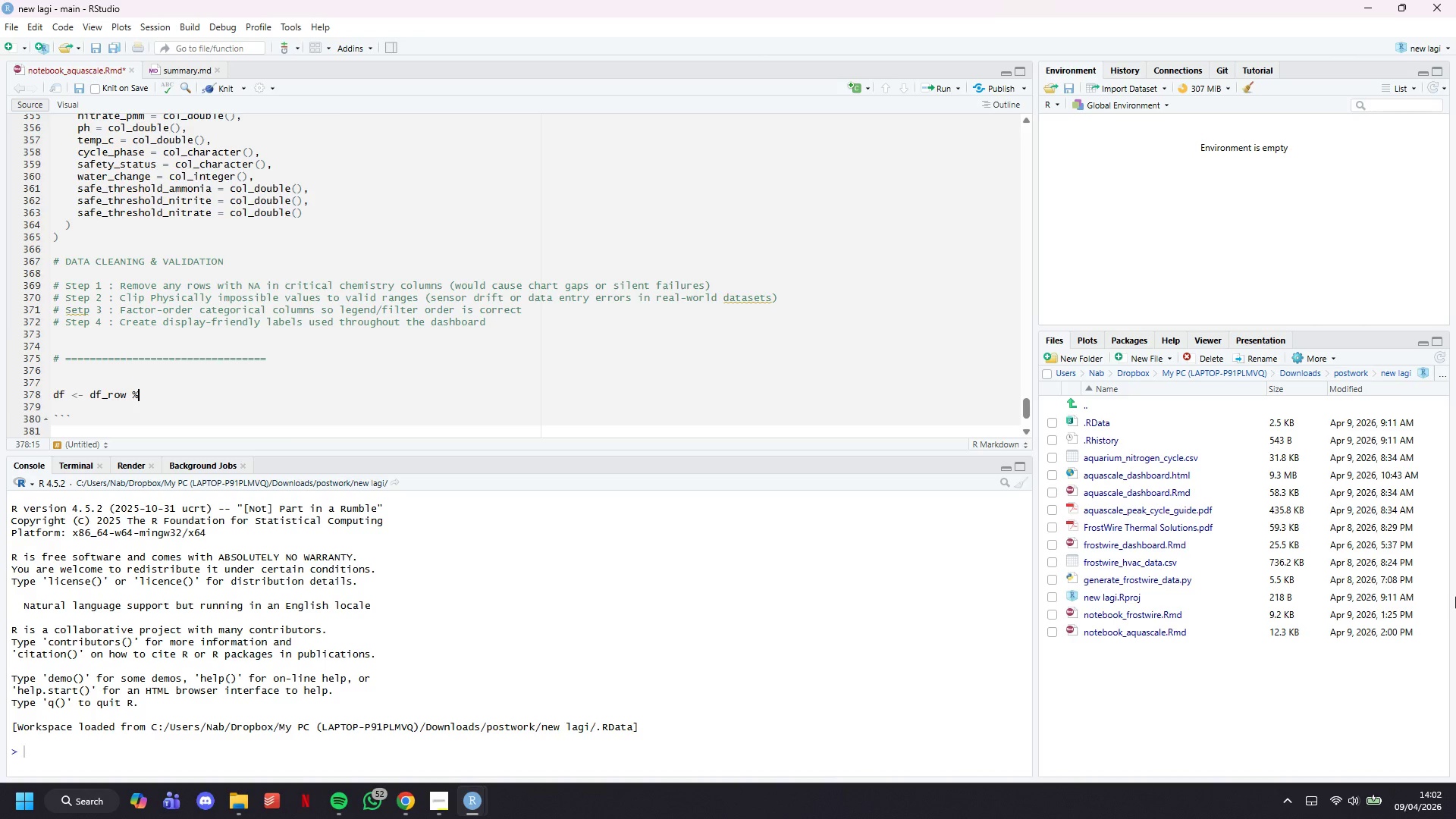 
key(Shift+Period)
 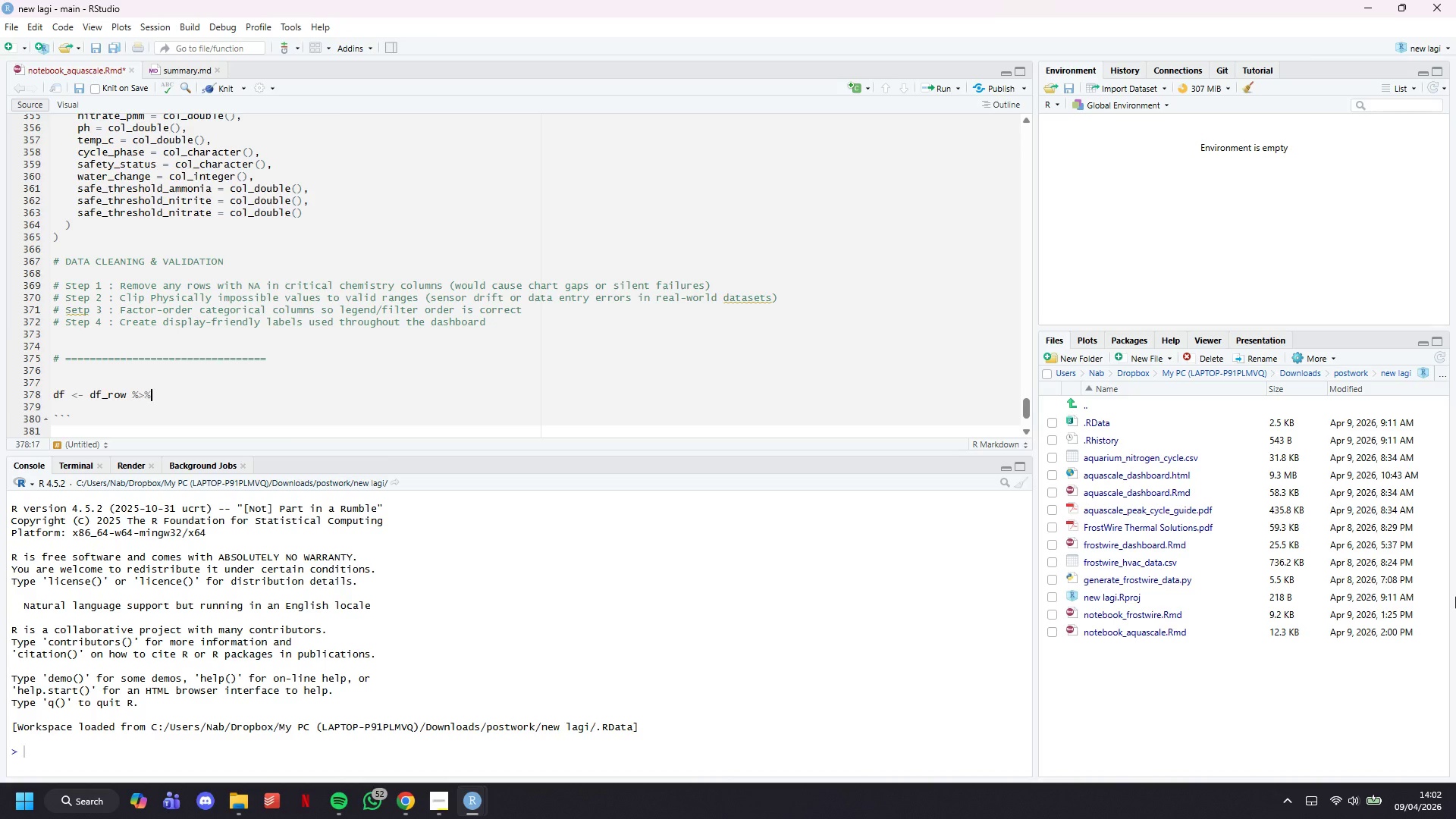 
key(Shift+5)
 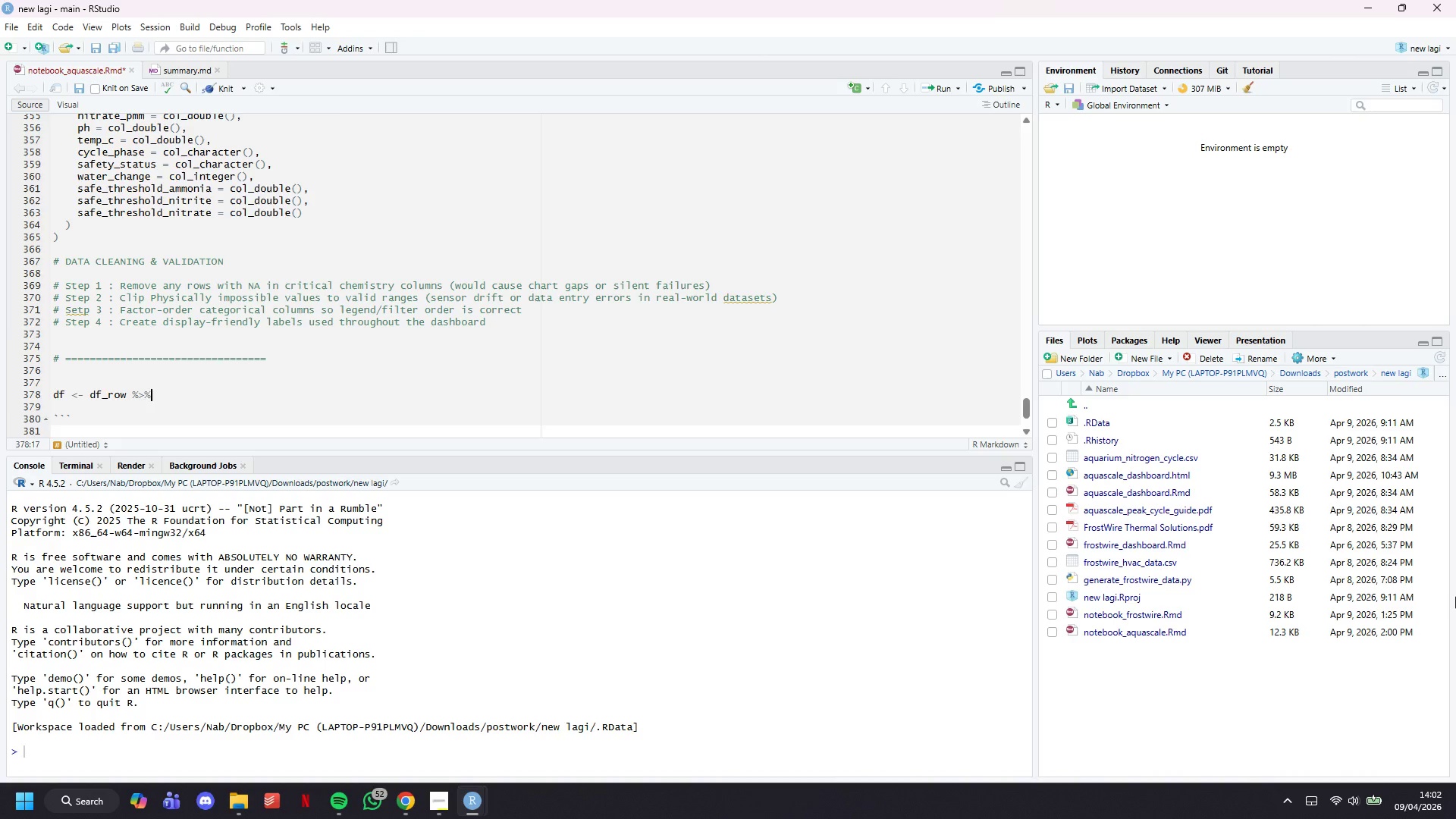 
key(Enter)
 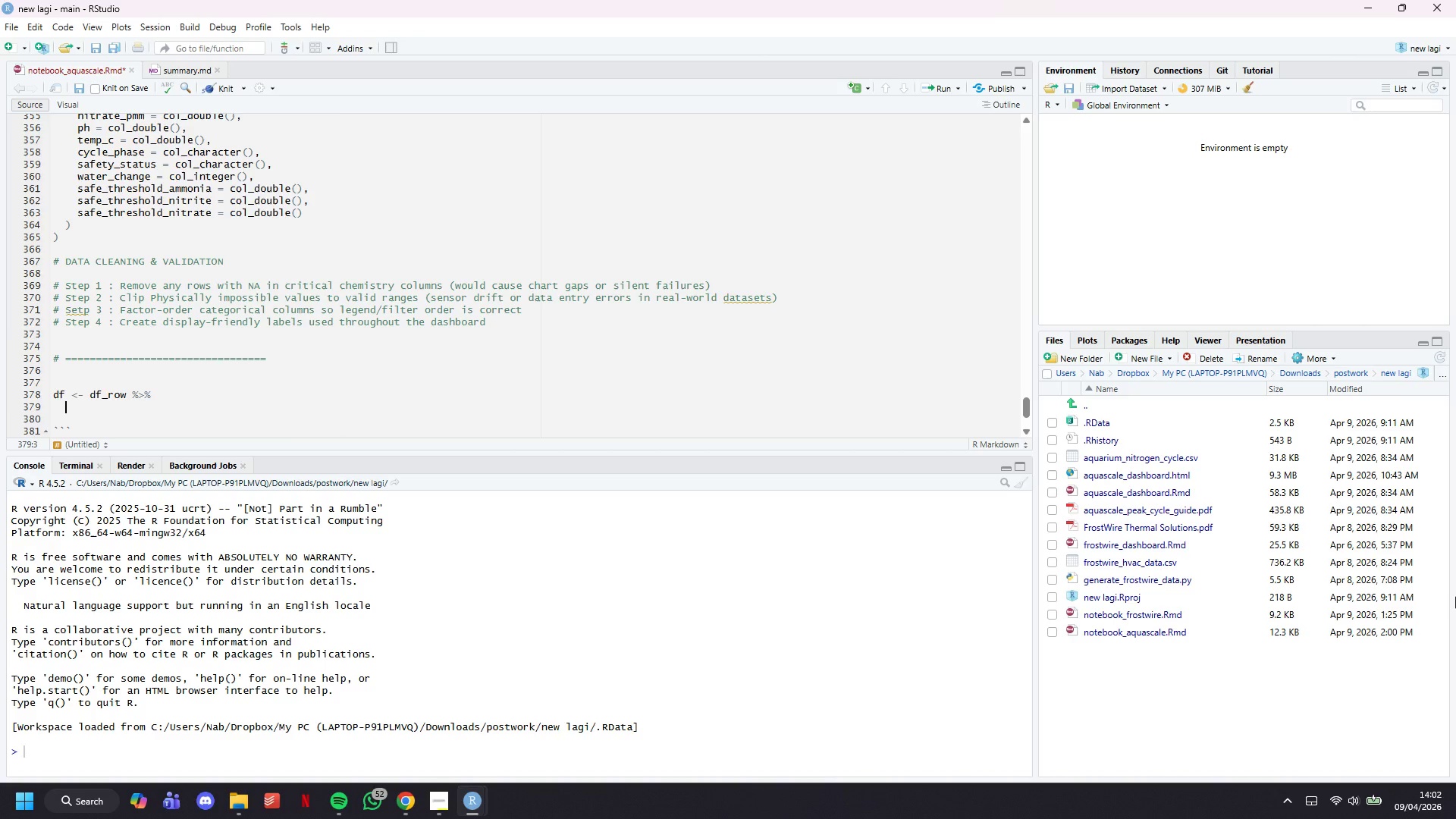 
key(Tab)
 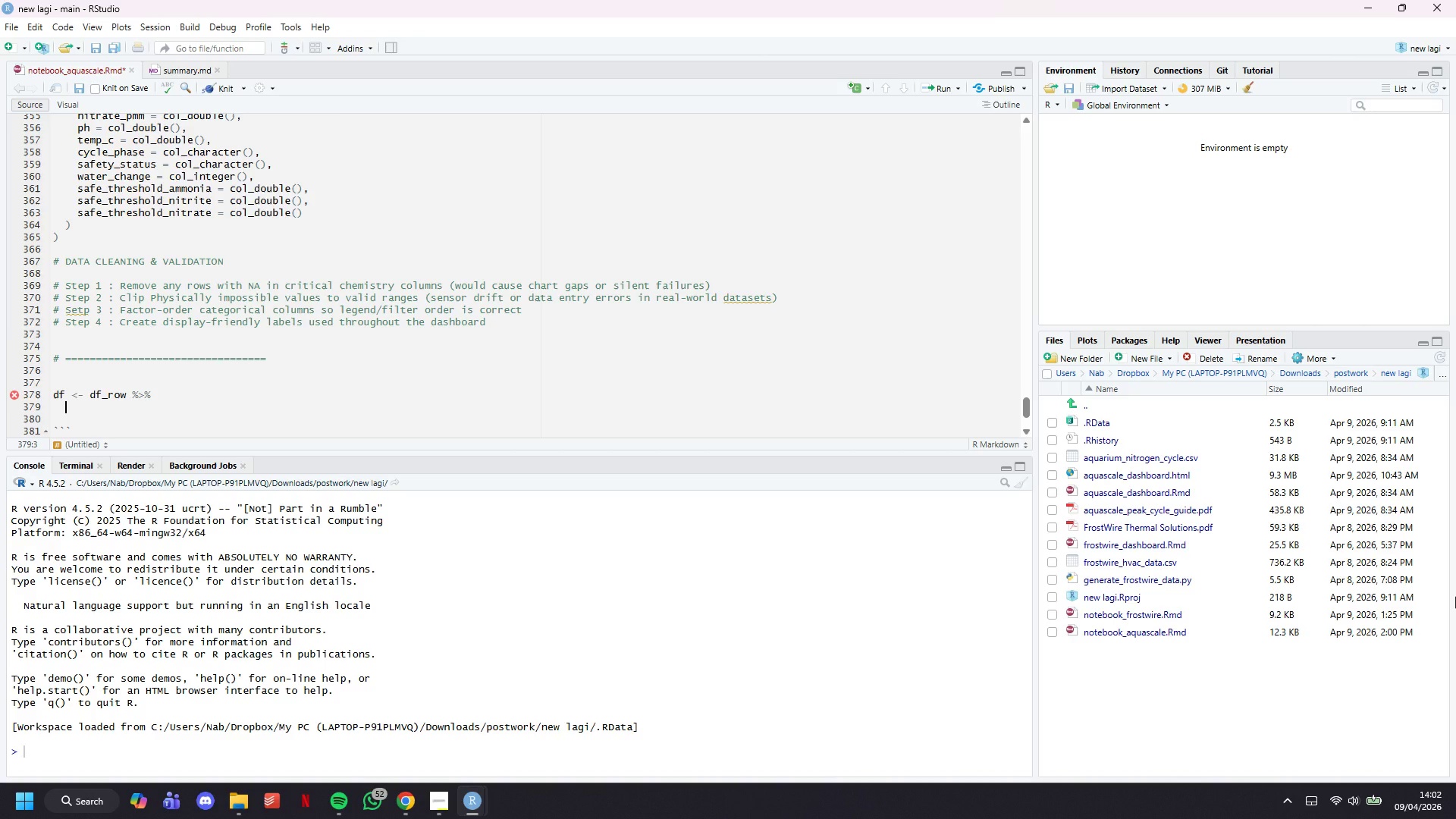 
wait(13.88)
 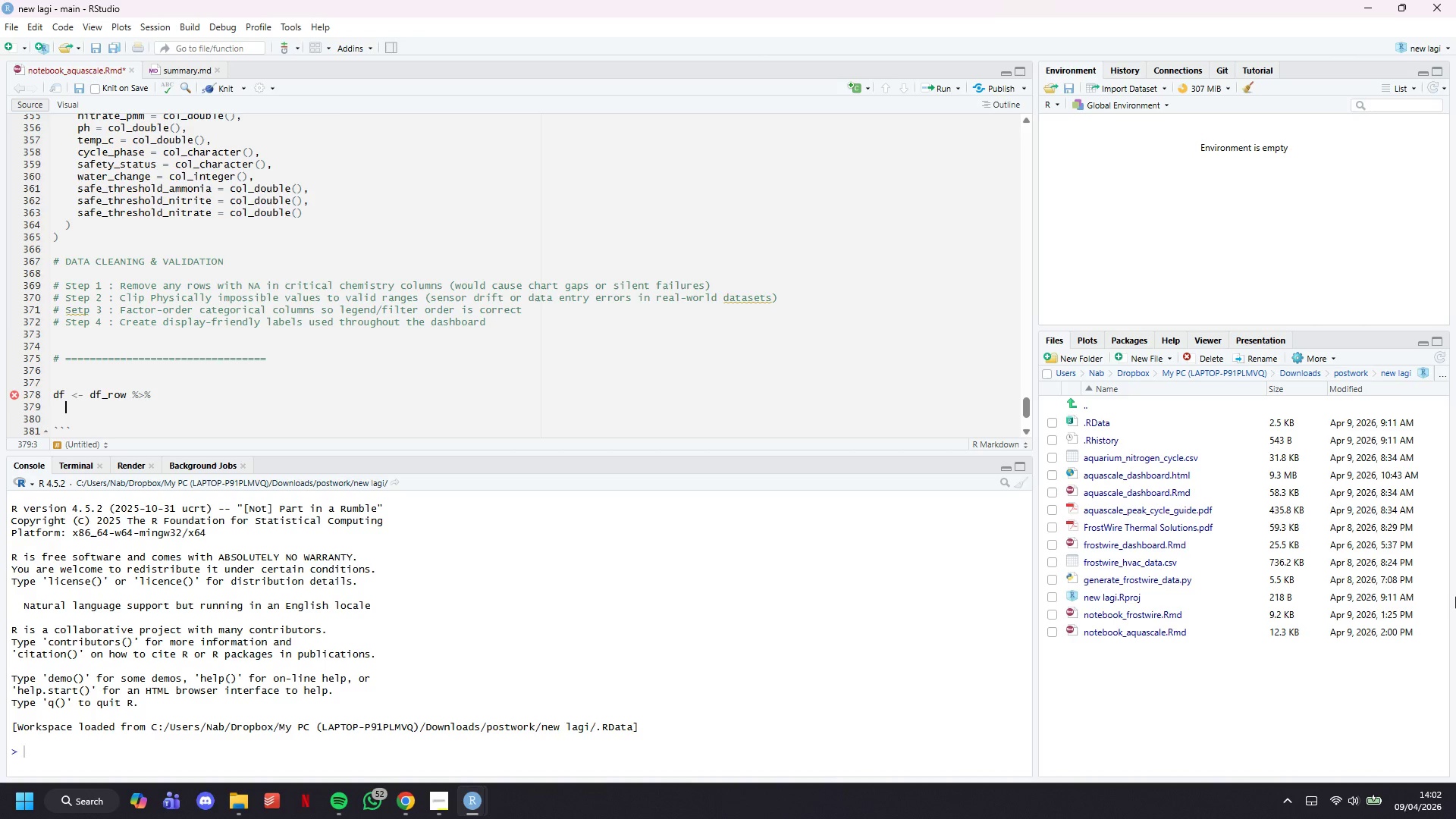 
type(# Step 1 )
 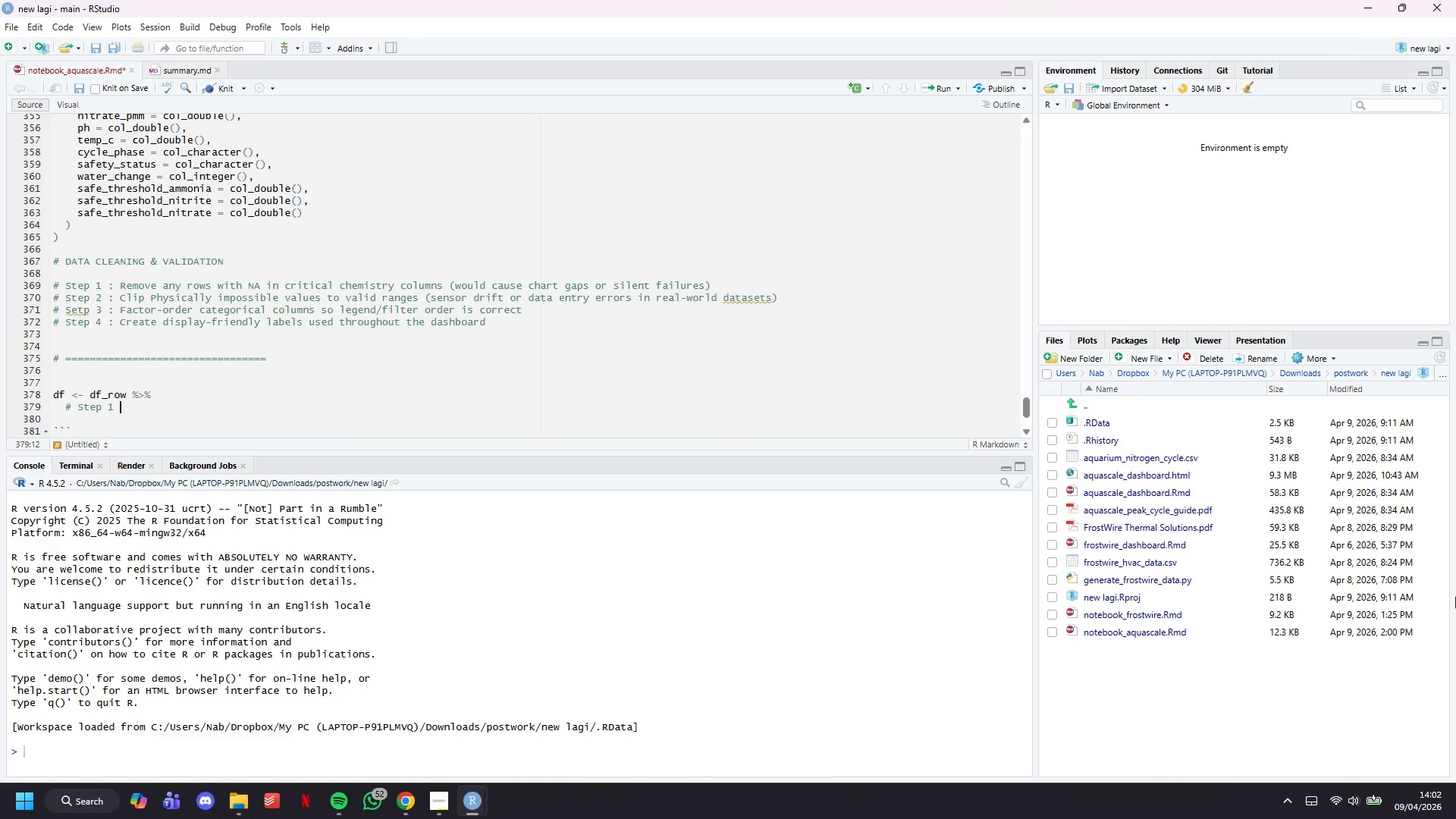 
wait(5.73)
 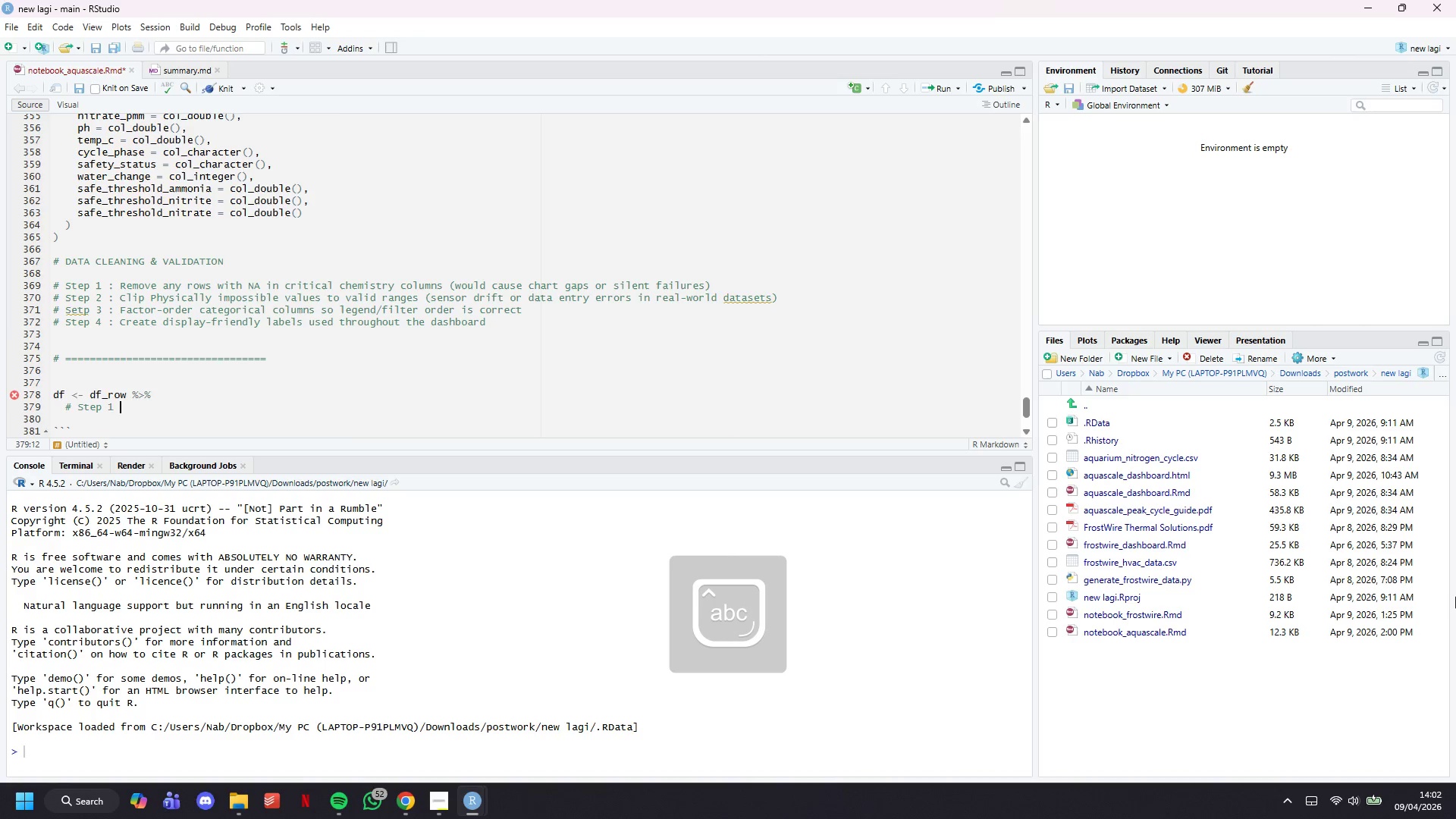 
type(- Drop incomplete rw)
key(Backspace)
type(ows)
 